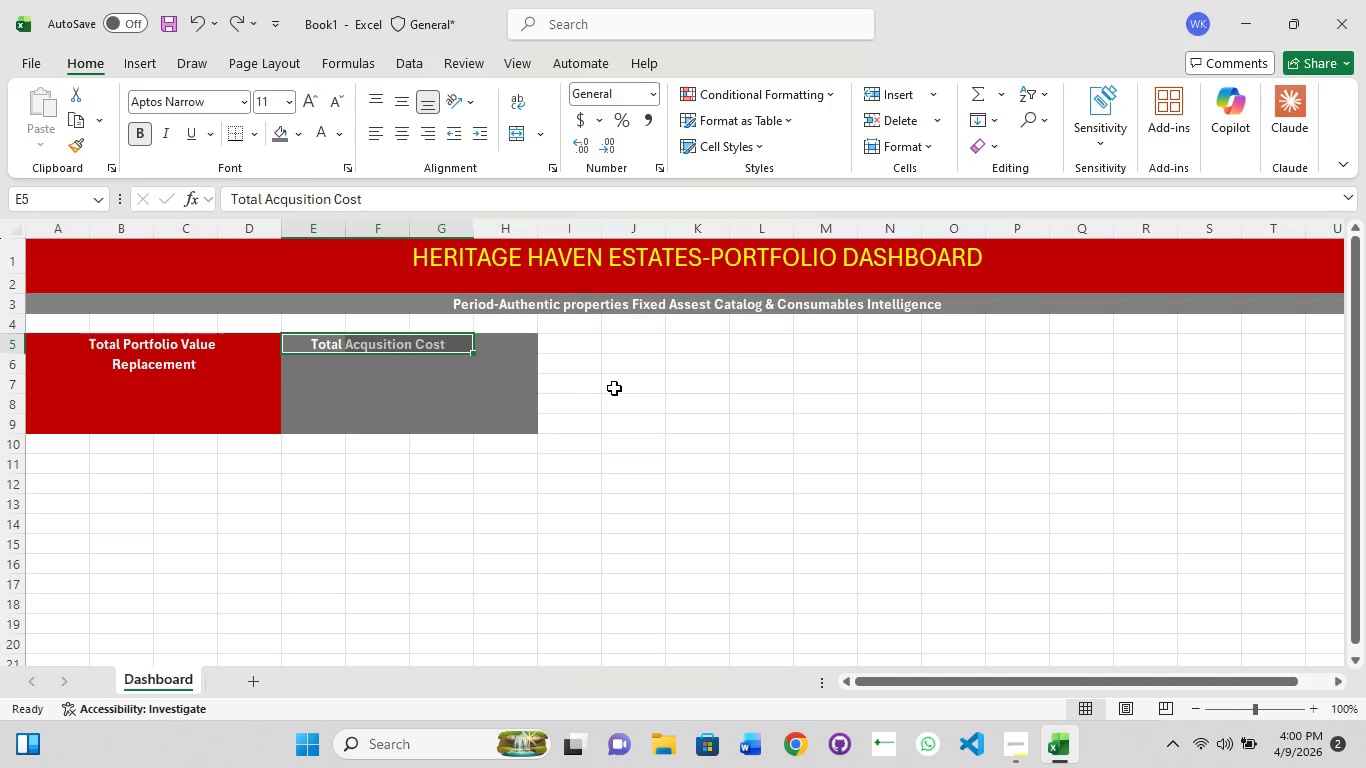 
left_click([614, 388])
 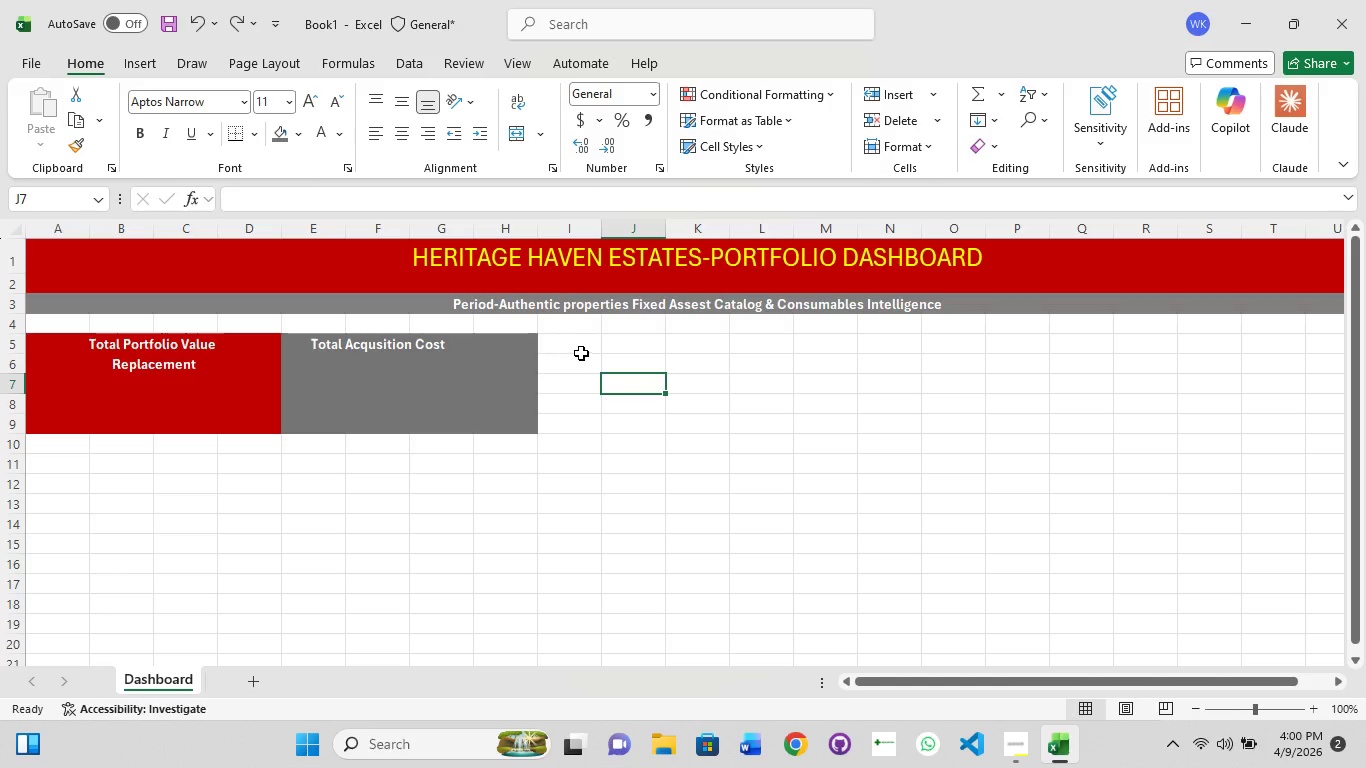 
left_click([581, 353])
 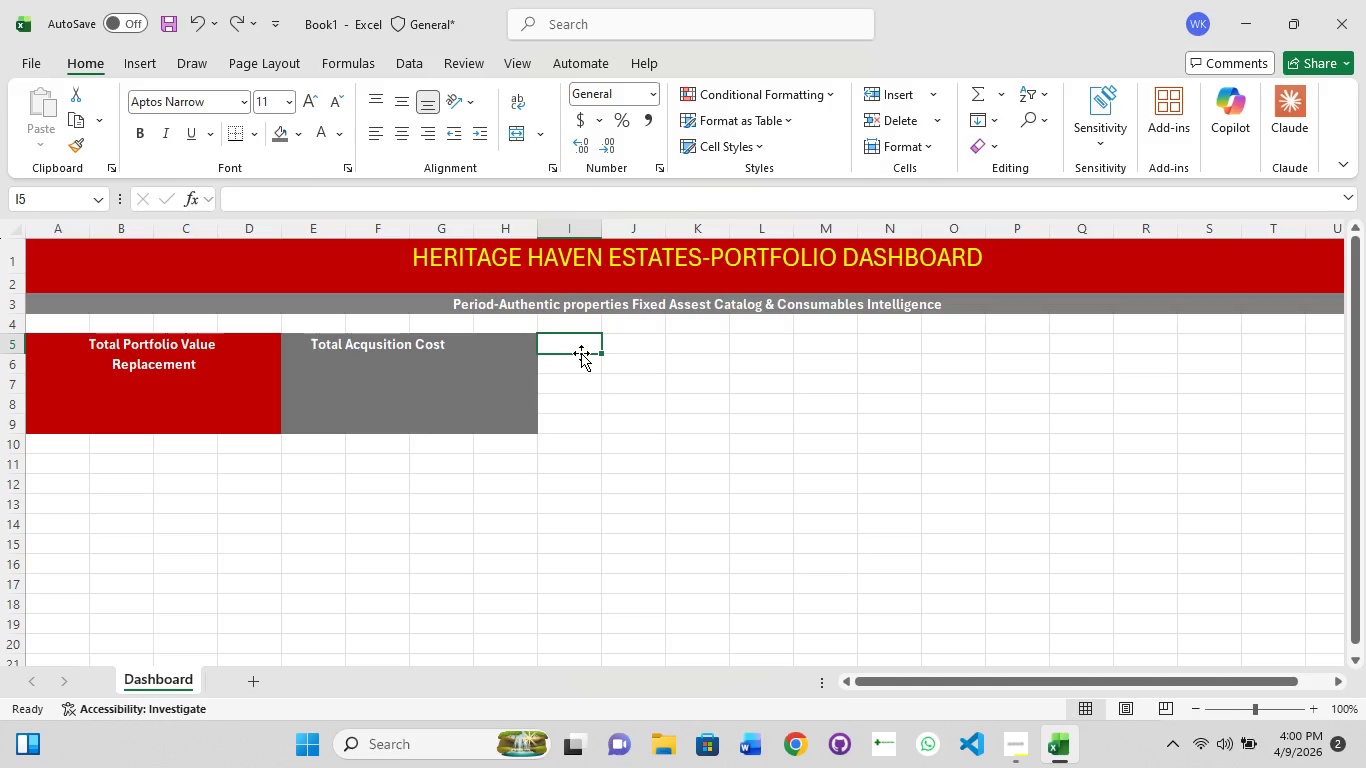 
hold_key(key=ControlLeft, duration=0.41)
 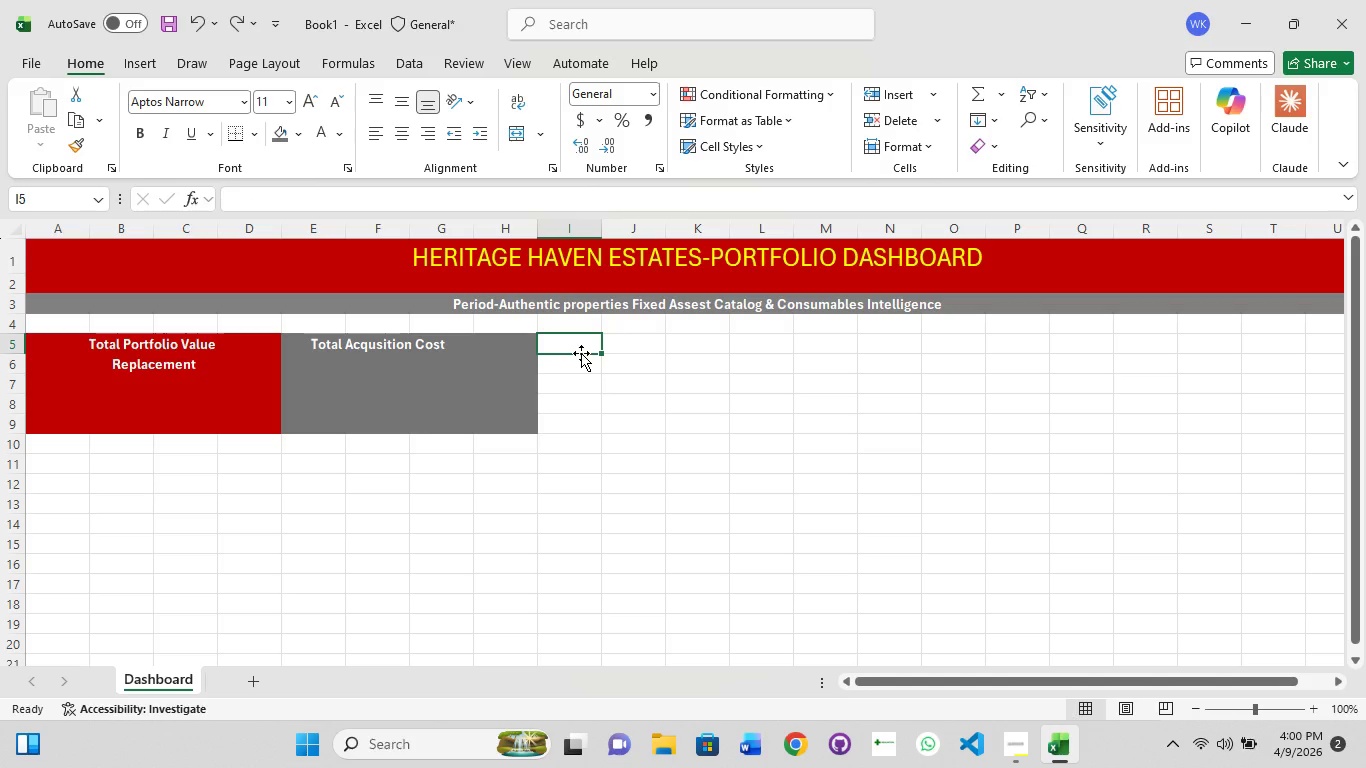 
hold_key(key=ShiftLeft, duration=1.52)
 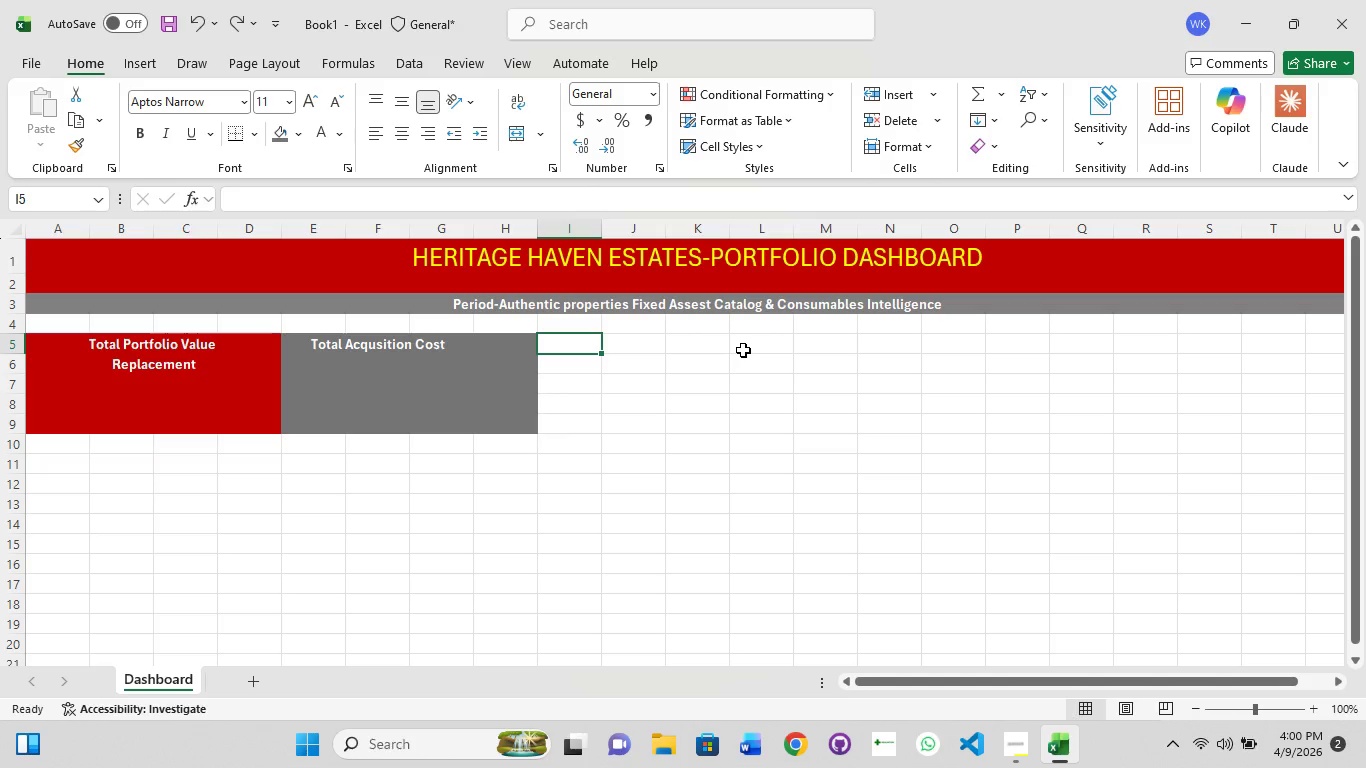 
hold_key(key=ShiftLeft, duration=0.36)
 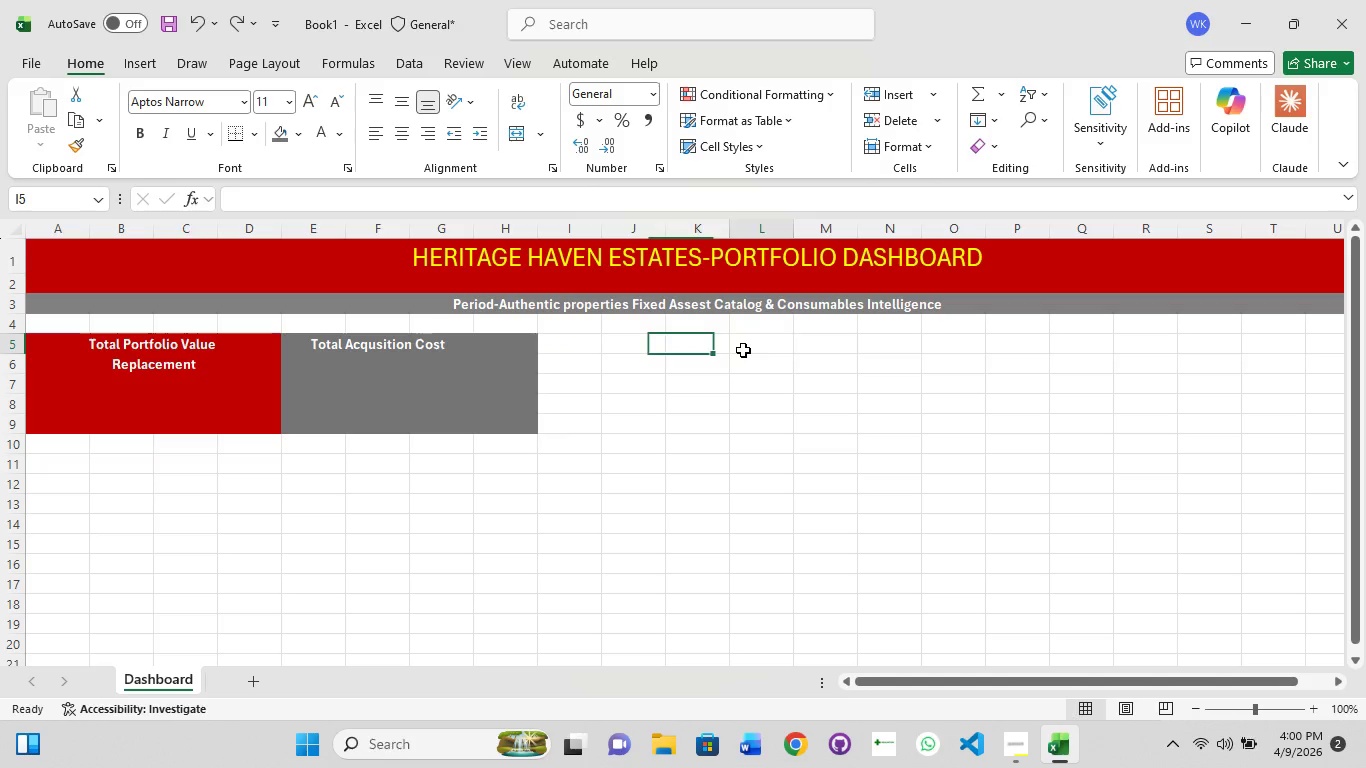 
left_click([743, 350])
 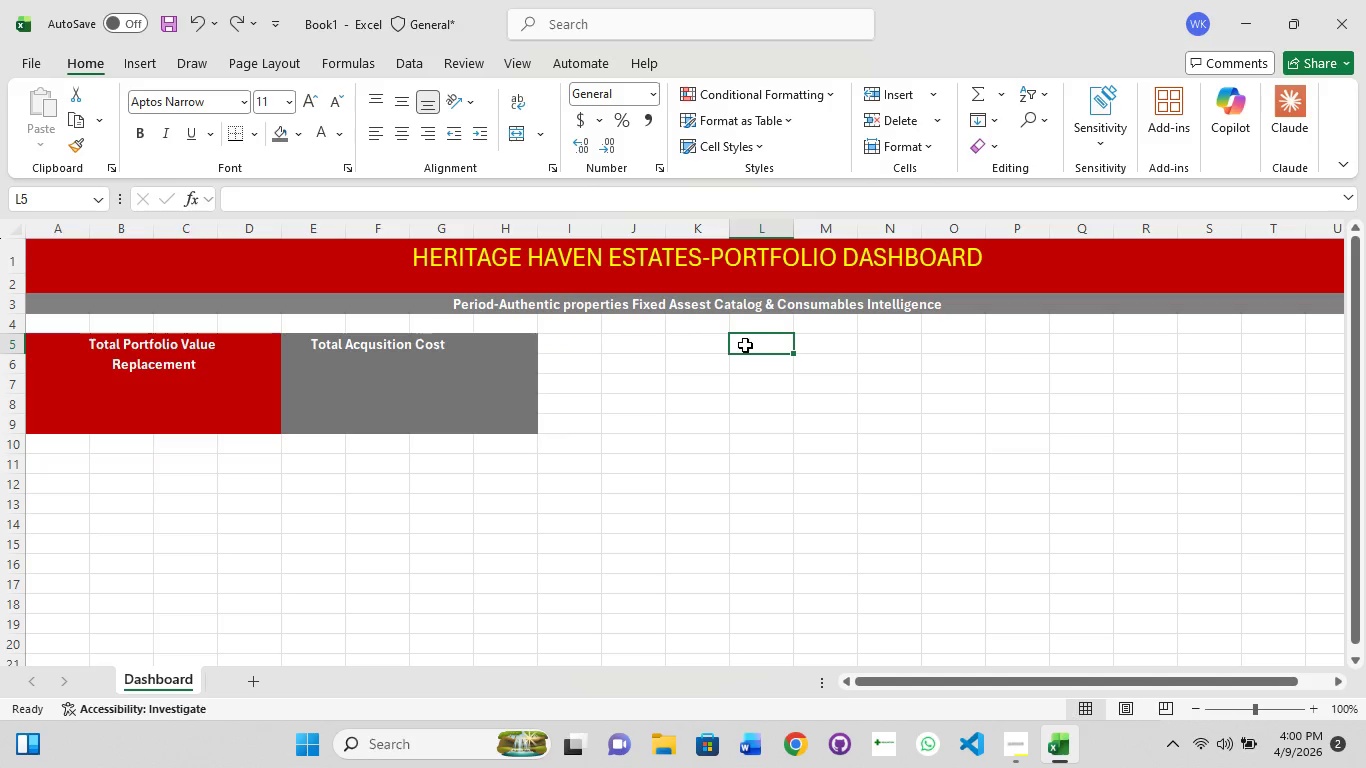 
double_click([745, 345])
 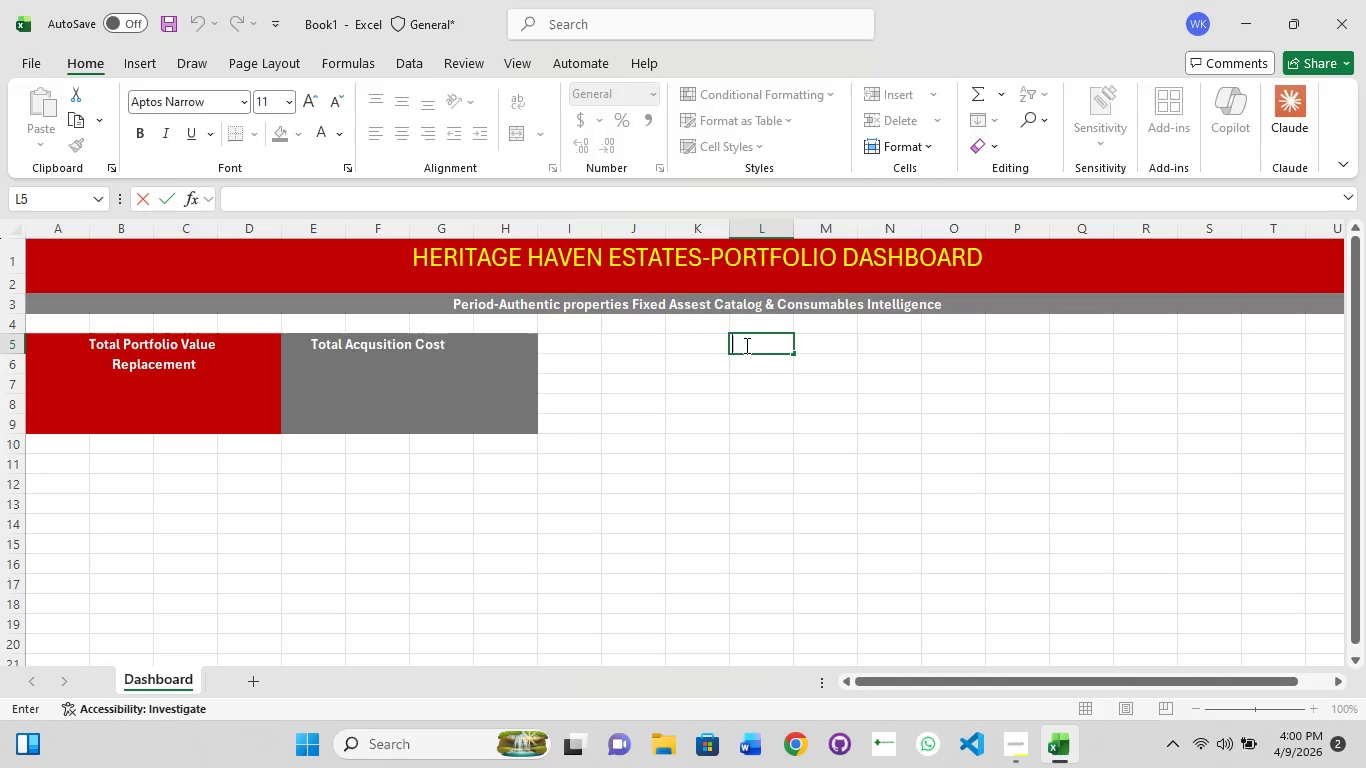 
wait(7.34)
 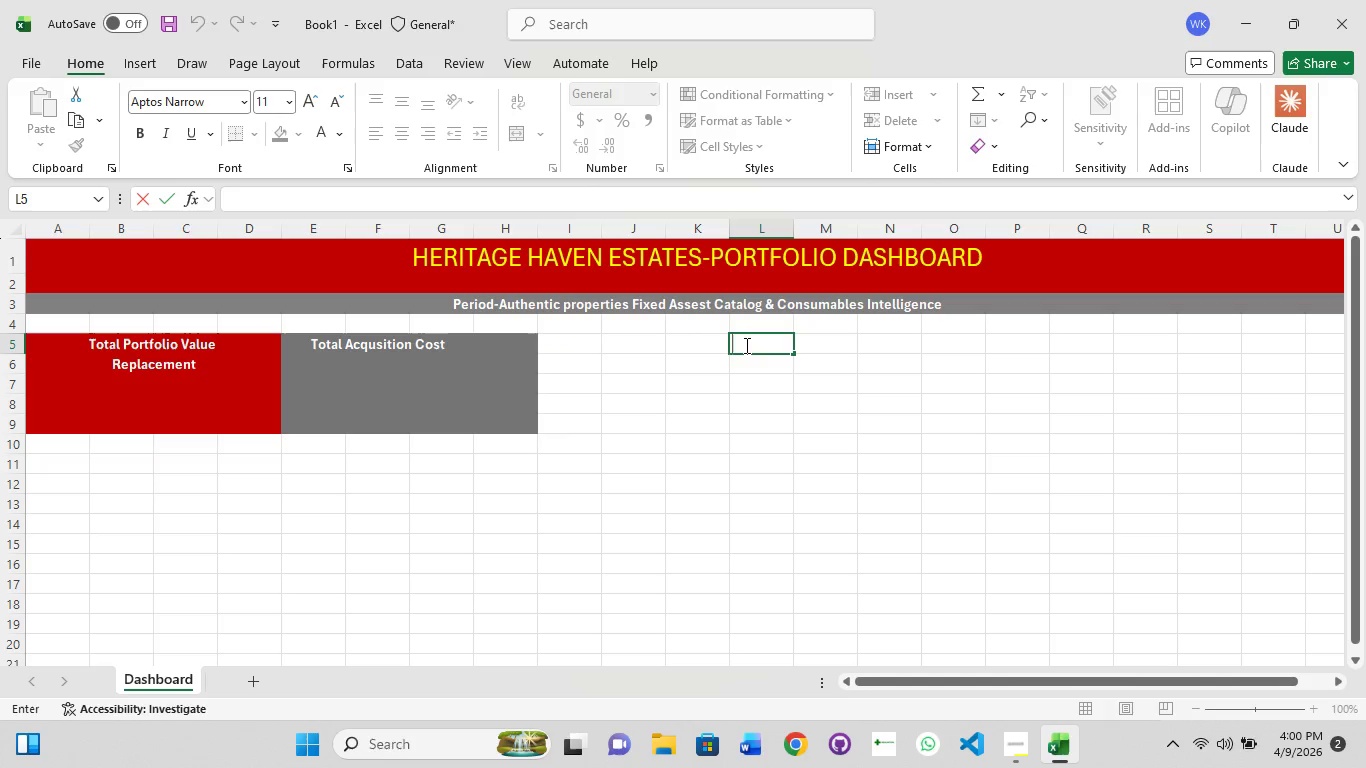 
type(Total Assests)
 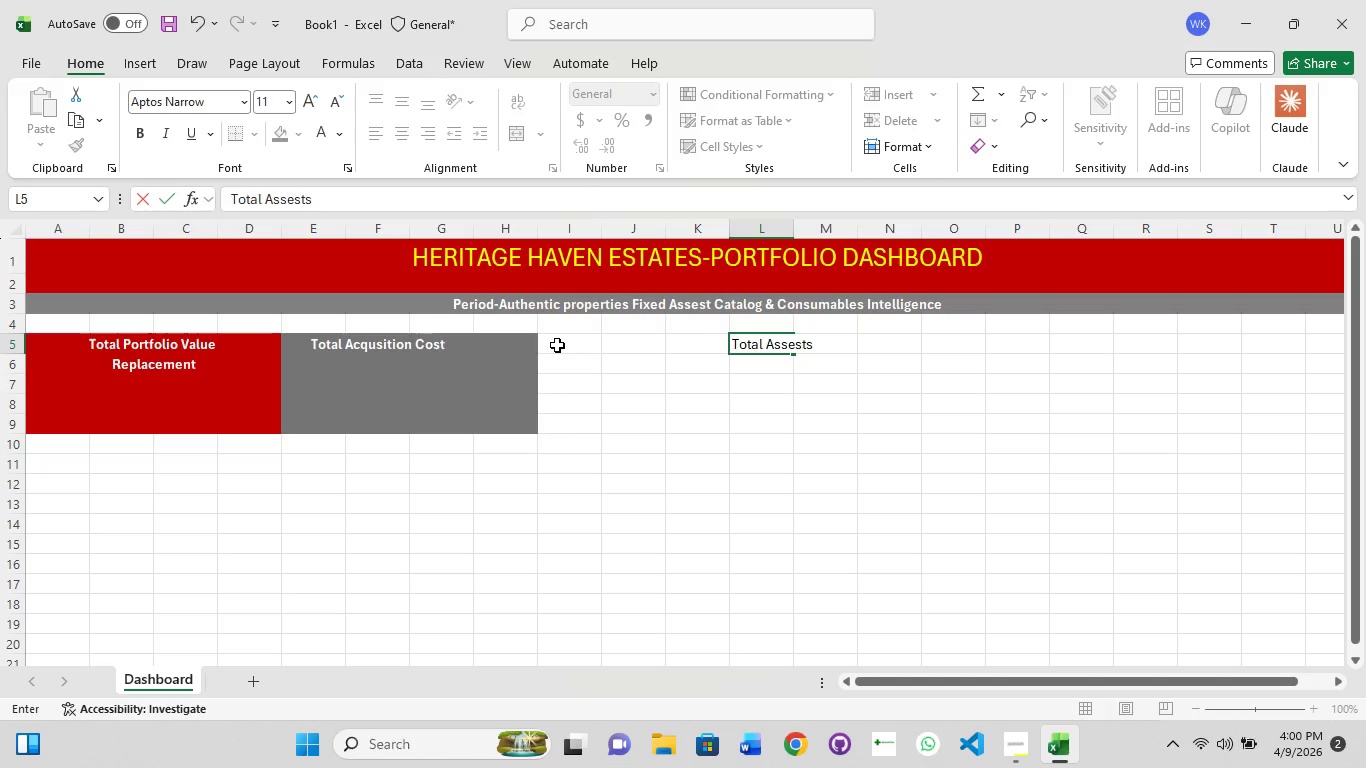 
hold_key(key=ControlLeft, duration=1.5)
left_click([557, 345])
 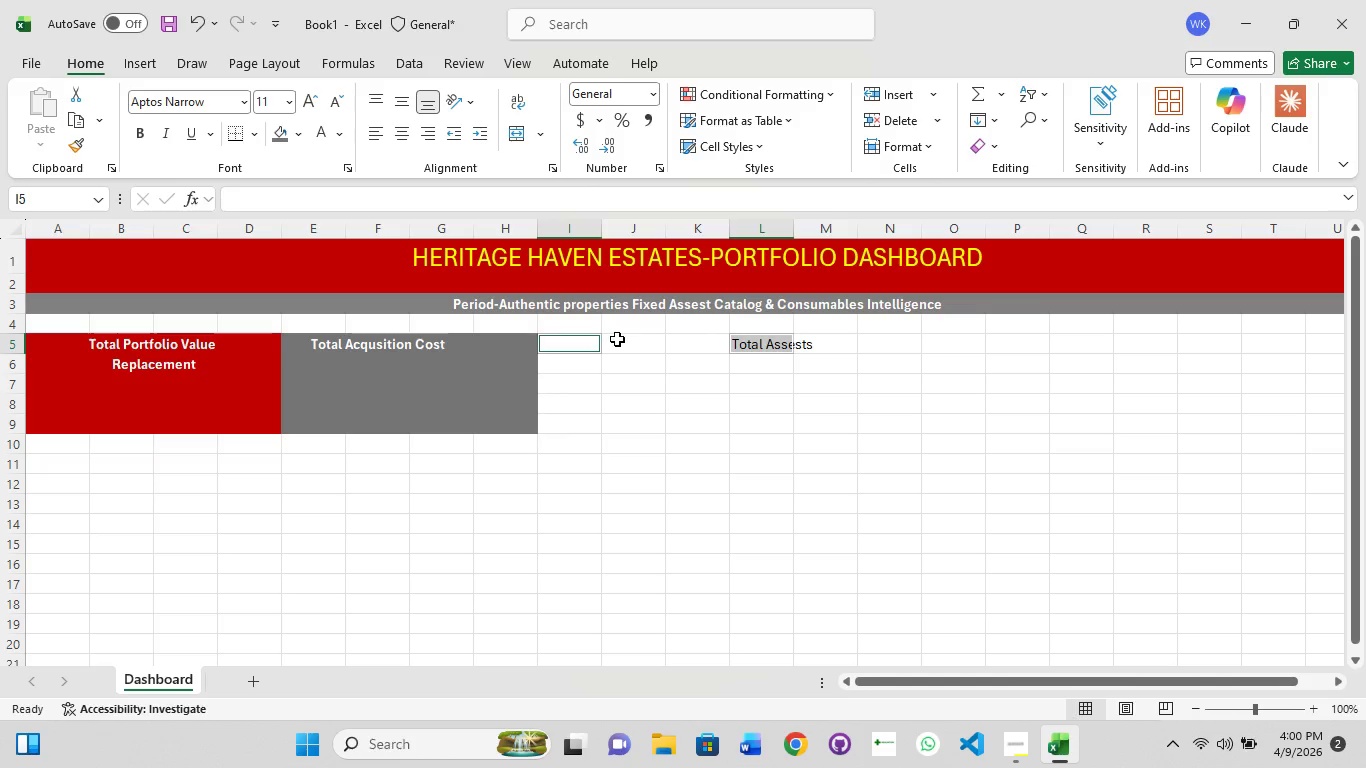 
left_click([617, 339])
 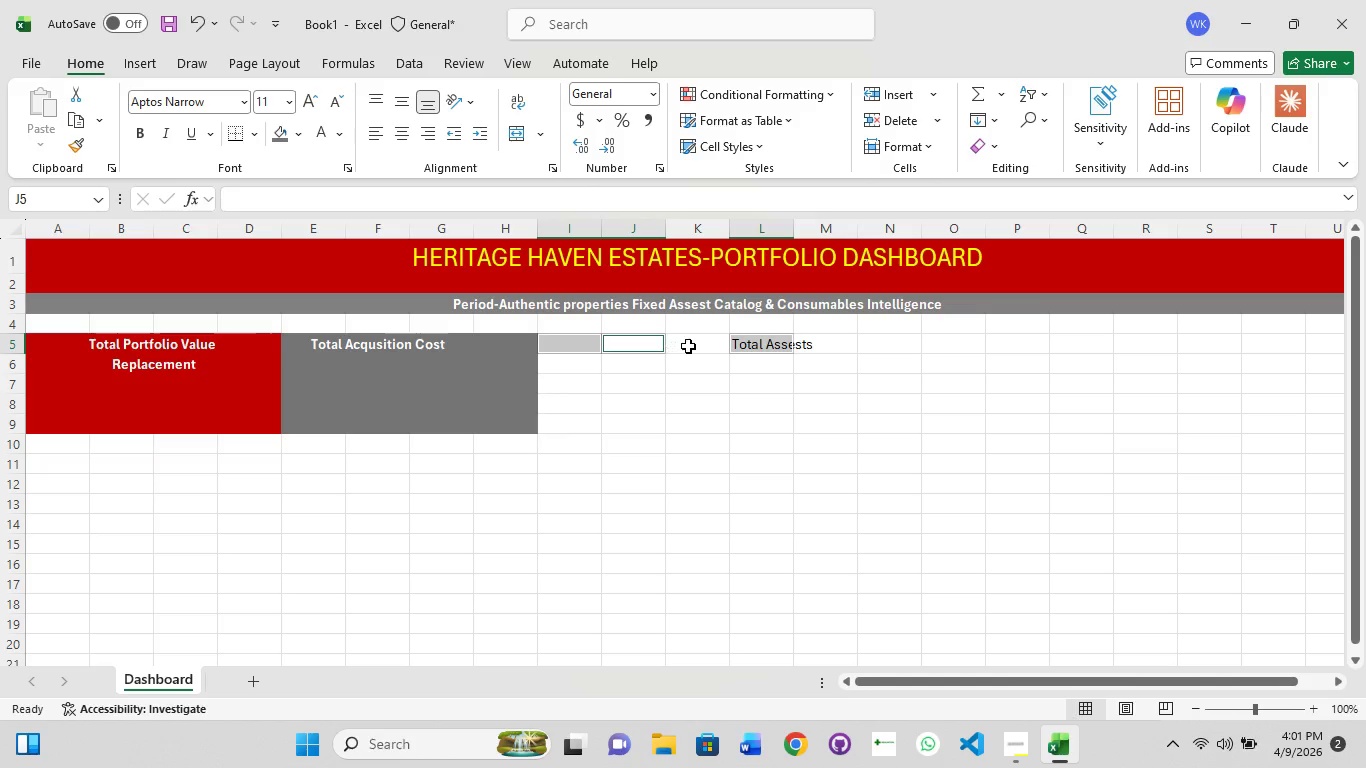 
left_click_drag(start_coordinate=[688, 346], to_coordinate=[694, 346])
 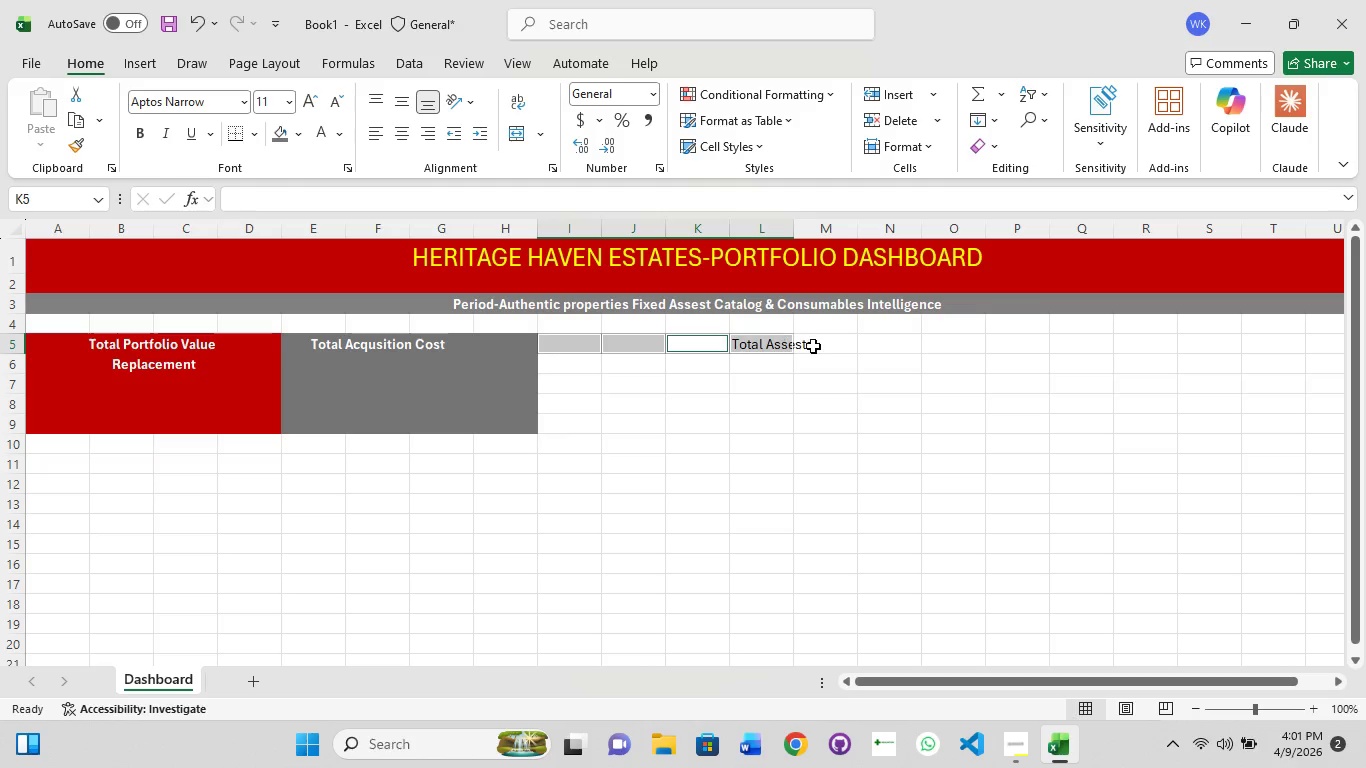 
hold_key(key=ControlLeft, duration=1.51)
left_click([816, 346])
 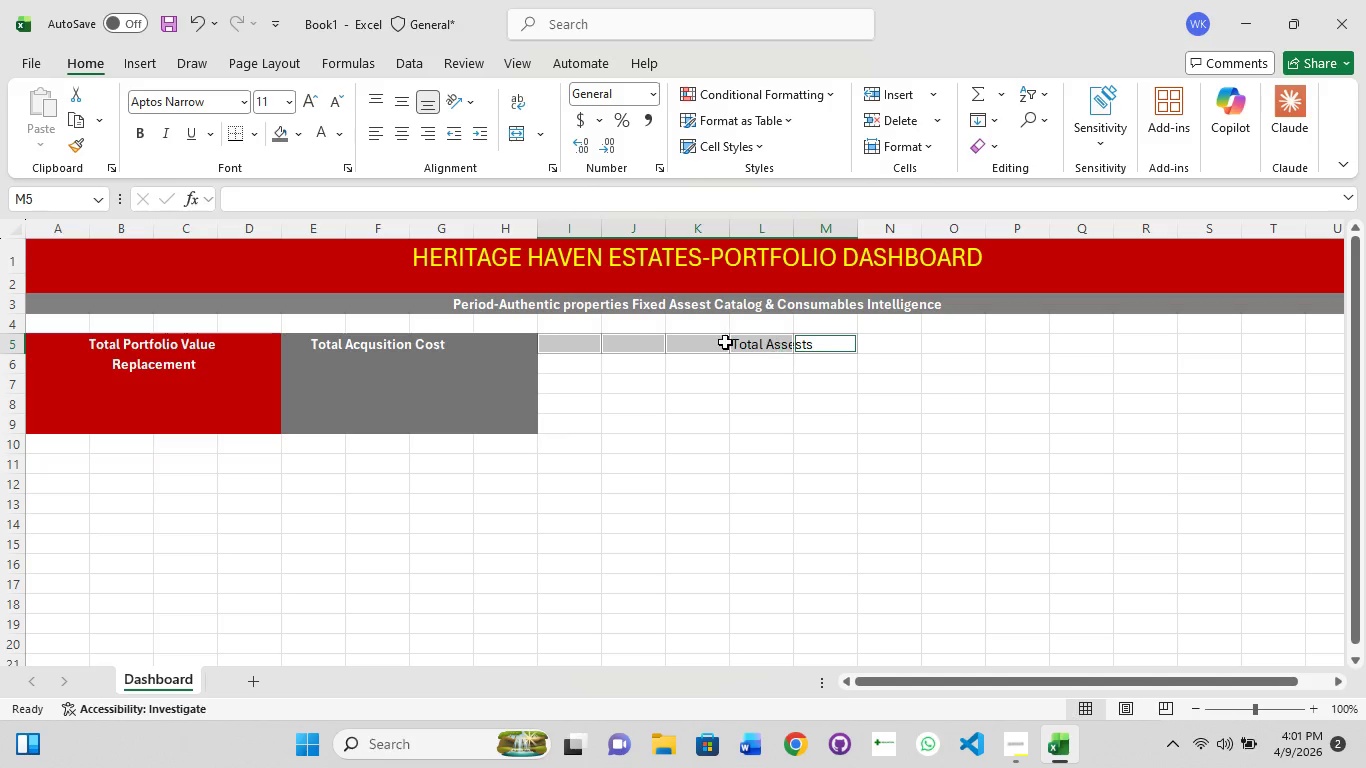 
left_click([725, 342])
 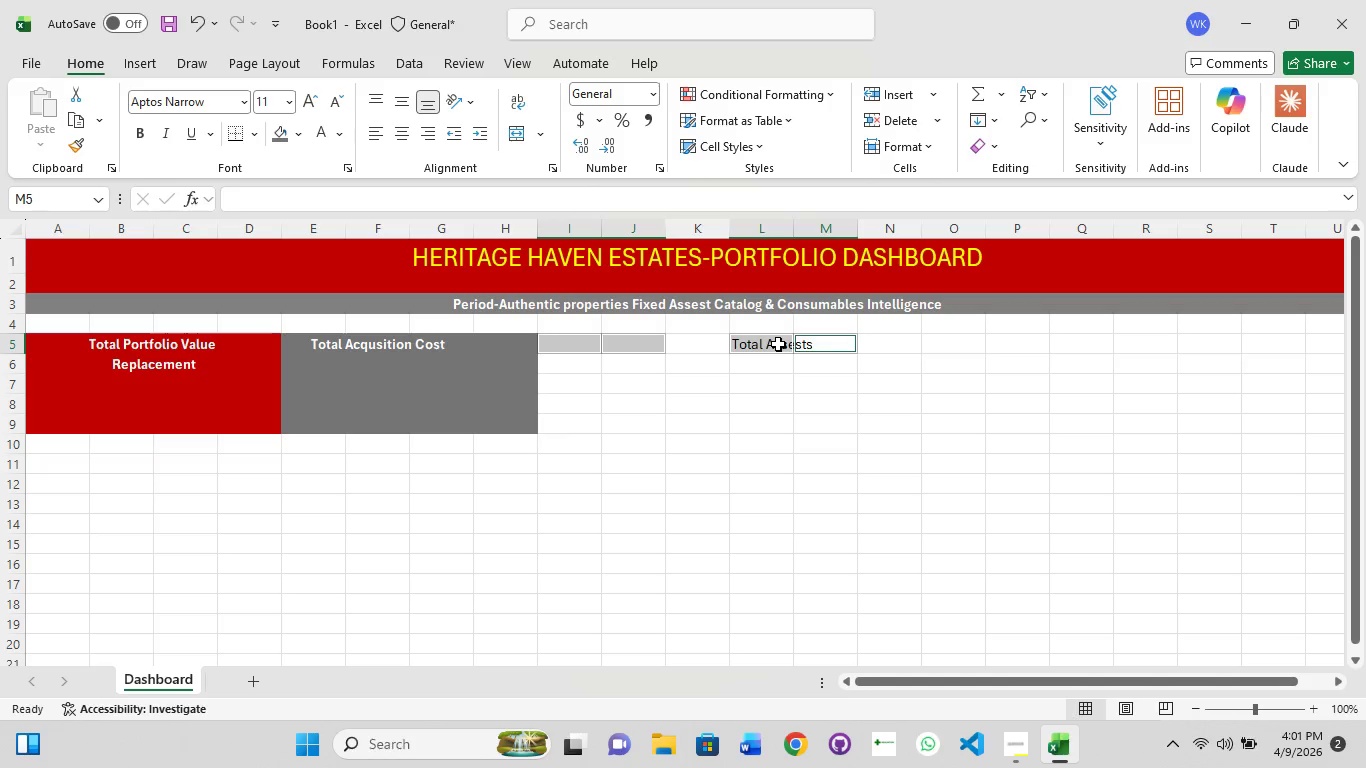 
hold_key(key=ControlLeft, duration=0.52)
 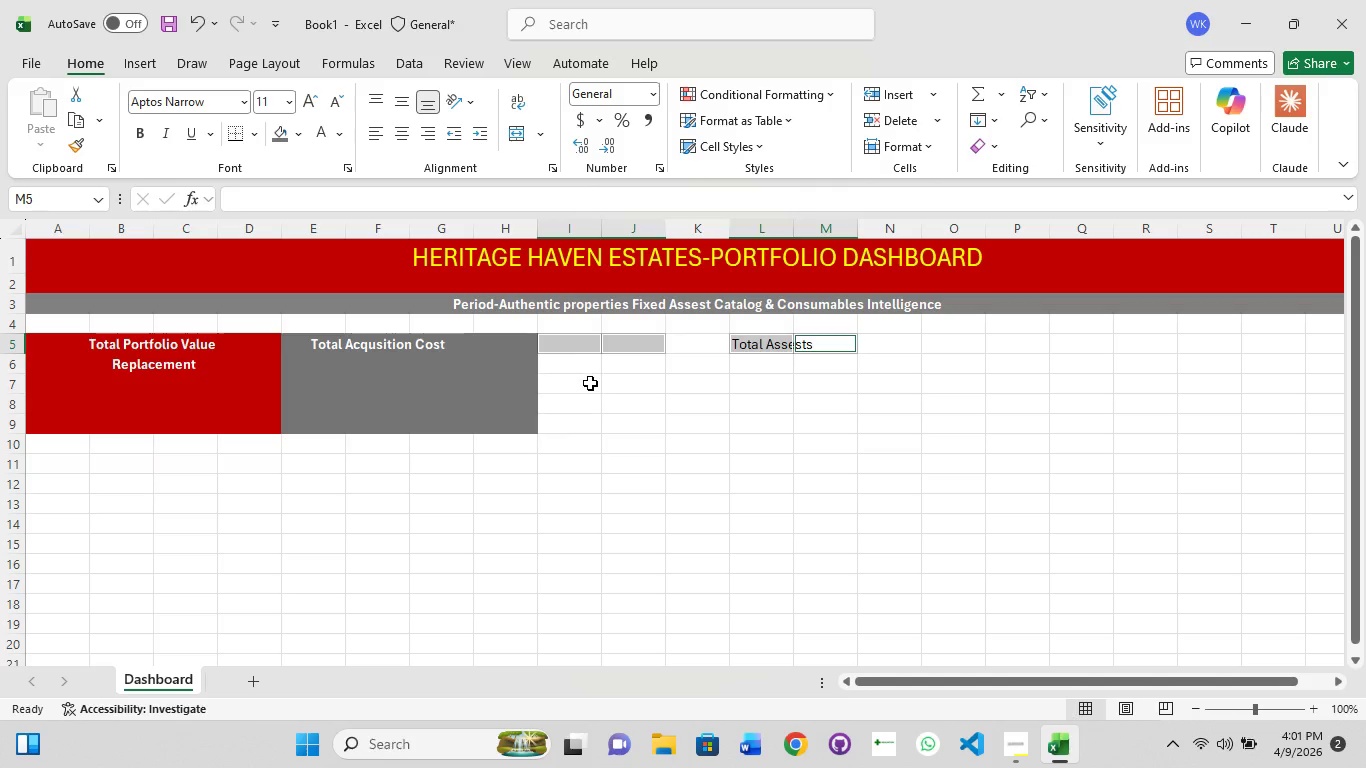 
left_click([590, 383])
 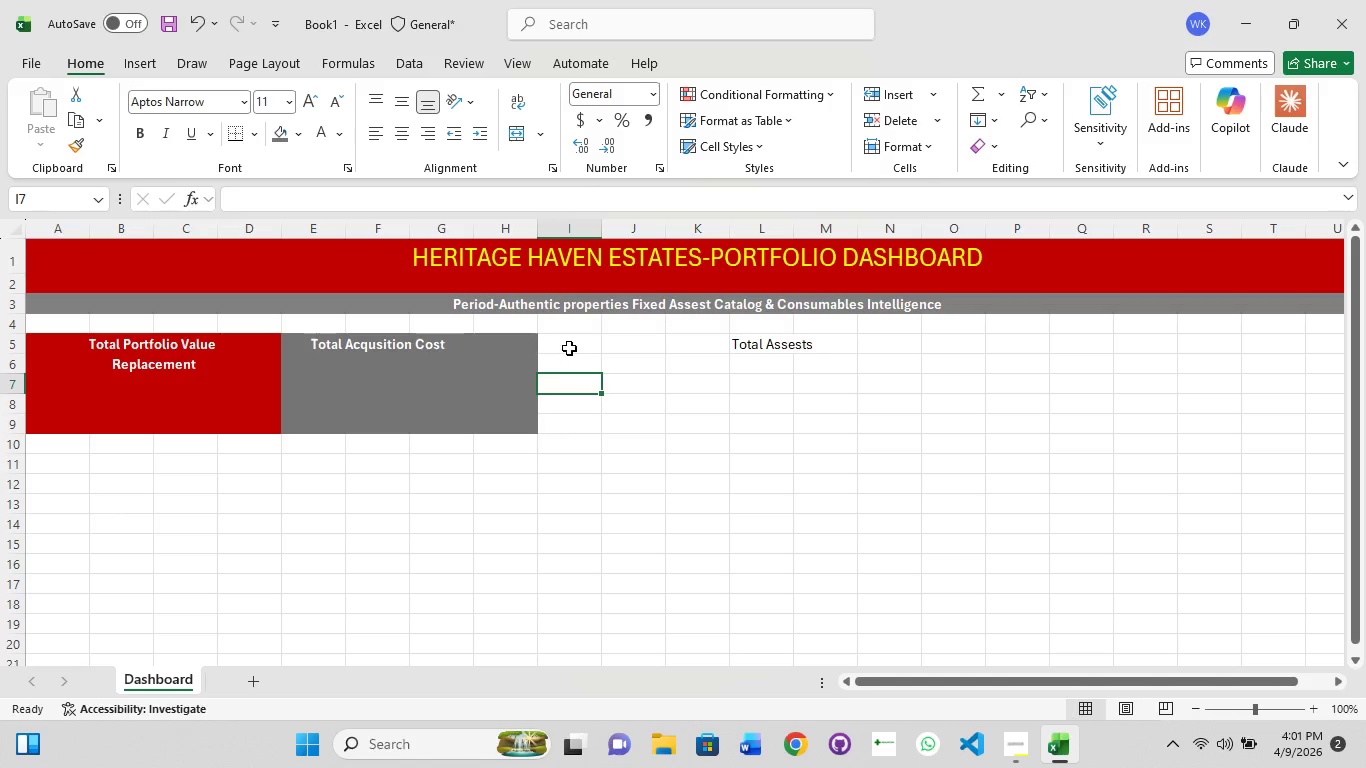 
hold_key(key=ControlLeft, duration=1.06)
left_click([569, 344])
 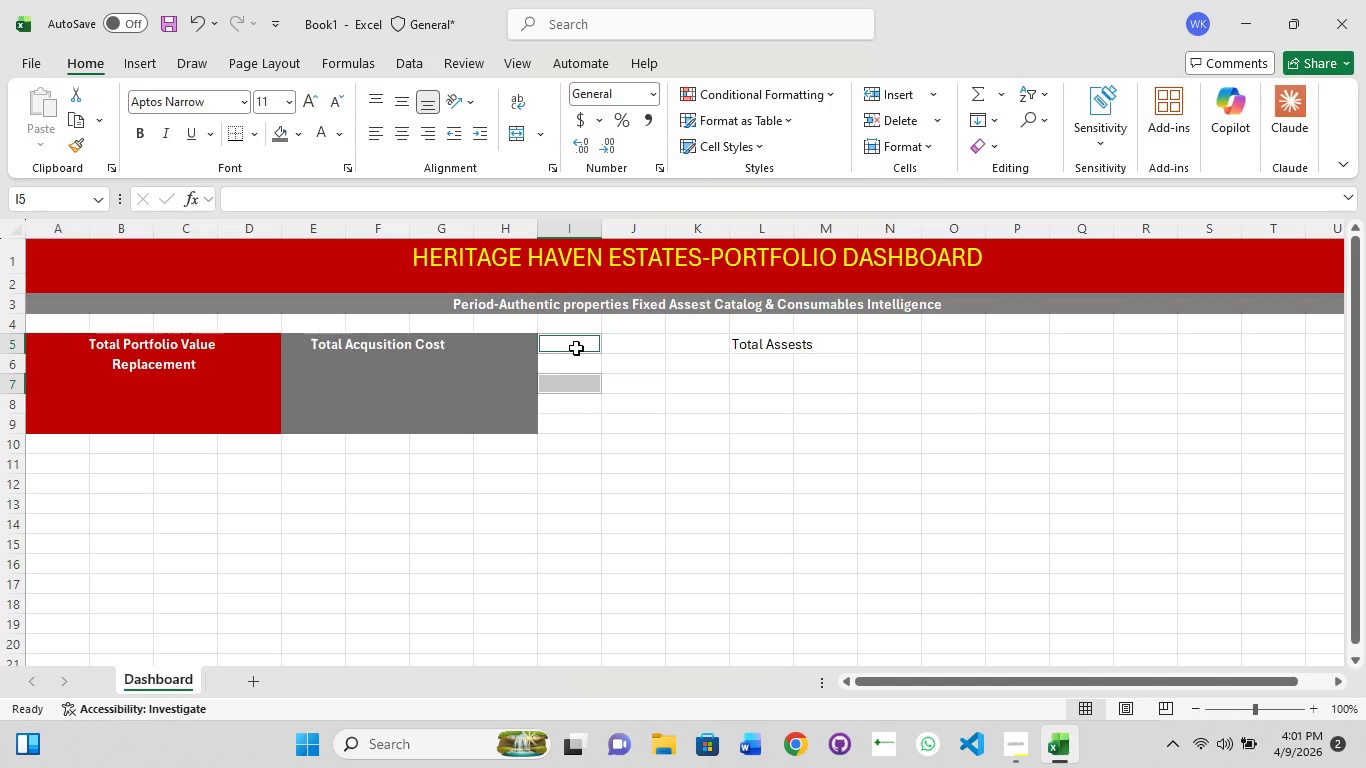 
left_click([589, 362])
 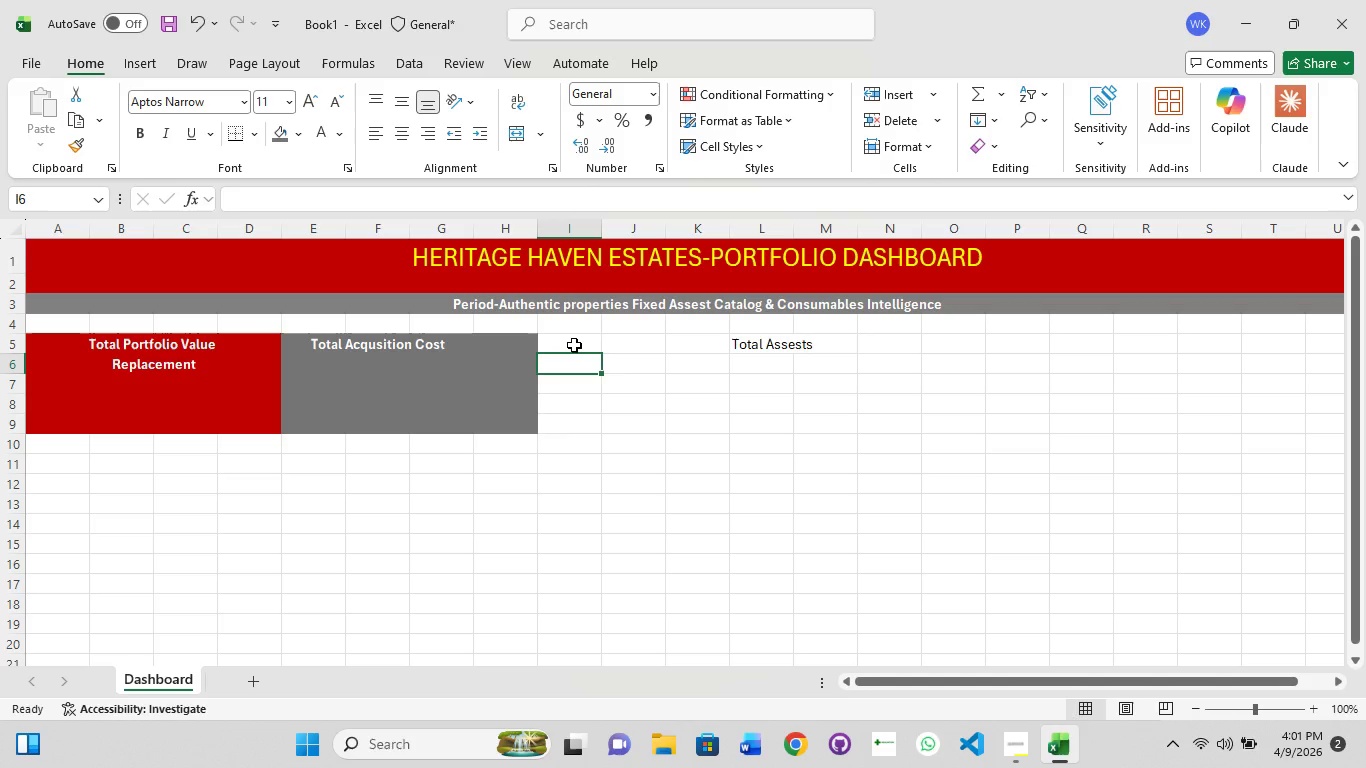 
hold_key(key=ShiftLeft, duration=1.5)
left_click([574, 345])
 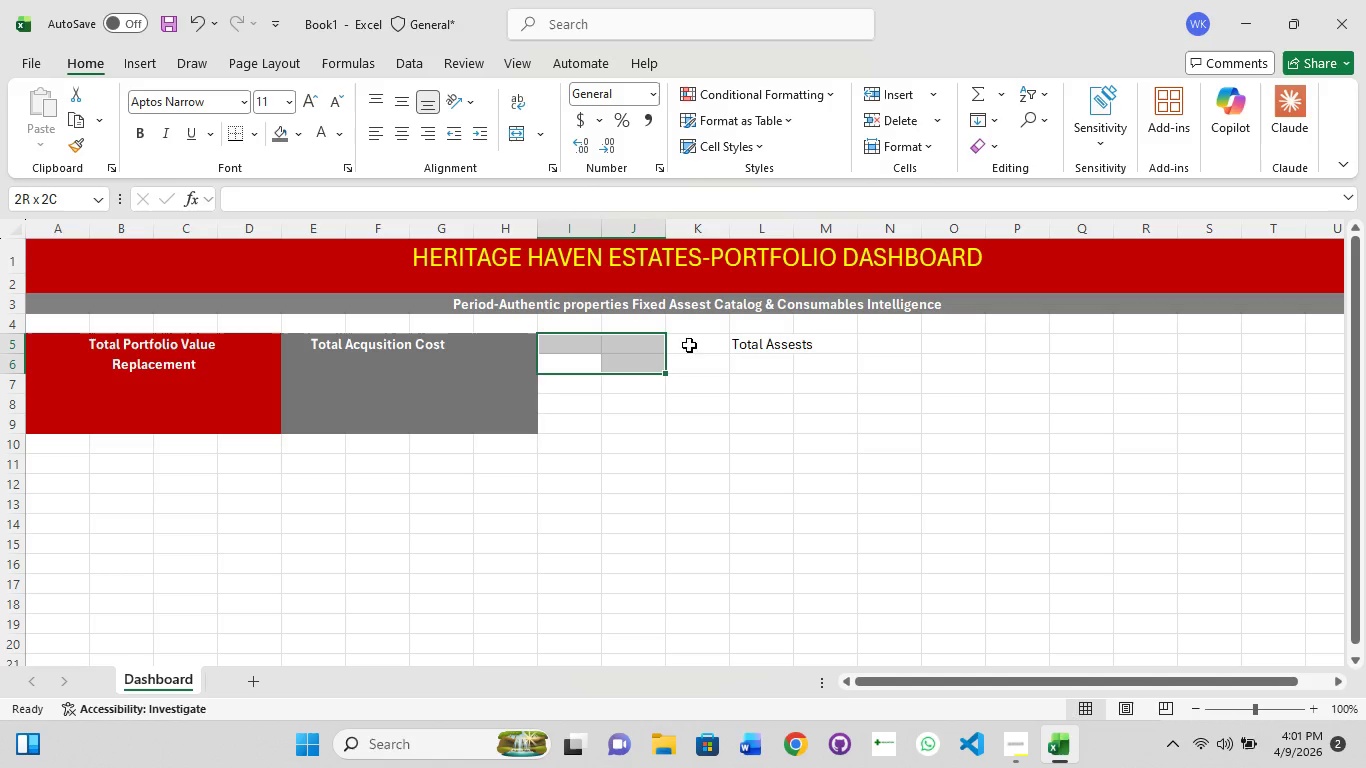 
left_click_drag(start_coordinate=[707, 345], to_coordinate=[712, 346])
 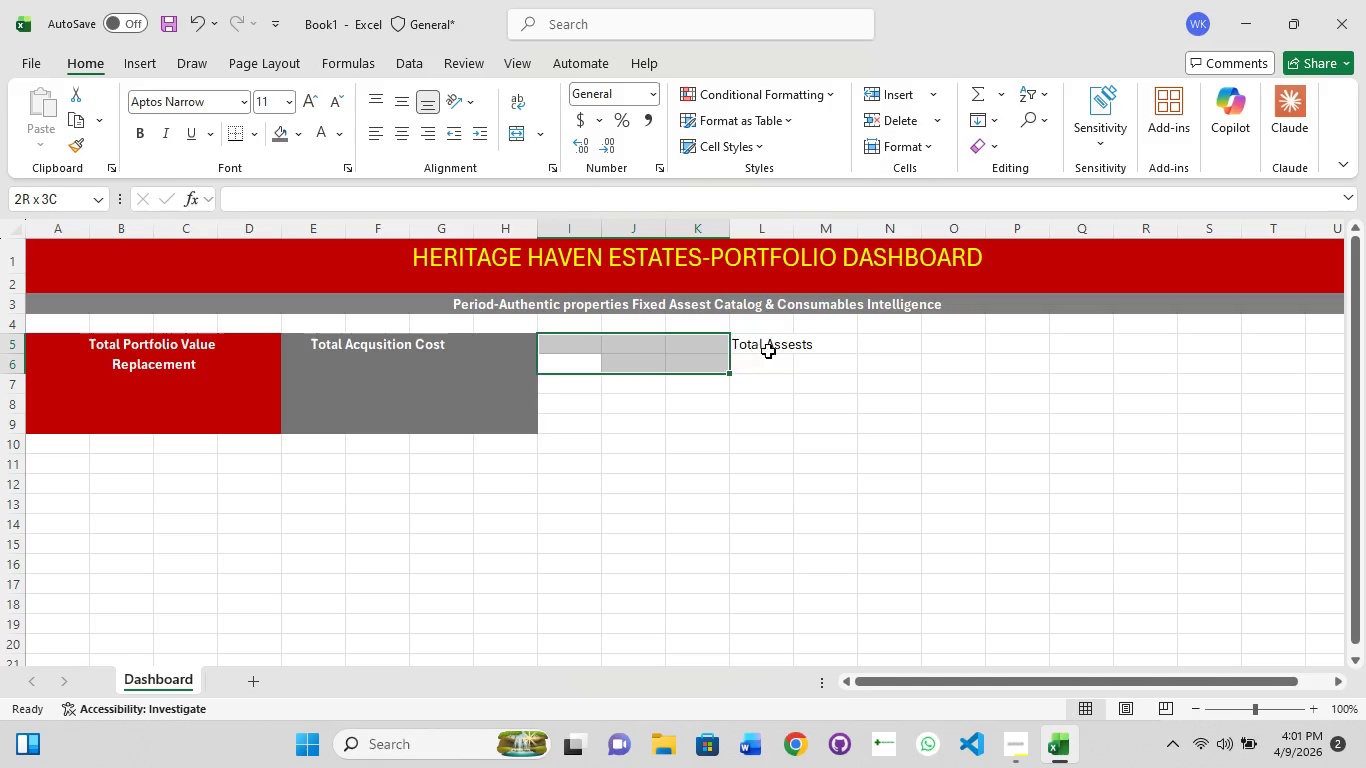 
left_click_drag(start_coordinate=[774, 351], to_coordinate=[780, 351])
 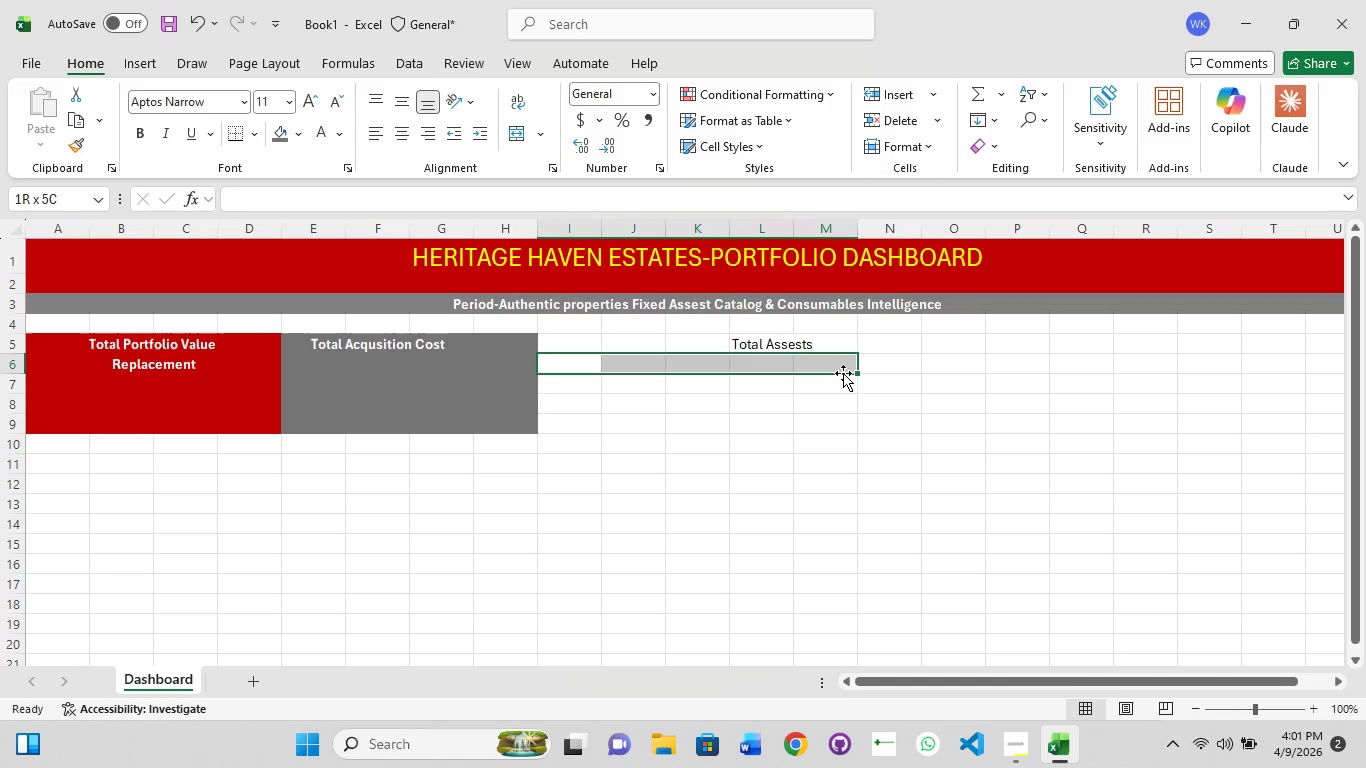 
hold_key(key=ShiftLeft, duration=1.51)
left_click([553, 334])
 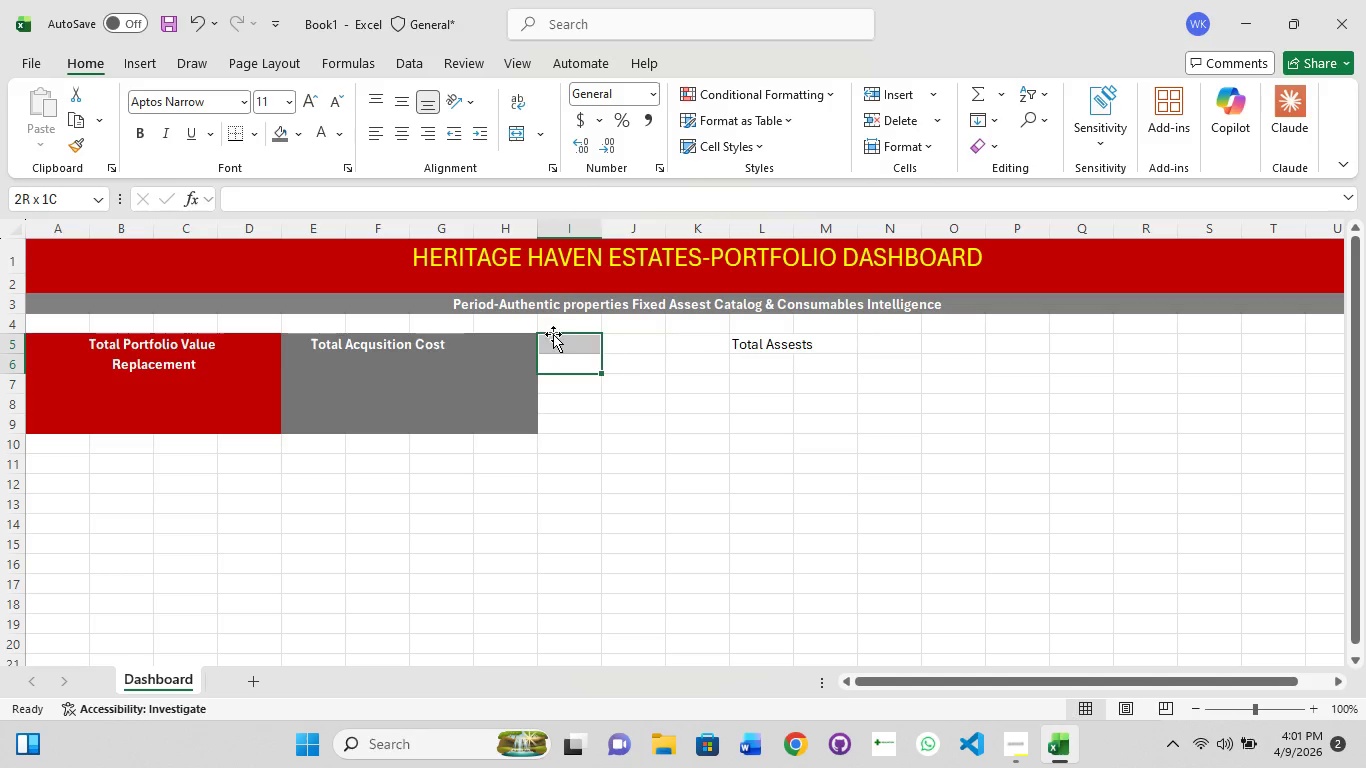 
hold_key(key=ShiftLeft, duration=1.52)
 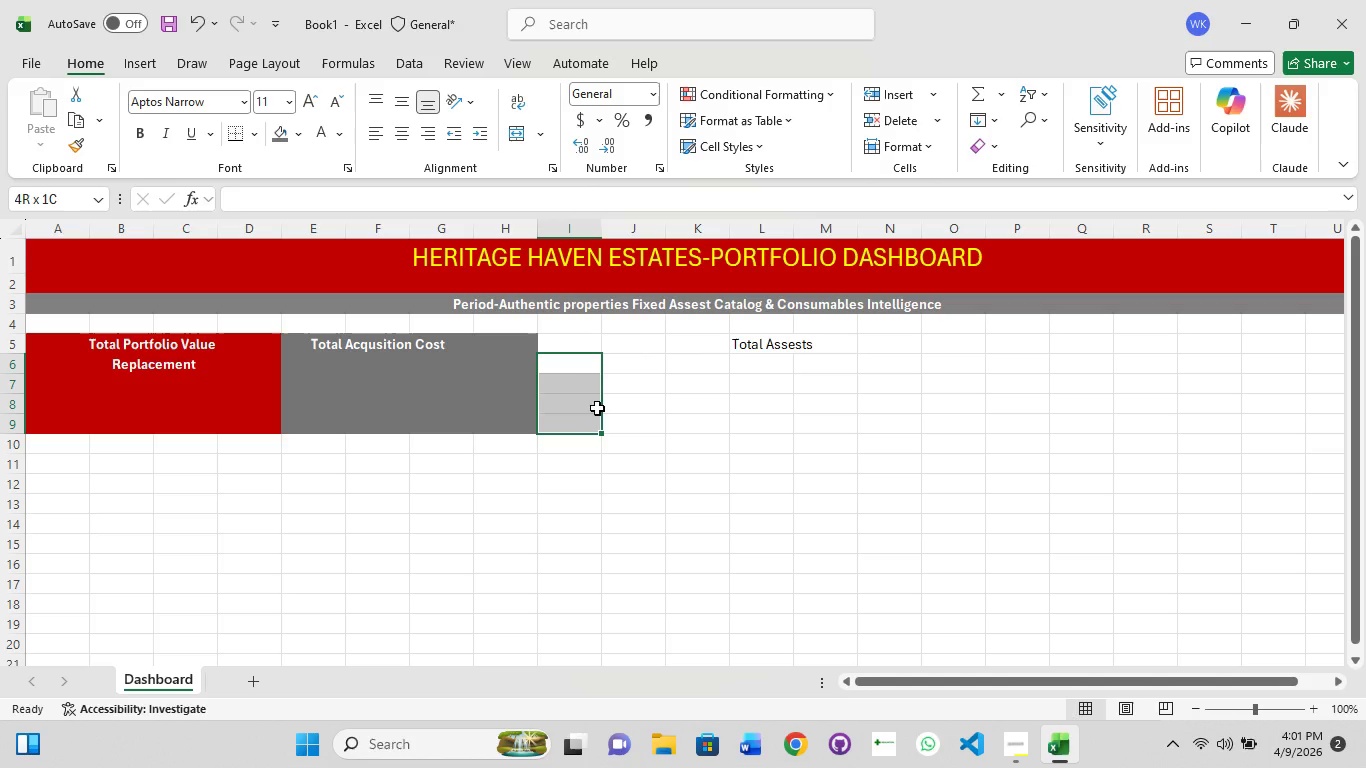 
hold_key(key=ShiftLeft, duration=1.16)
left_click([584, 427])
 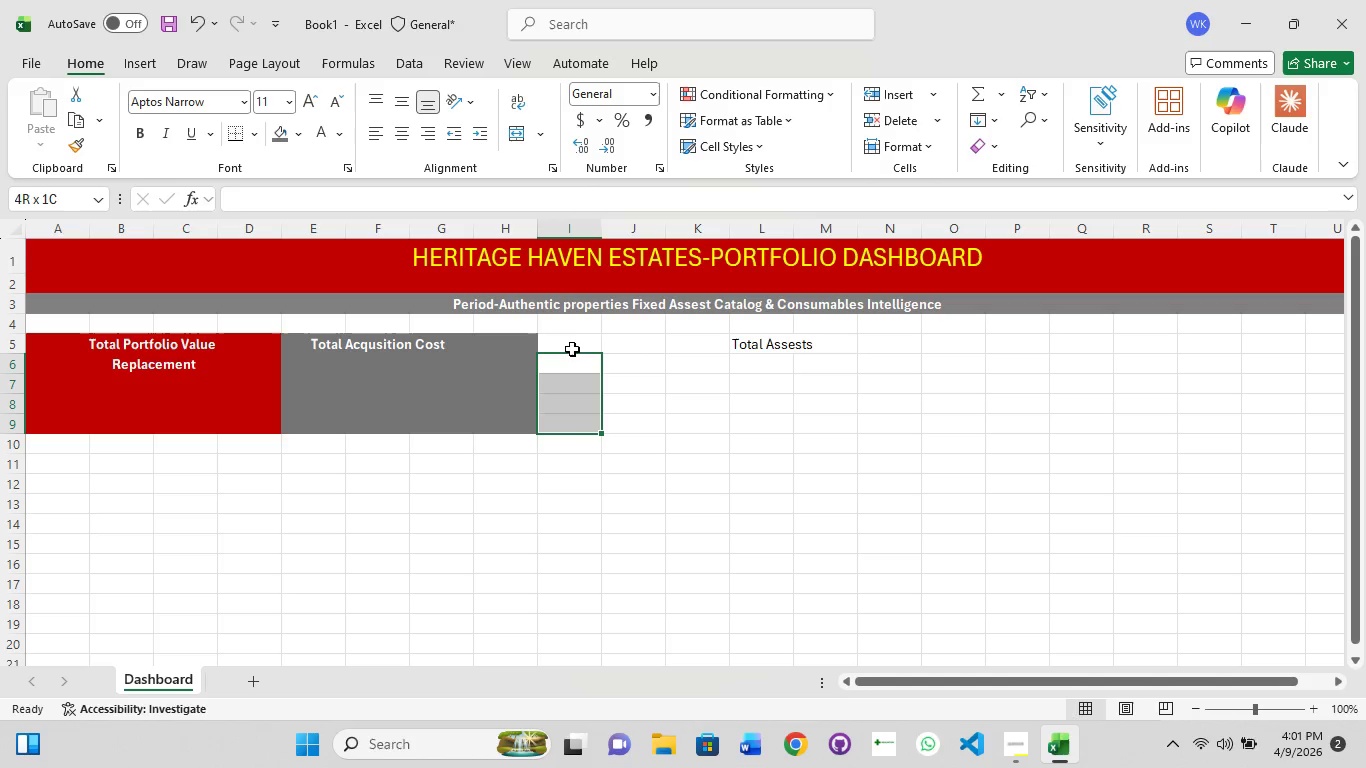 
left_click([572, 339])
 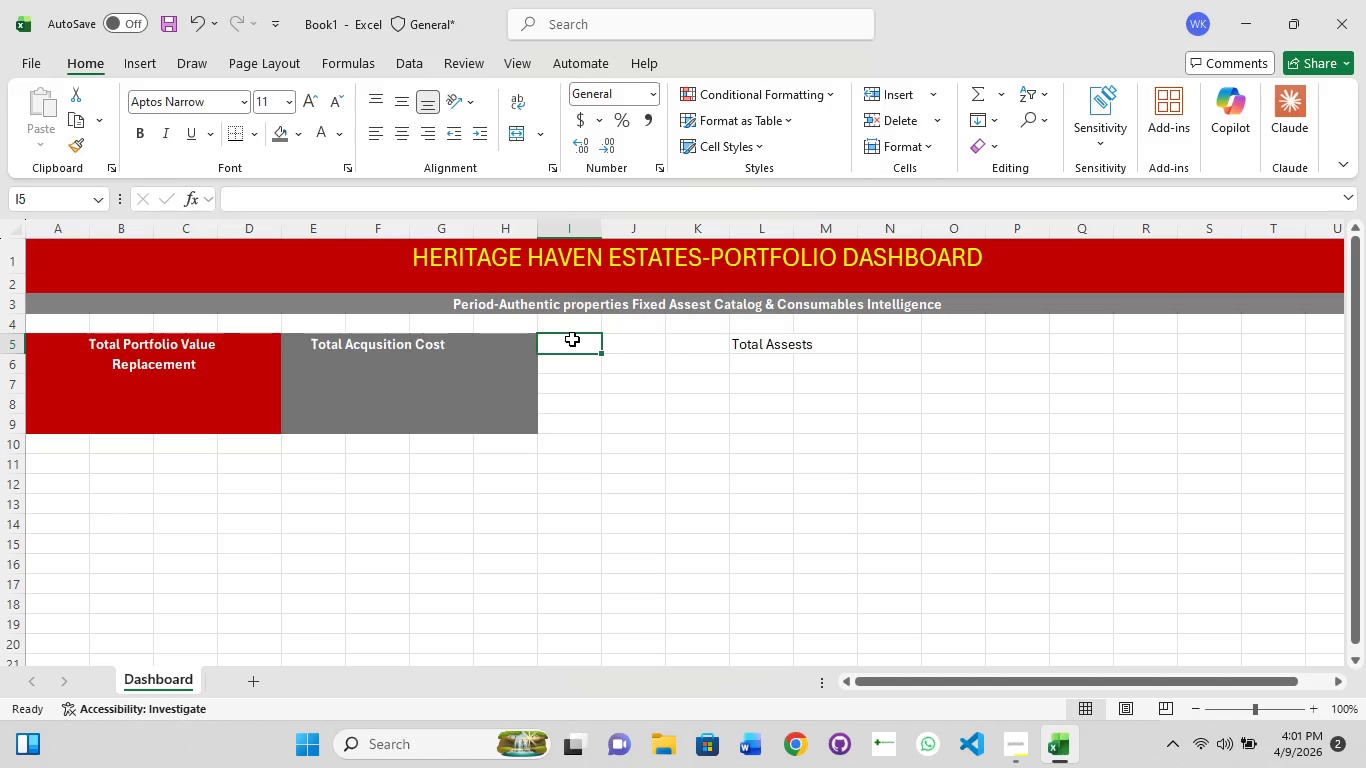 
hold_key(key=ShiftLeft, duration=1.5)
left_click([566, 363])
 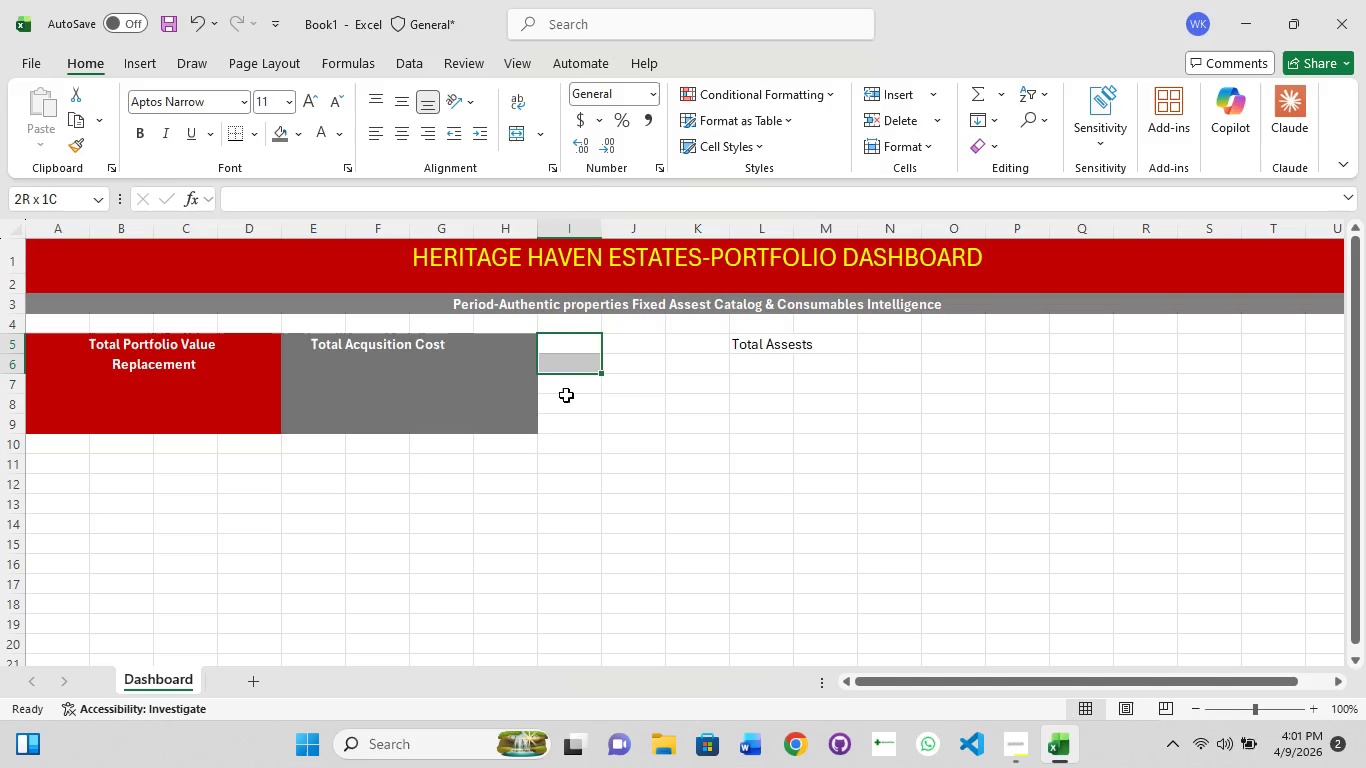 
hold_key(key=ShiftLeft, duration=1.5)
left_click([566, 395])
 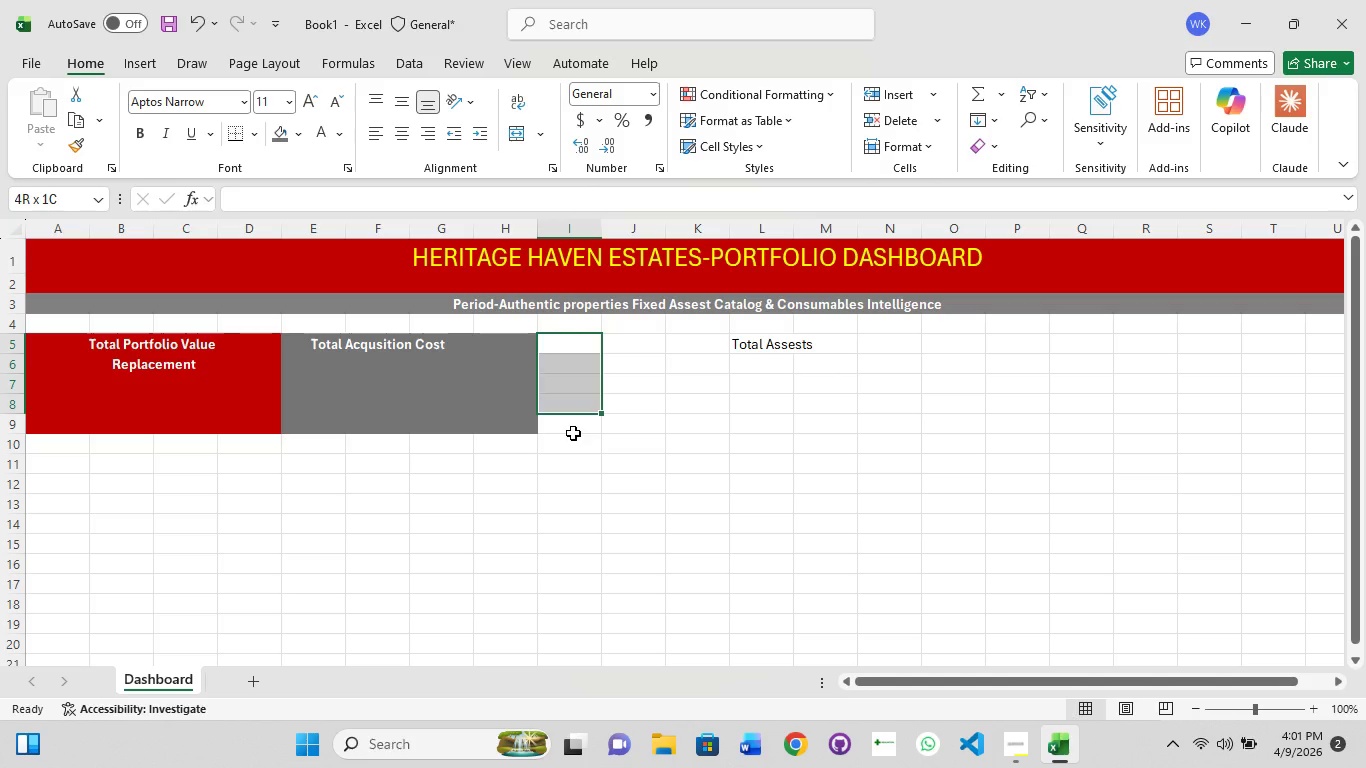 
left_click([573, 433])
 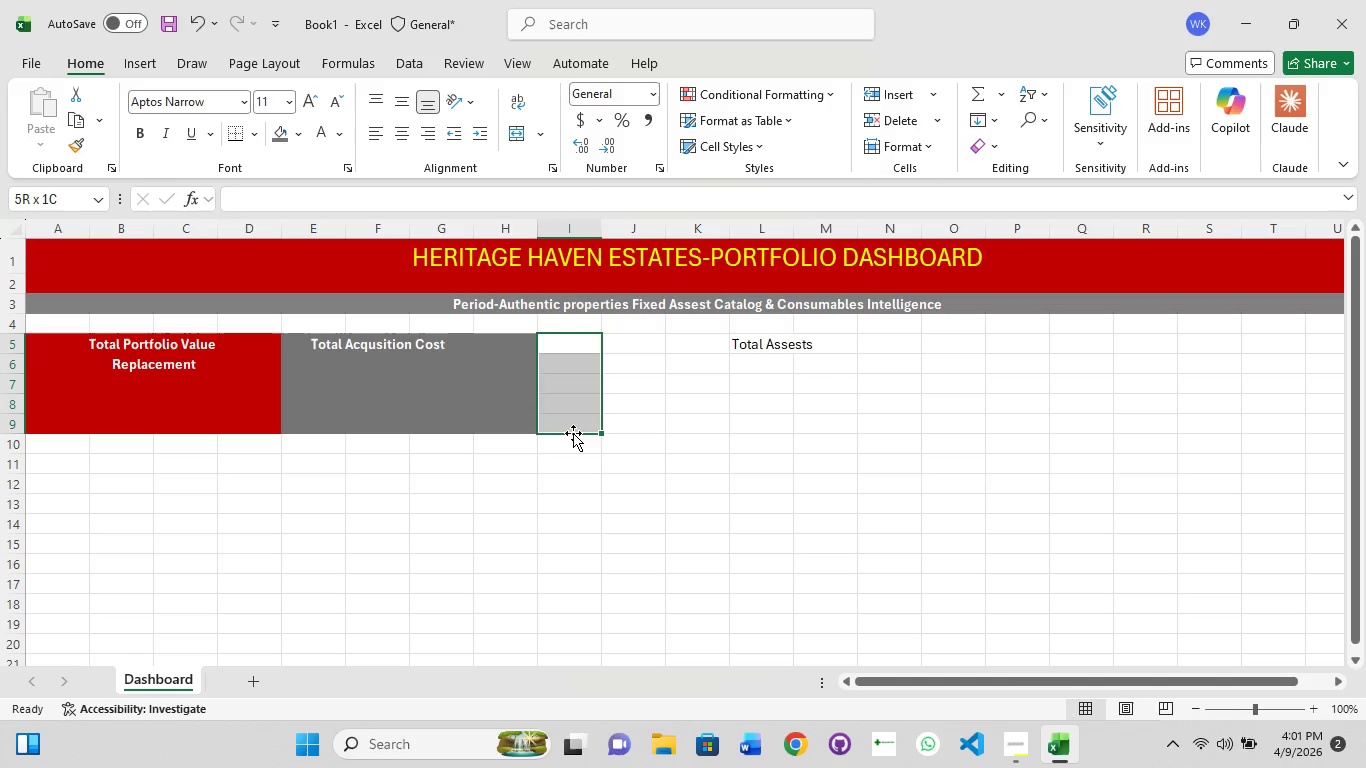 
hold_key(key=ShiftLeft, duration=1.51)
left_click([819, 429])
 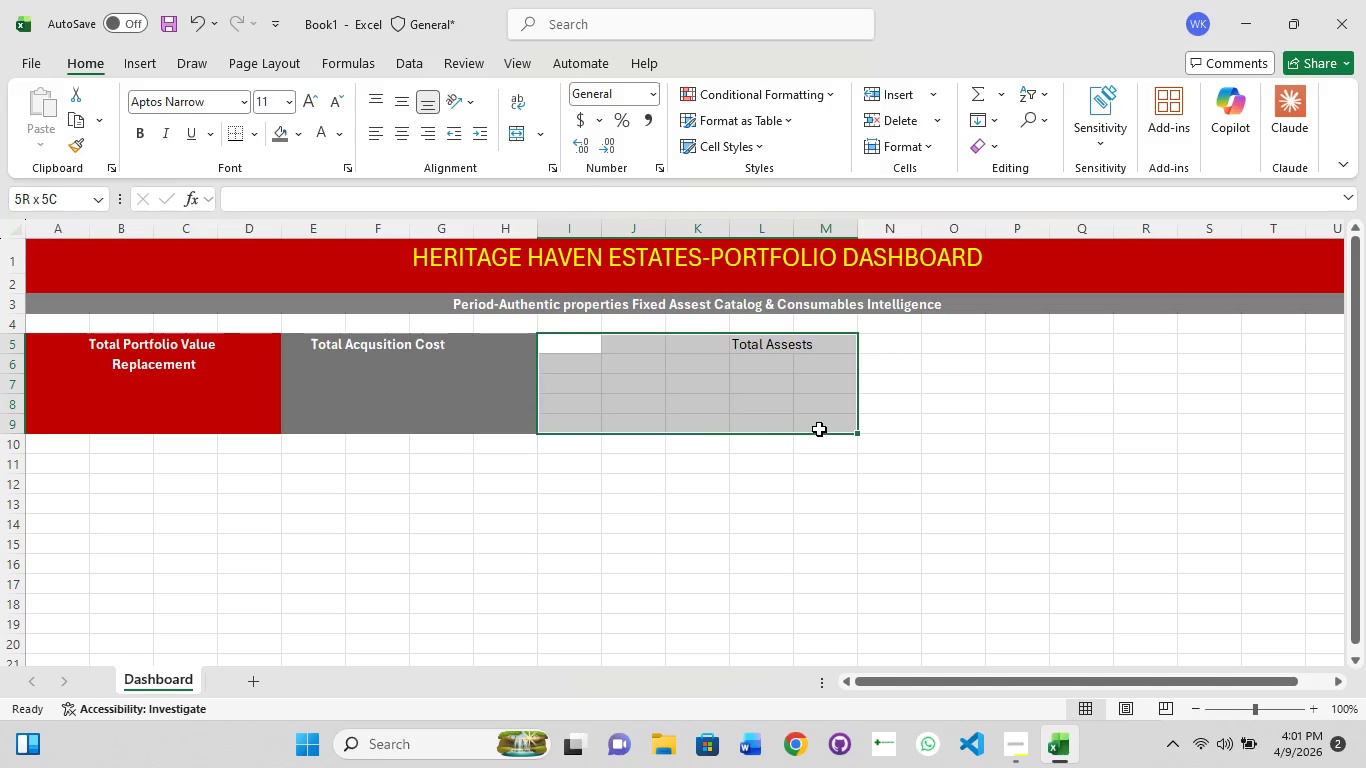 
hold_key(key=ShiftLeft, duration=1.5)
left_click([888, 429])
 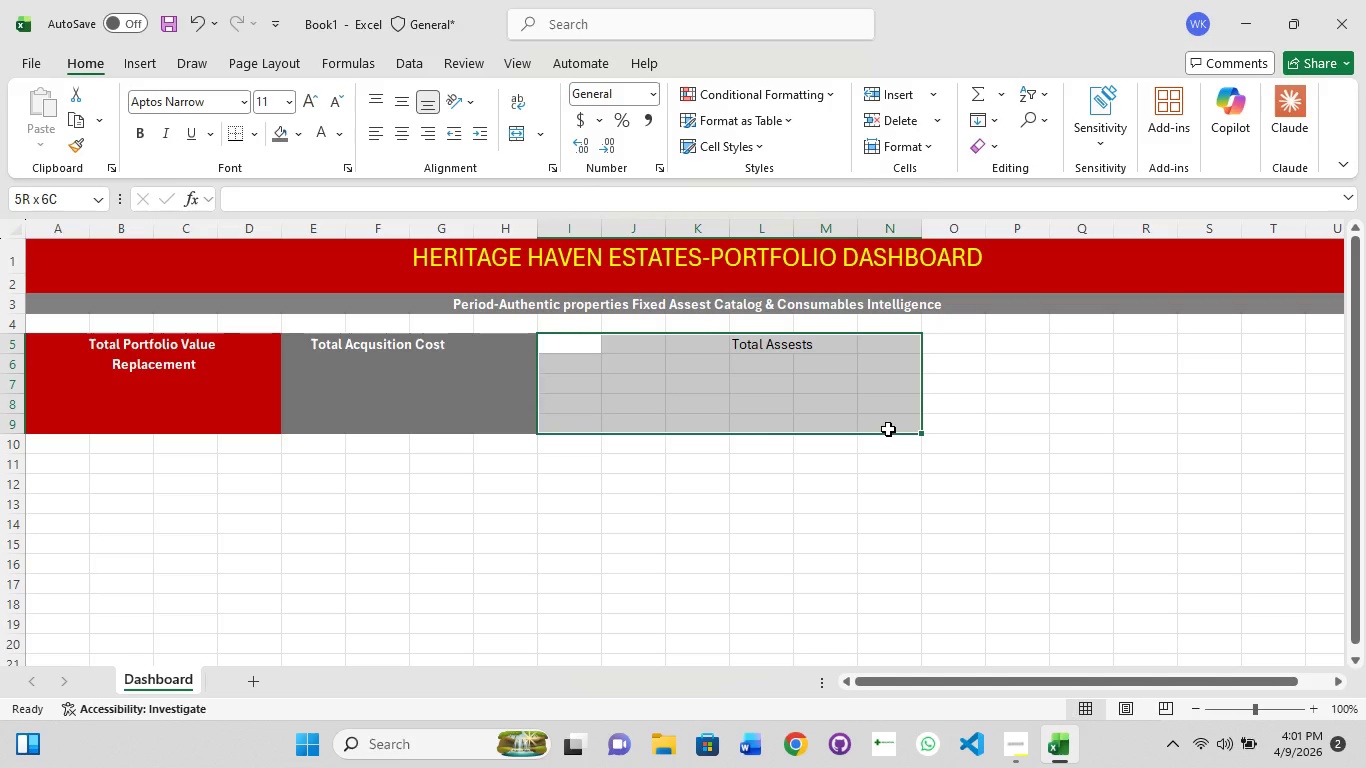 
hold_key(key=ShiftLeft, duration=1.52)
 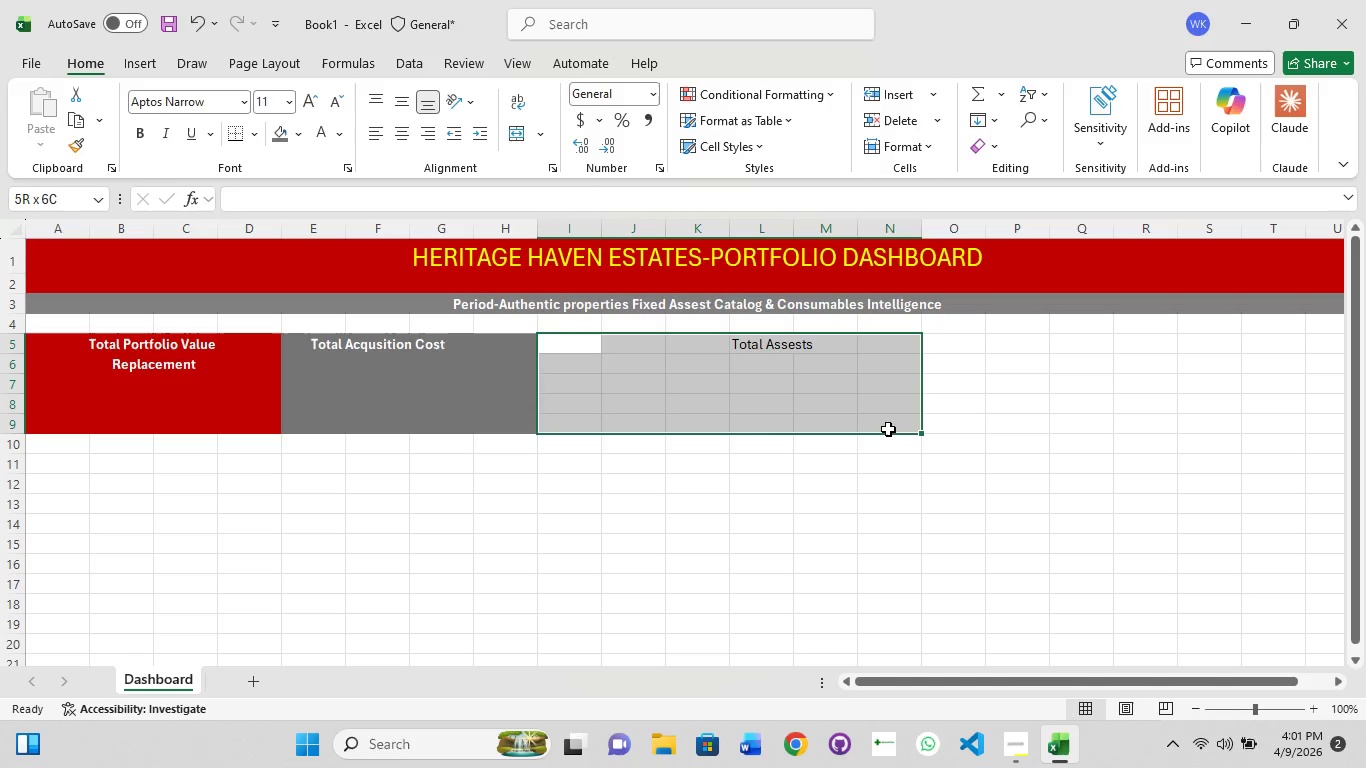 
hold_key(key=ShiftLeft, duration=1.5)
 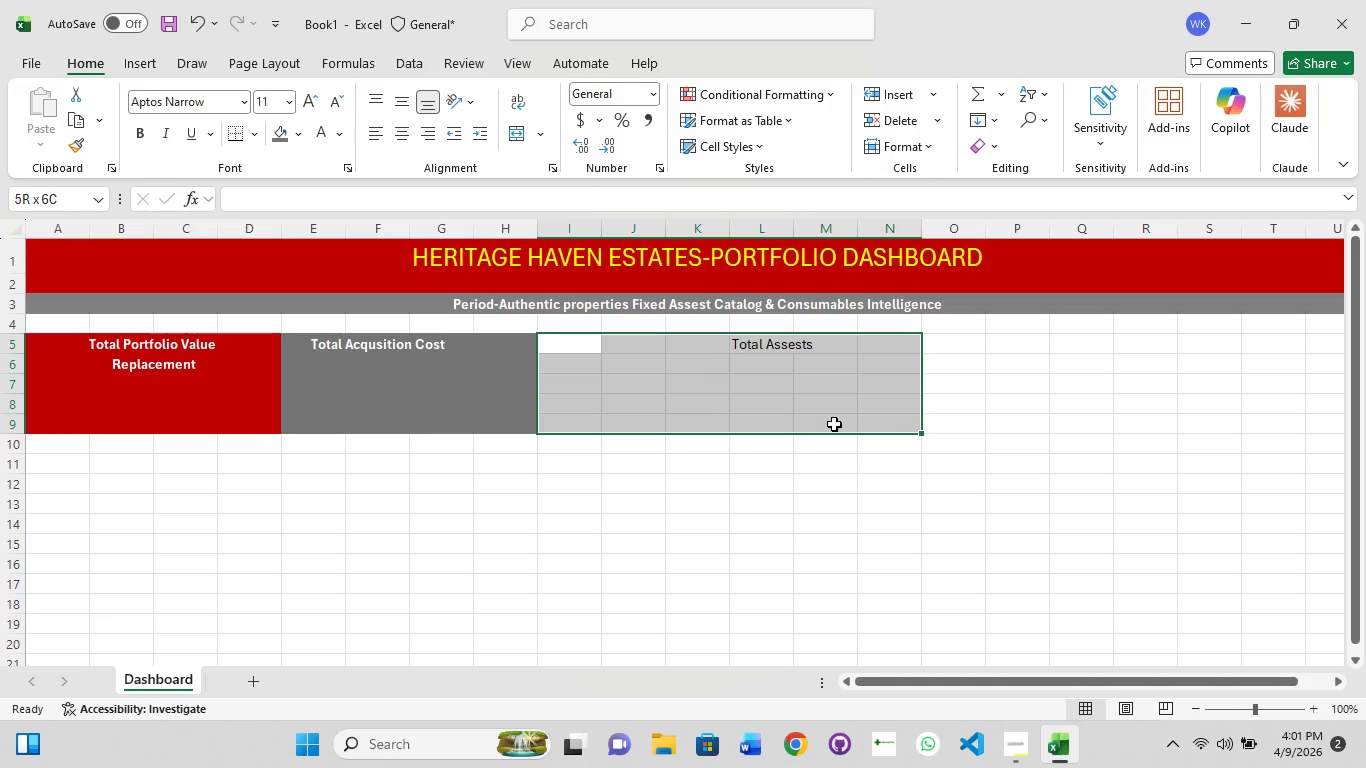 
hold_key(key=ShiftLeft, duration=1.52)
 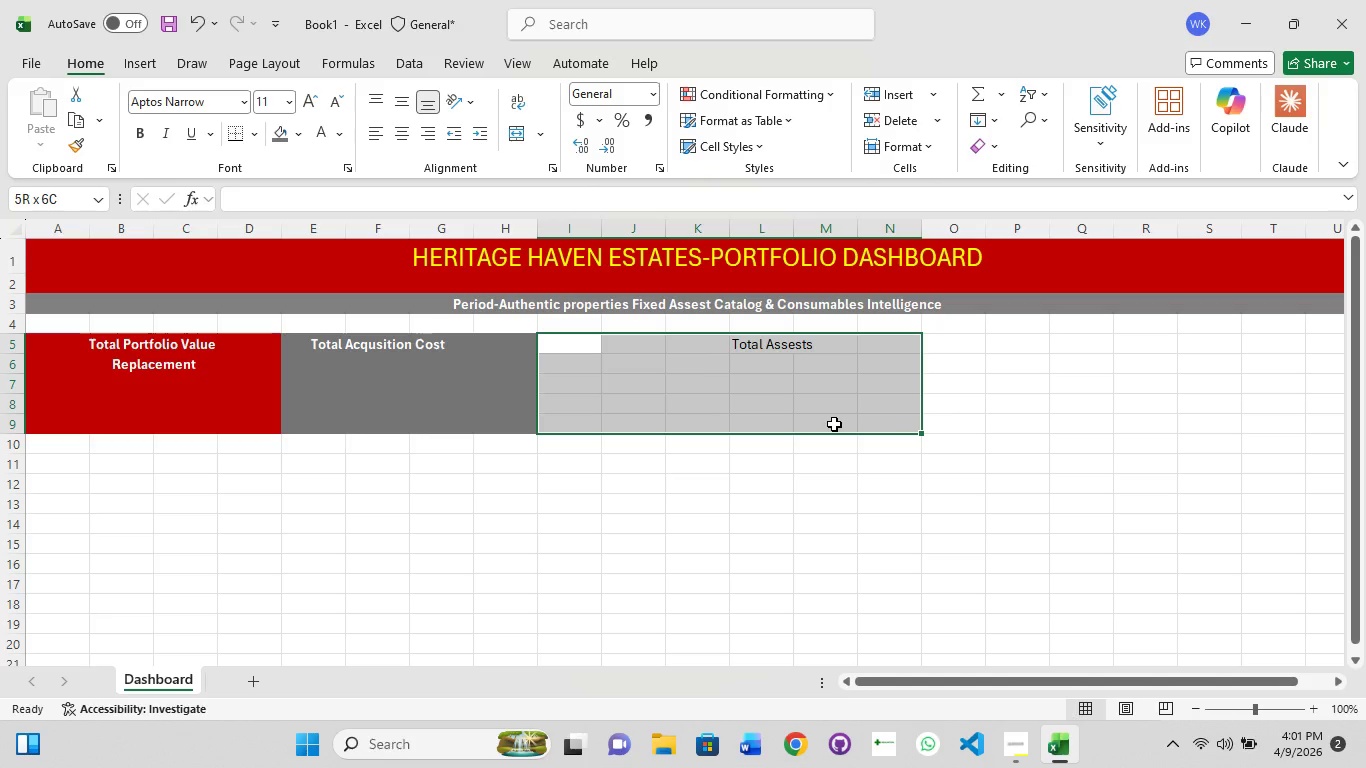 
hold_key(key=ShiftLeft, duration=1.5)
 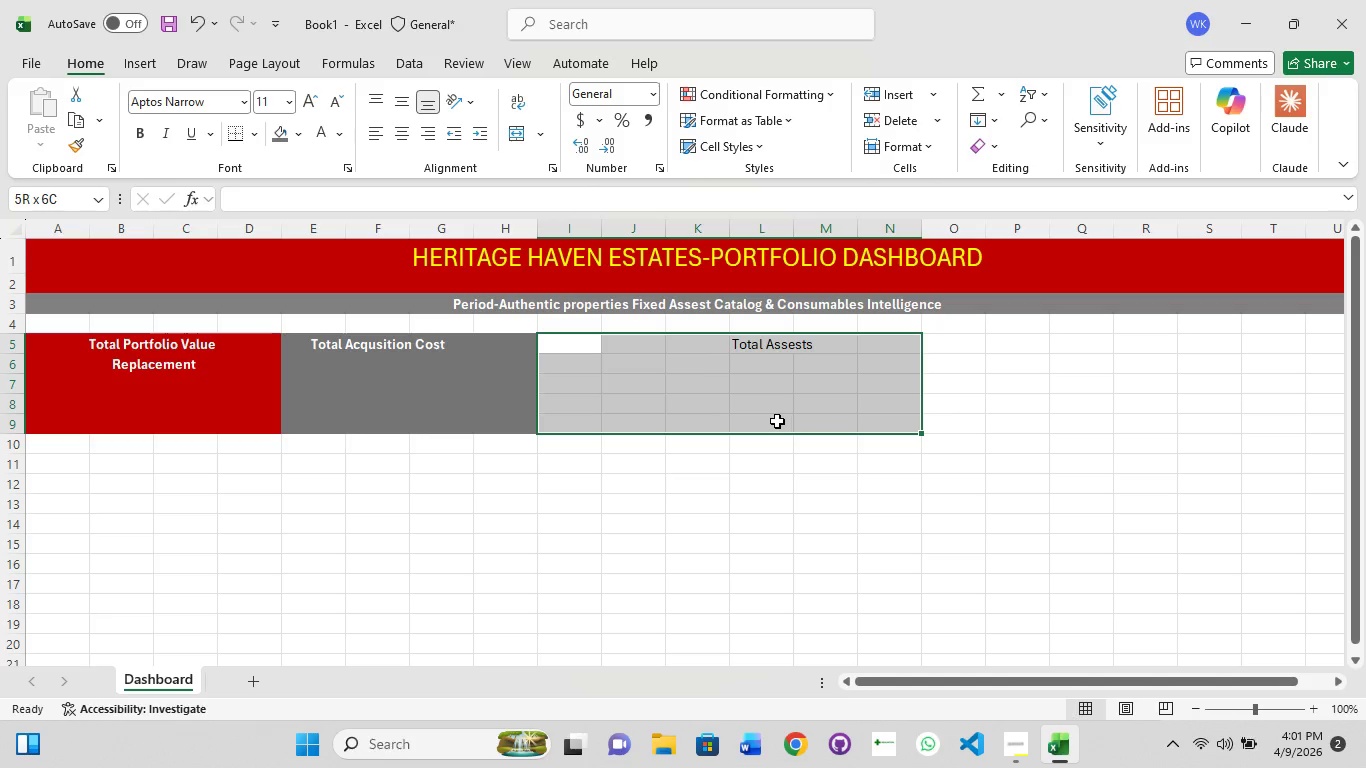 
hold_key(key=ShiftLeft, duration=1.5)
left_click([777, 421])
 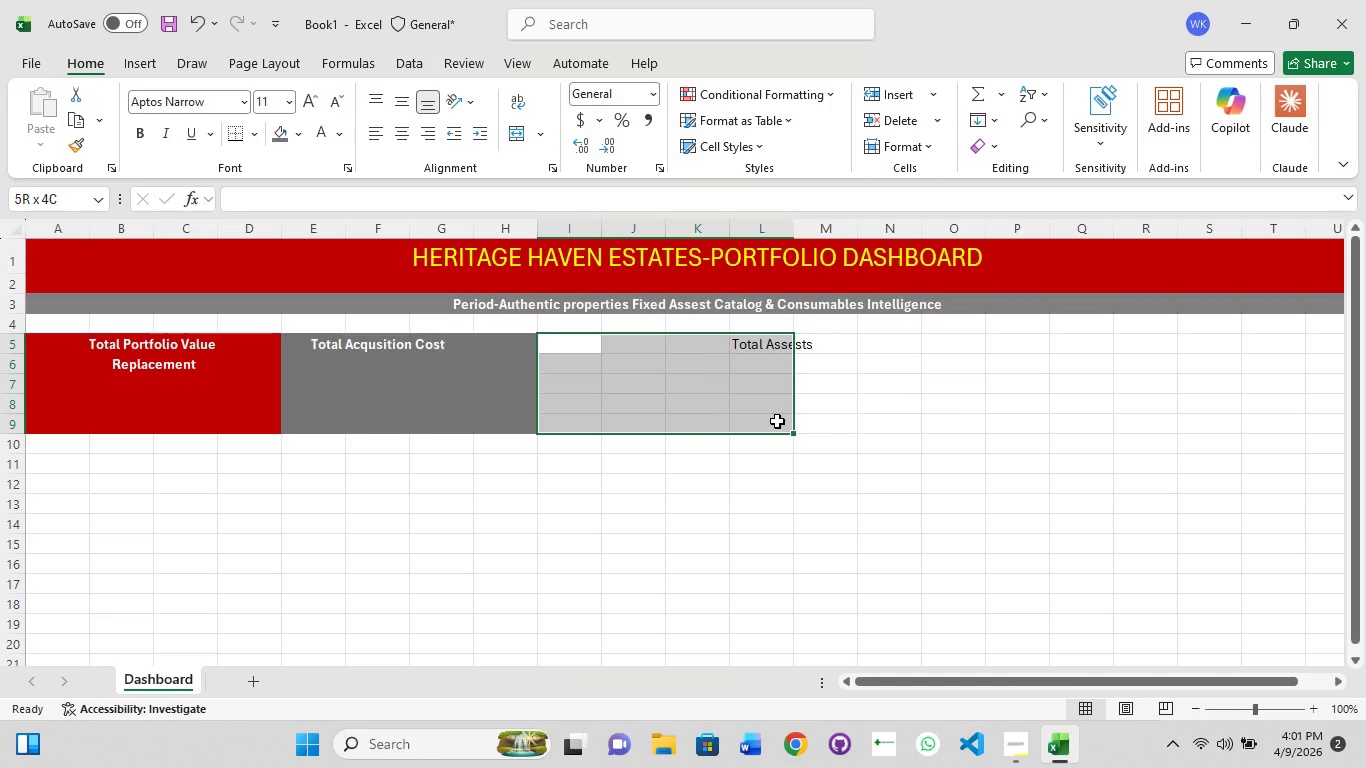 
hold_key(key=ShiftLeft, duration=1.51)
 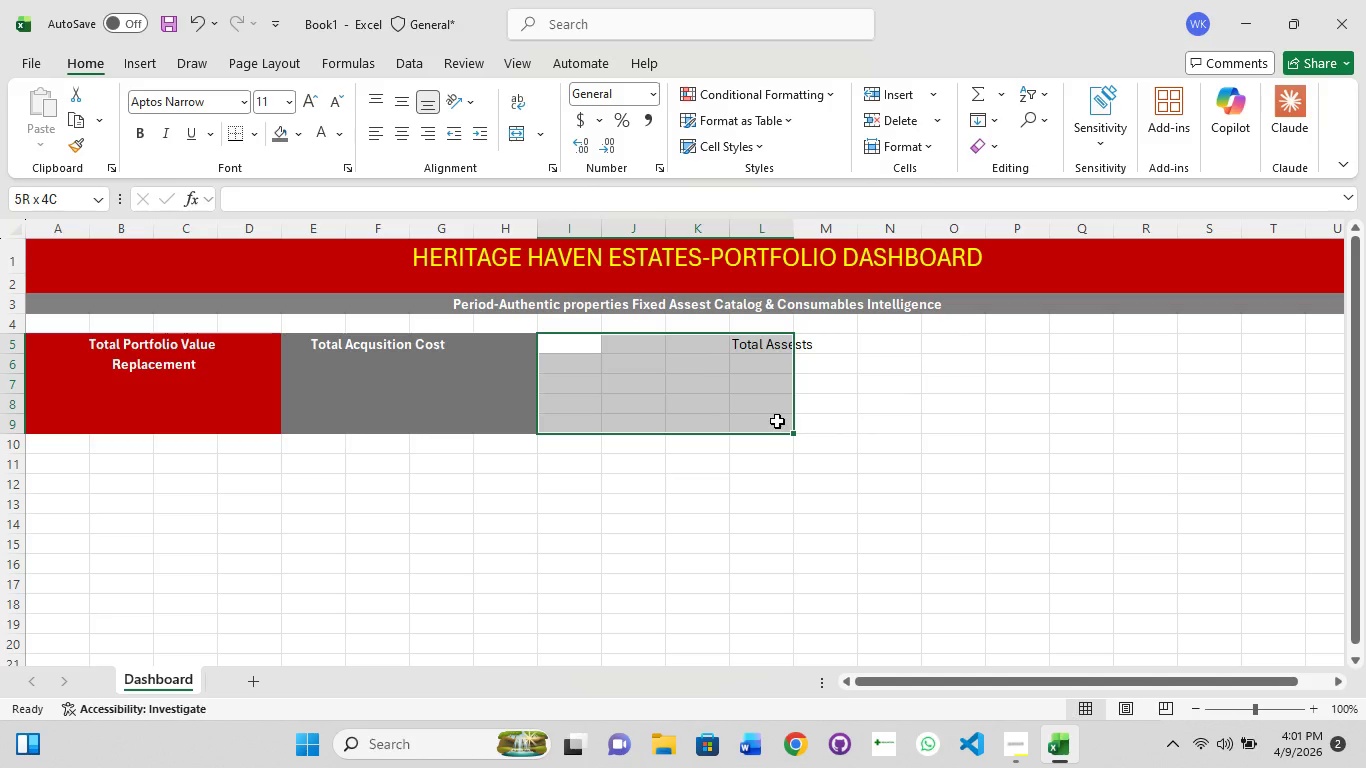 
hold_key(key=ShiftLeft, duration=0.97)
 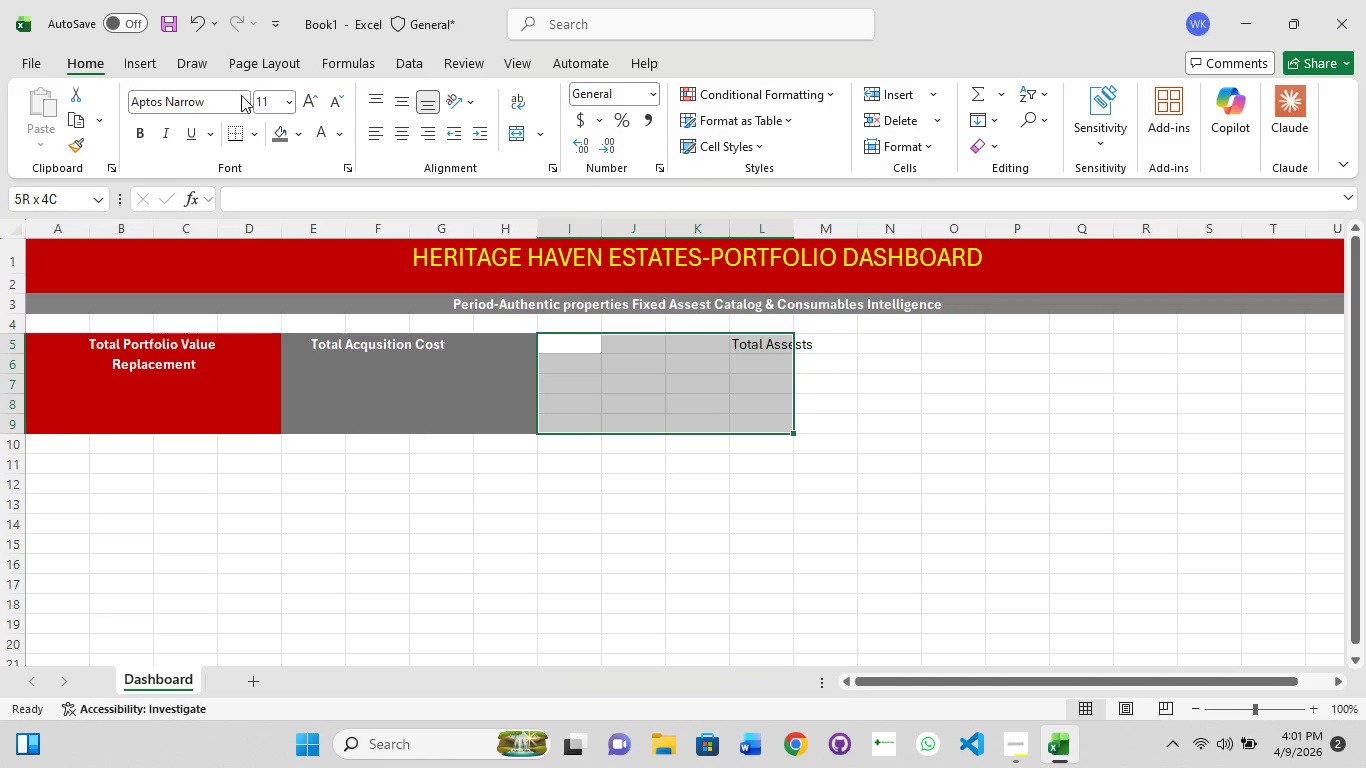 
wait(6.53)
 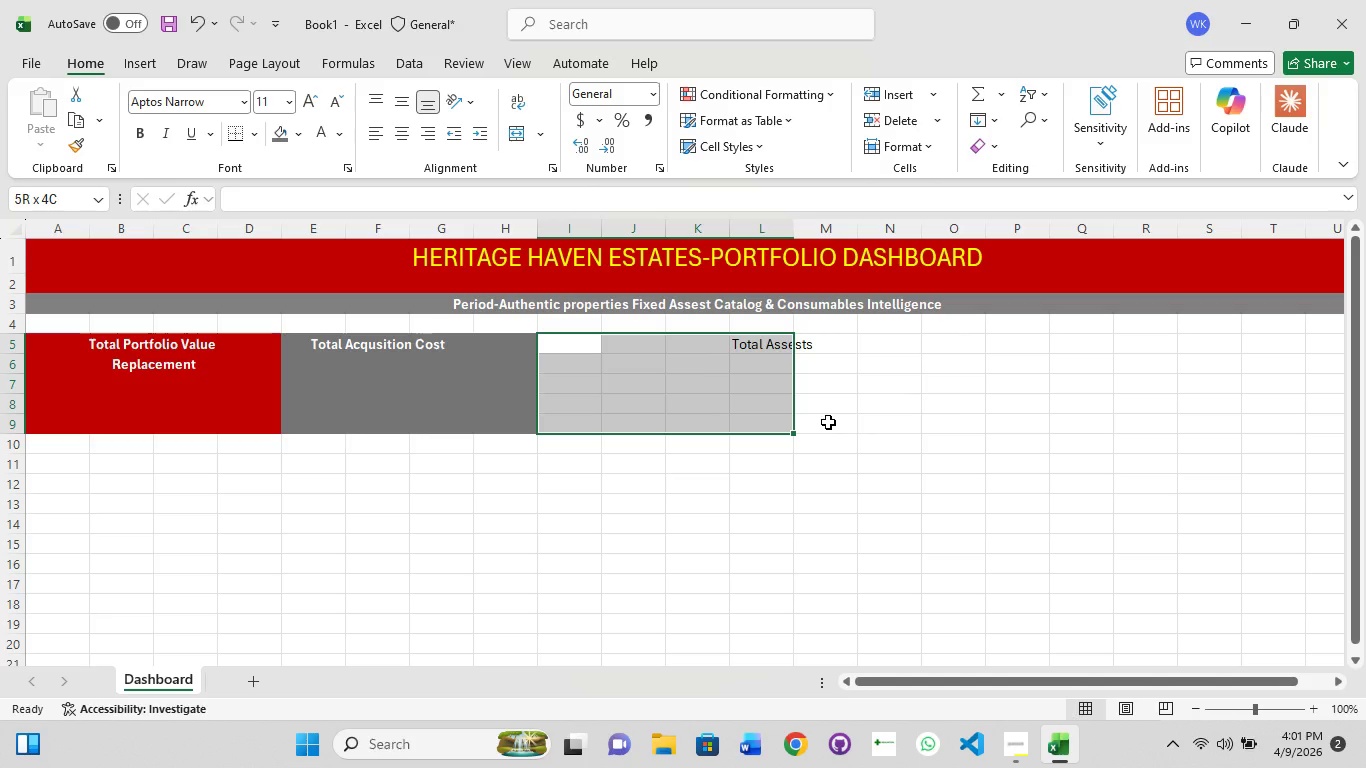 
left_click([294, 140])
 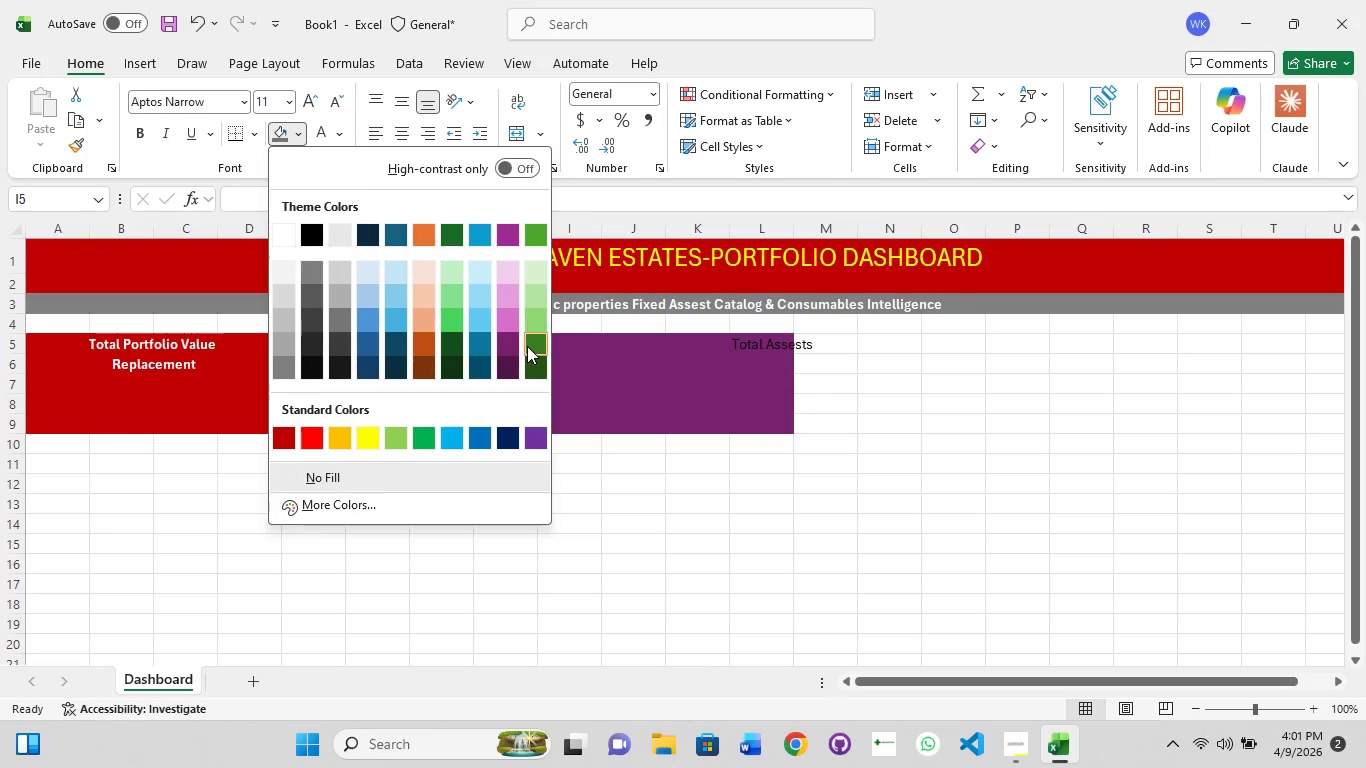 
wait(5.33)
 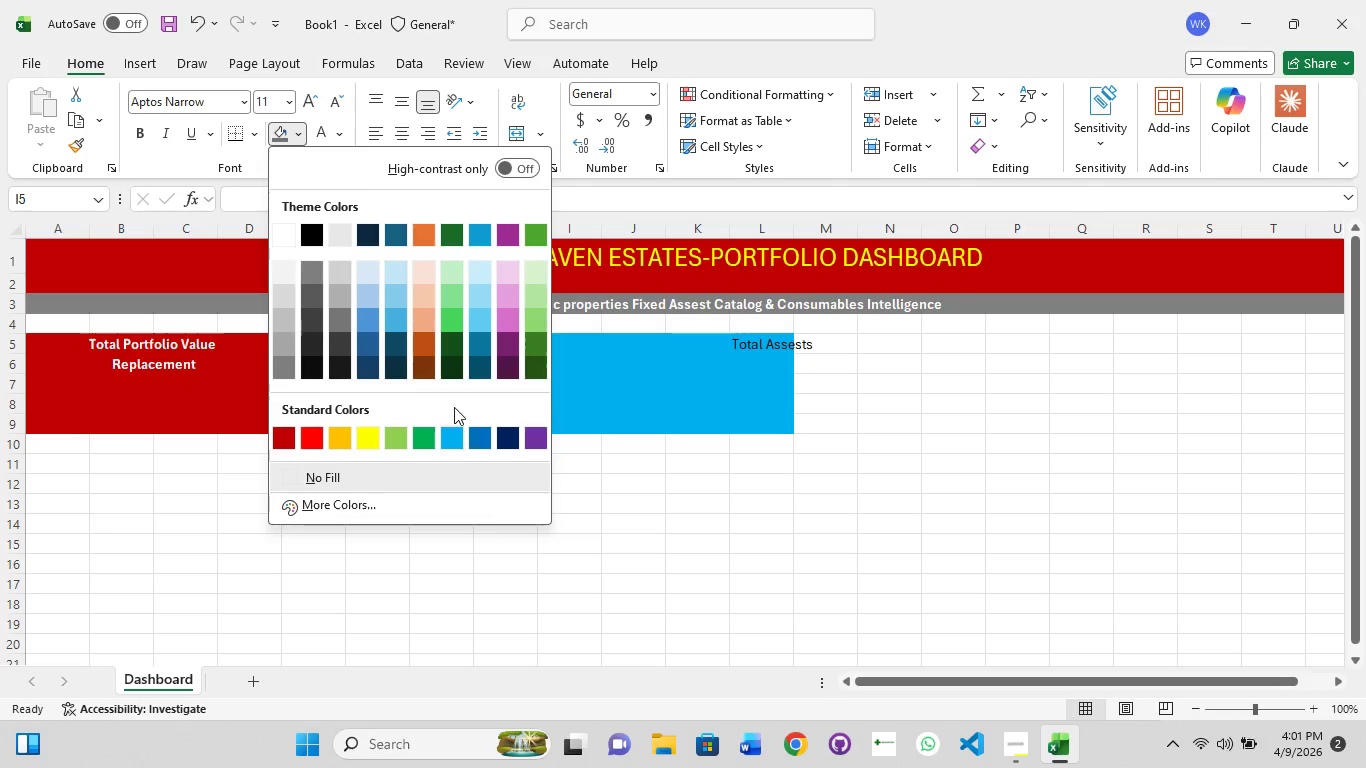 
left_click([527, 346])
 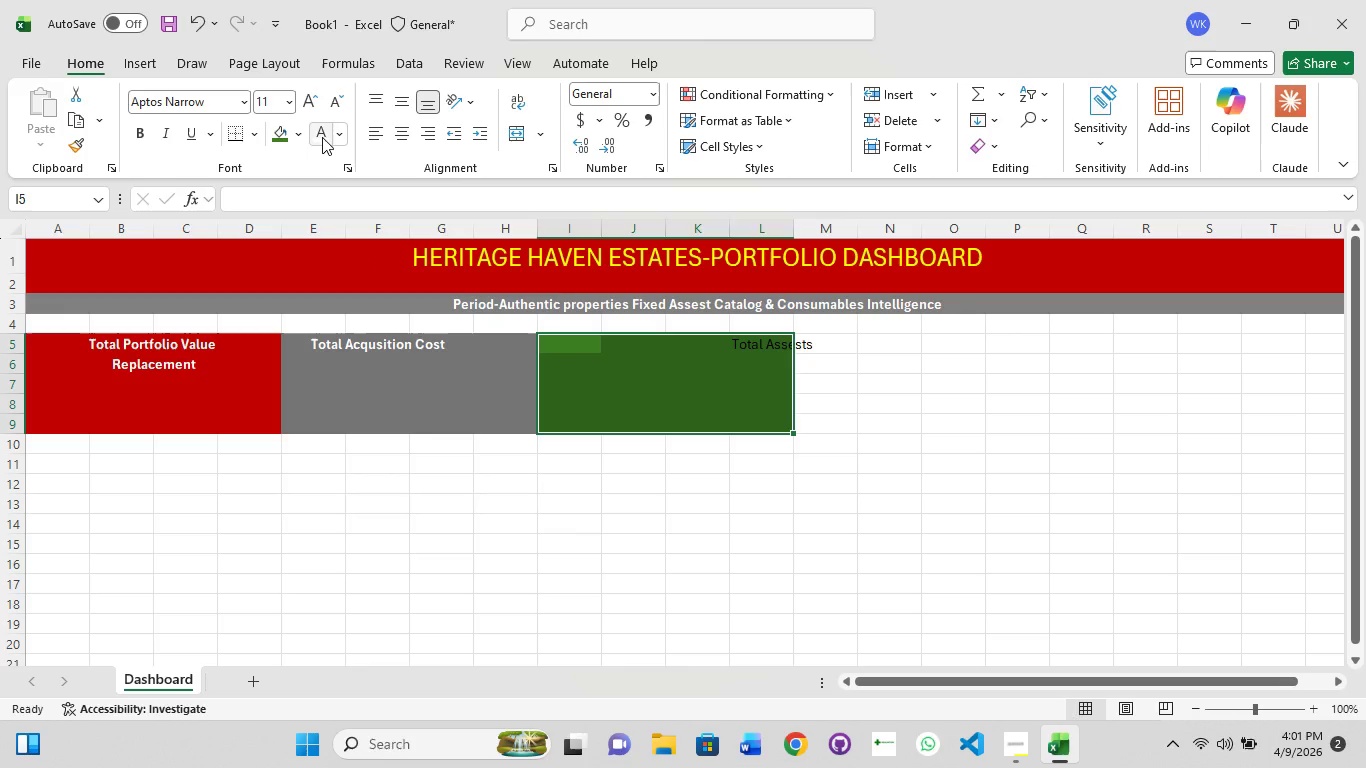 
left_click([318, 135])
 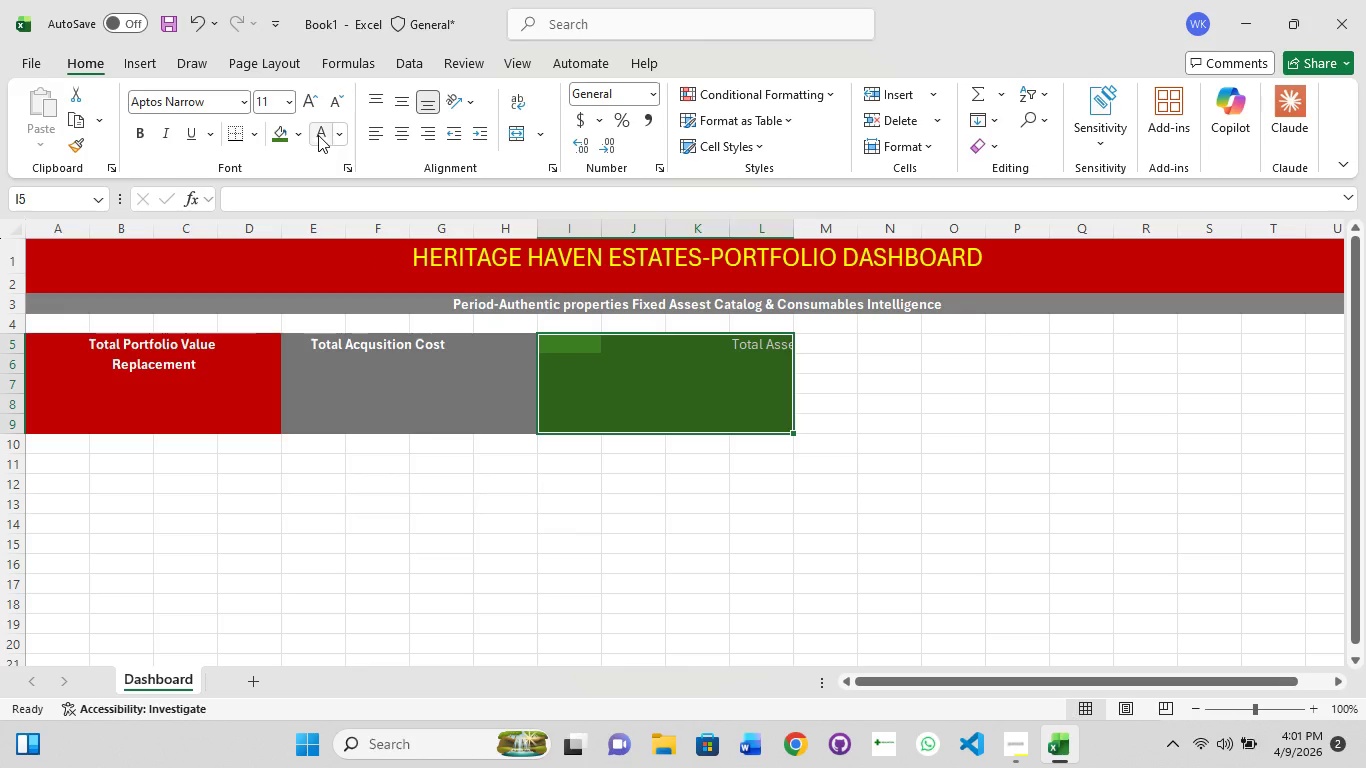 
key(Control+1)
 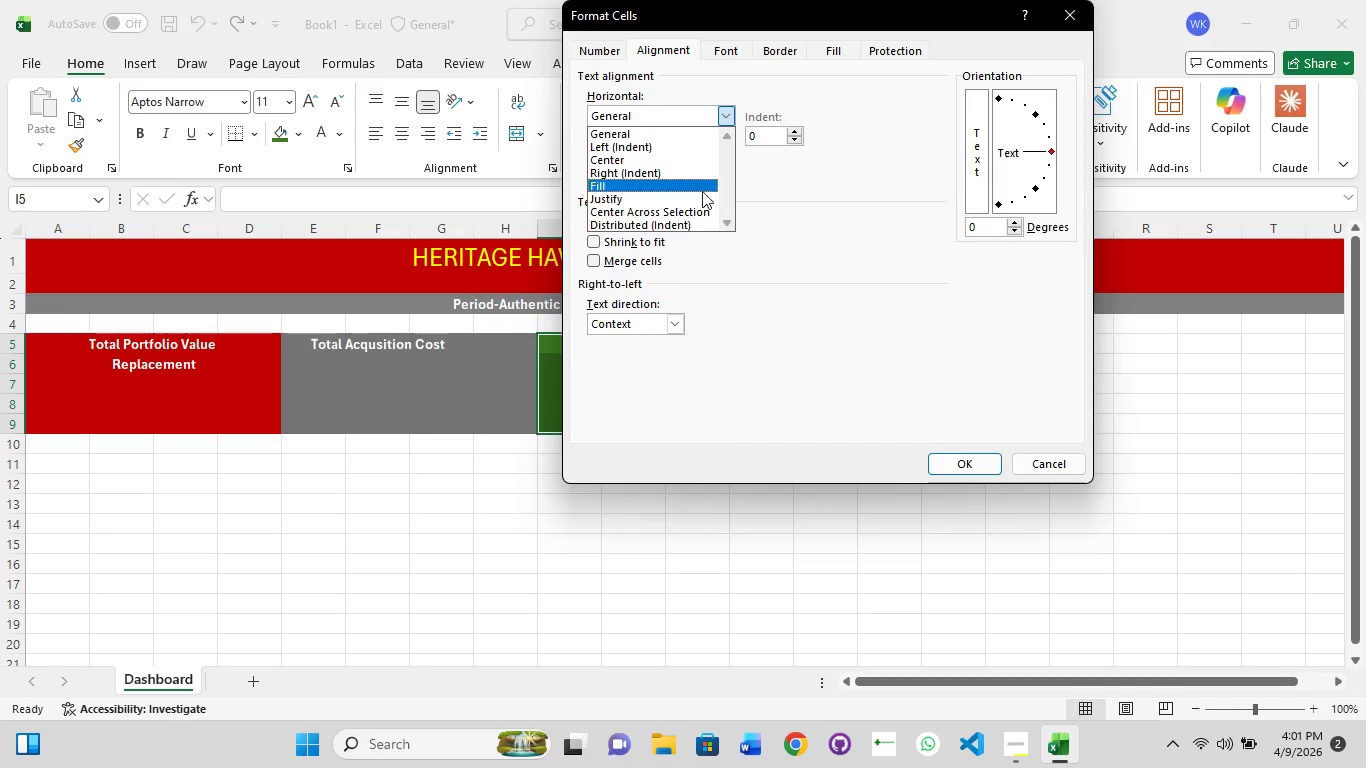 
left_click([674, 207])
 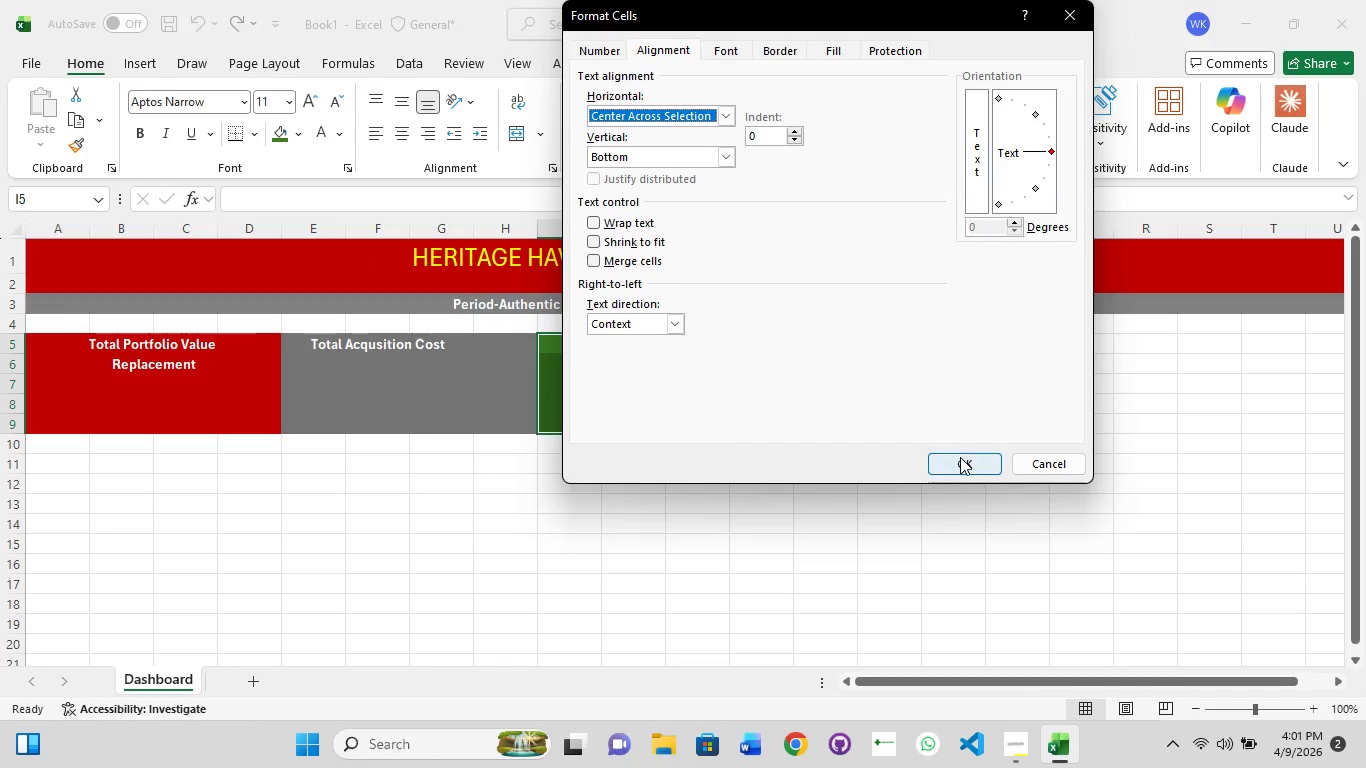 
left_click([960, 457])
 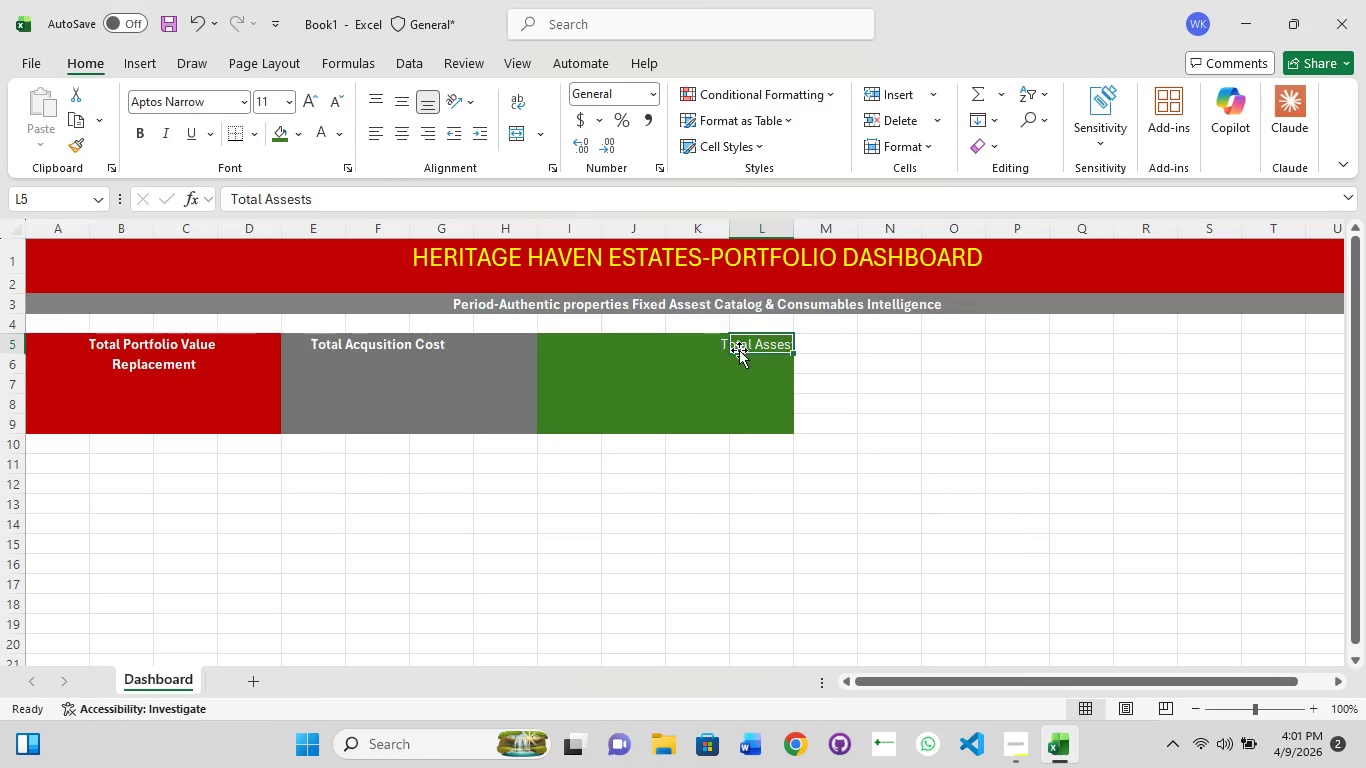 
left_click([717, 351])
 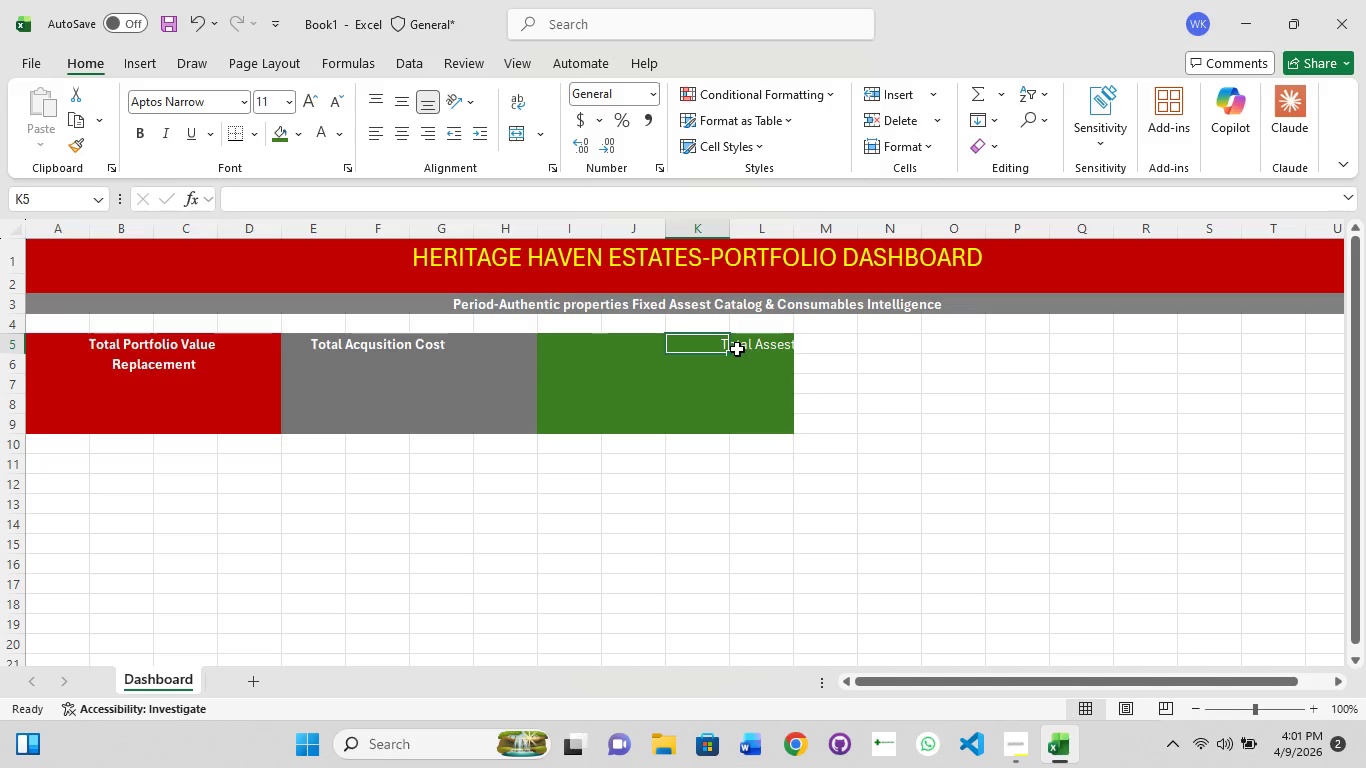 
left_click([737, 349])
 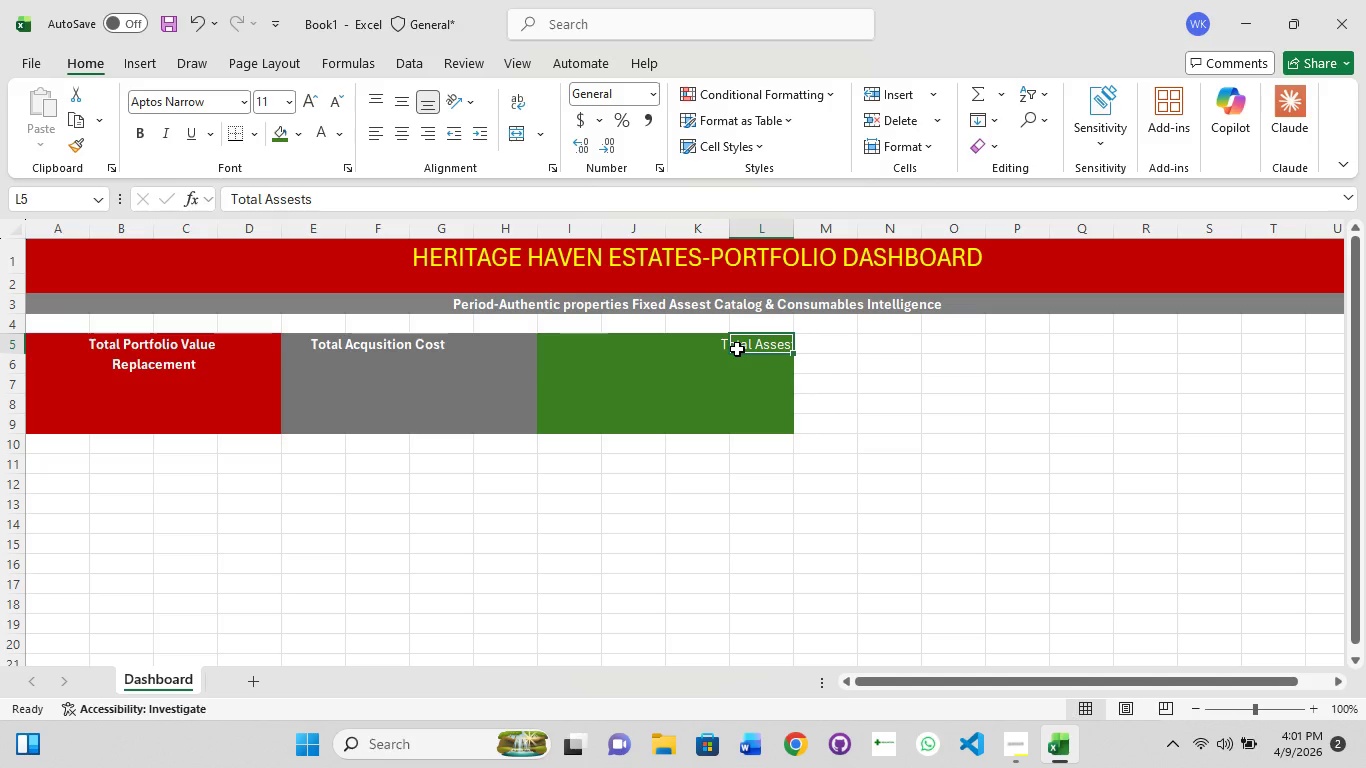 
hold_key(key=ShiftLeft, duration=1.51)
left_click([728, 349])
 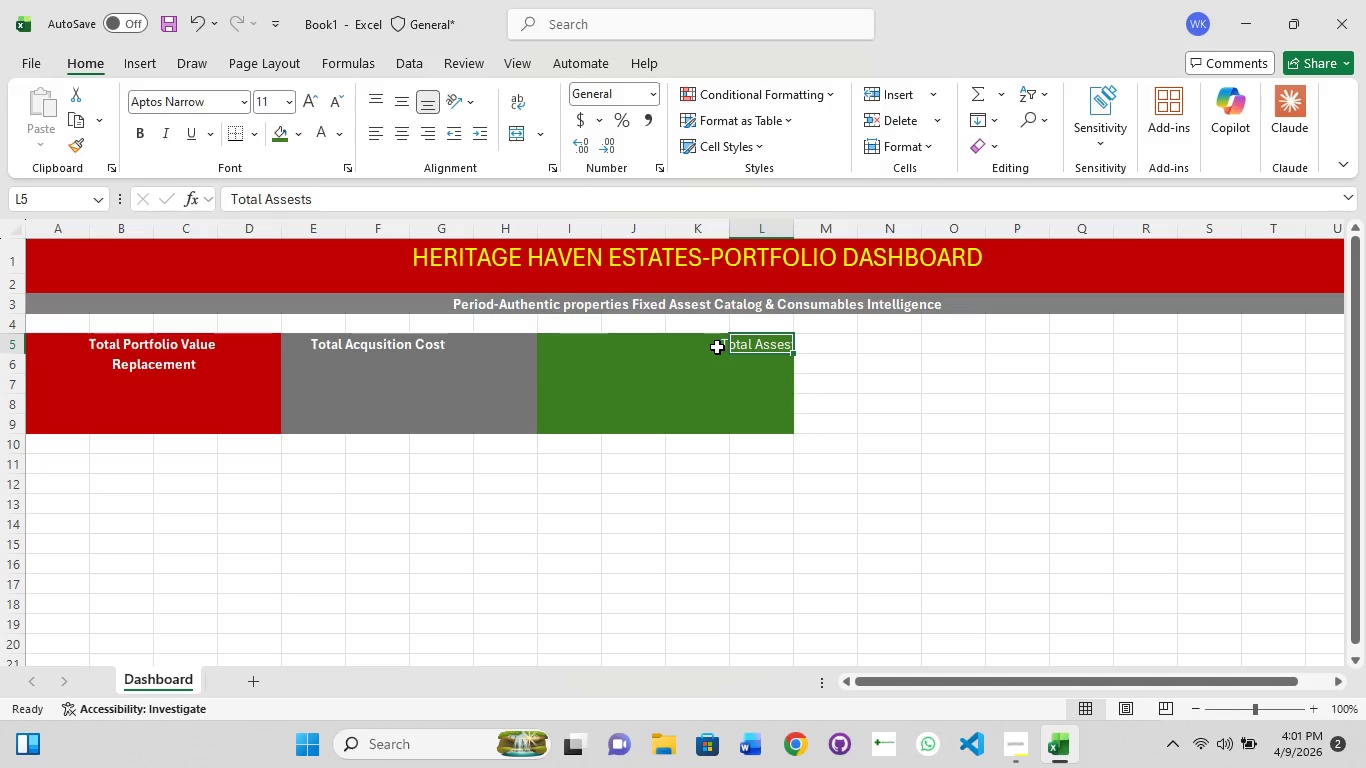 
left_click([717, 347])
 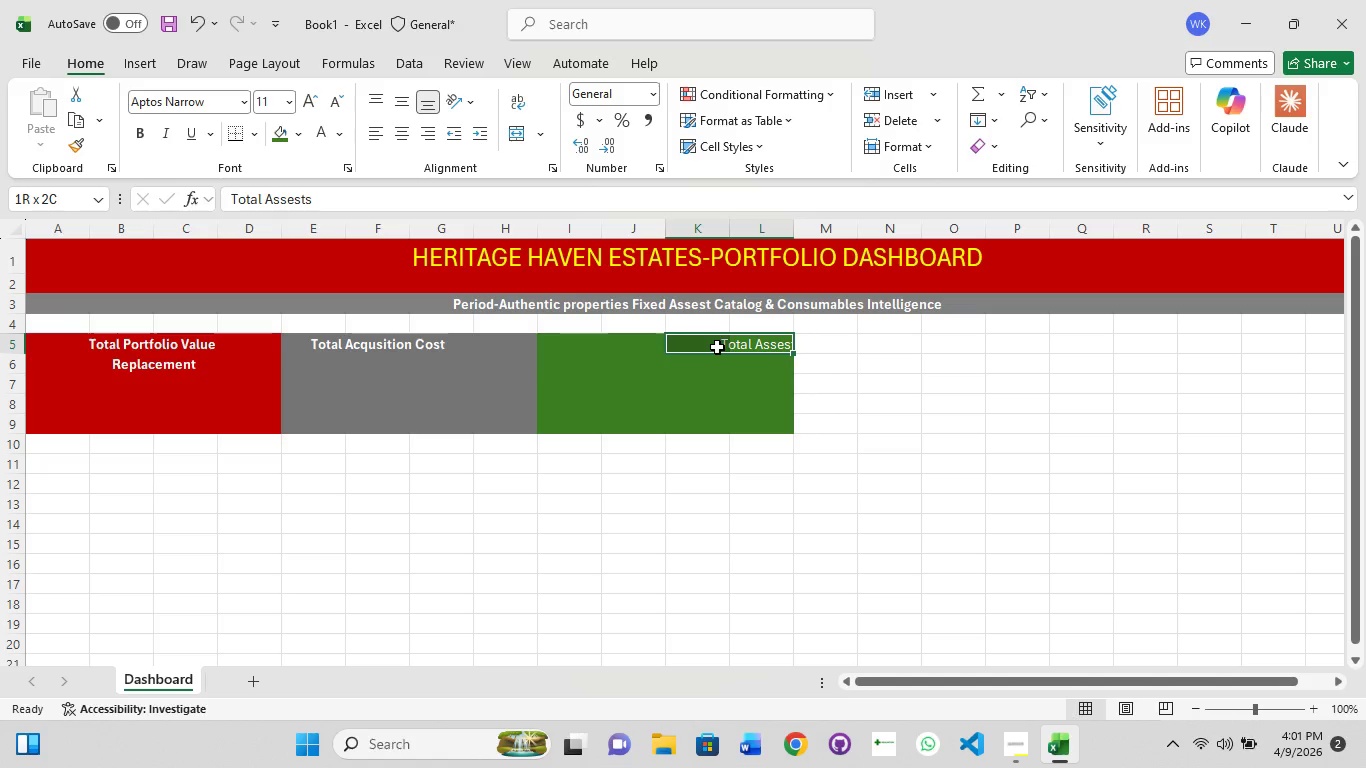 
hold_key(key=ShiftLeft, duration=1.52)
left_click([823, 352])
 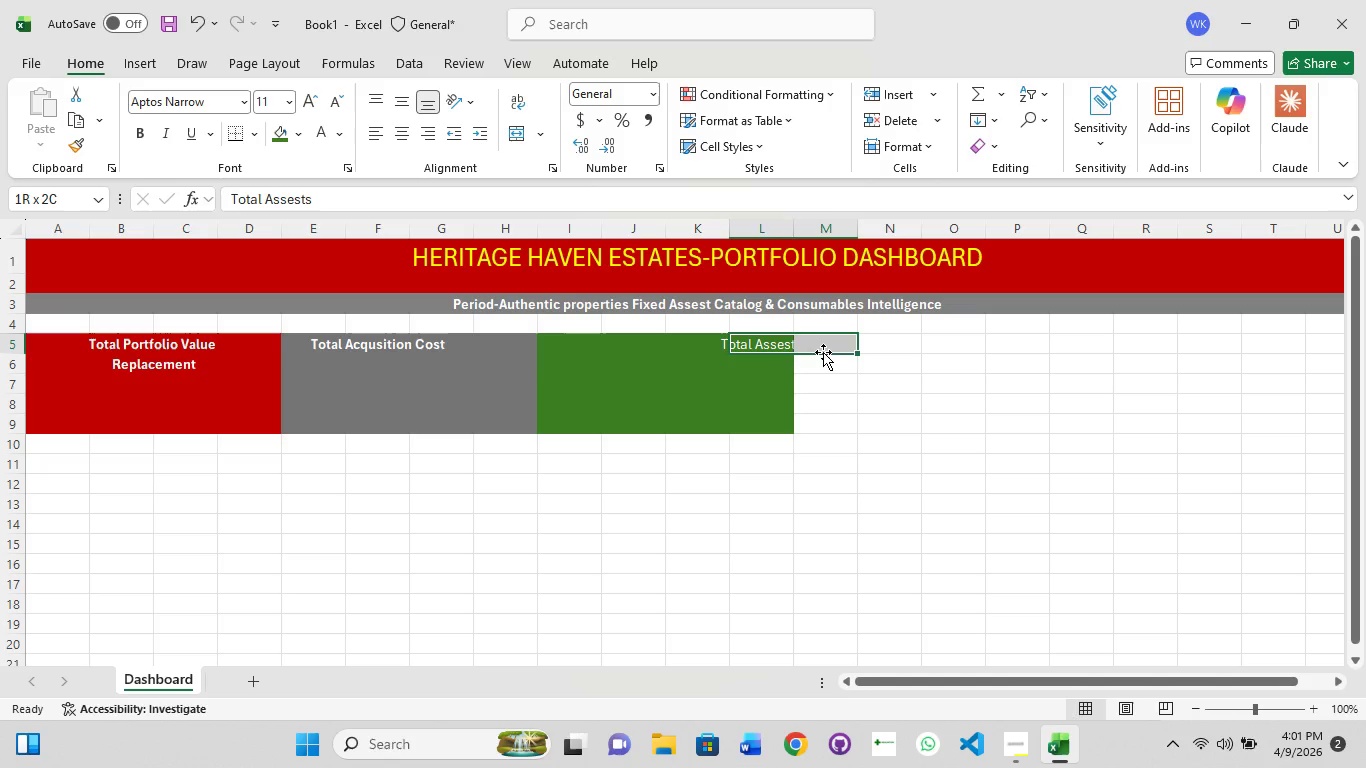 
hold_key(key=ShiftLeft, duration=1.09)
 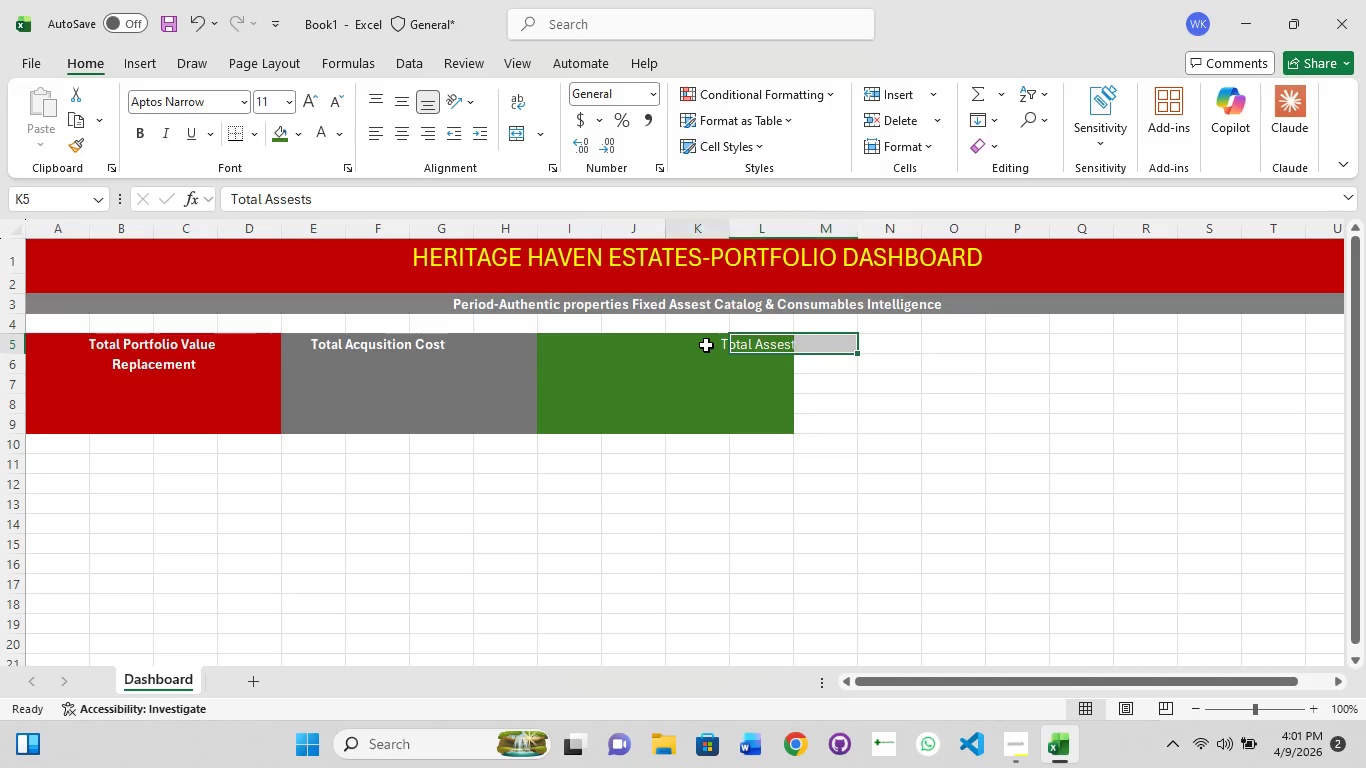 
left_click([706, 345])
 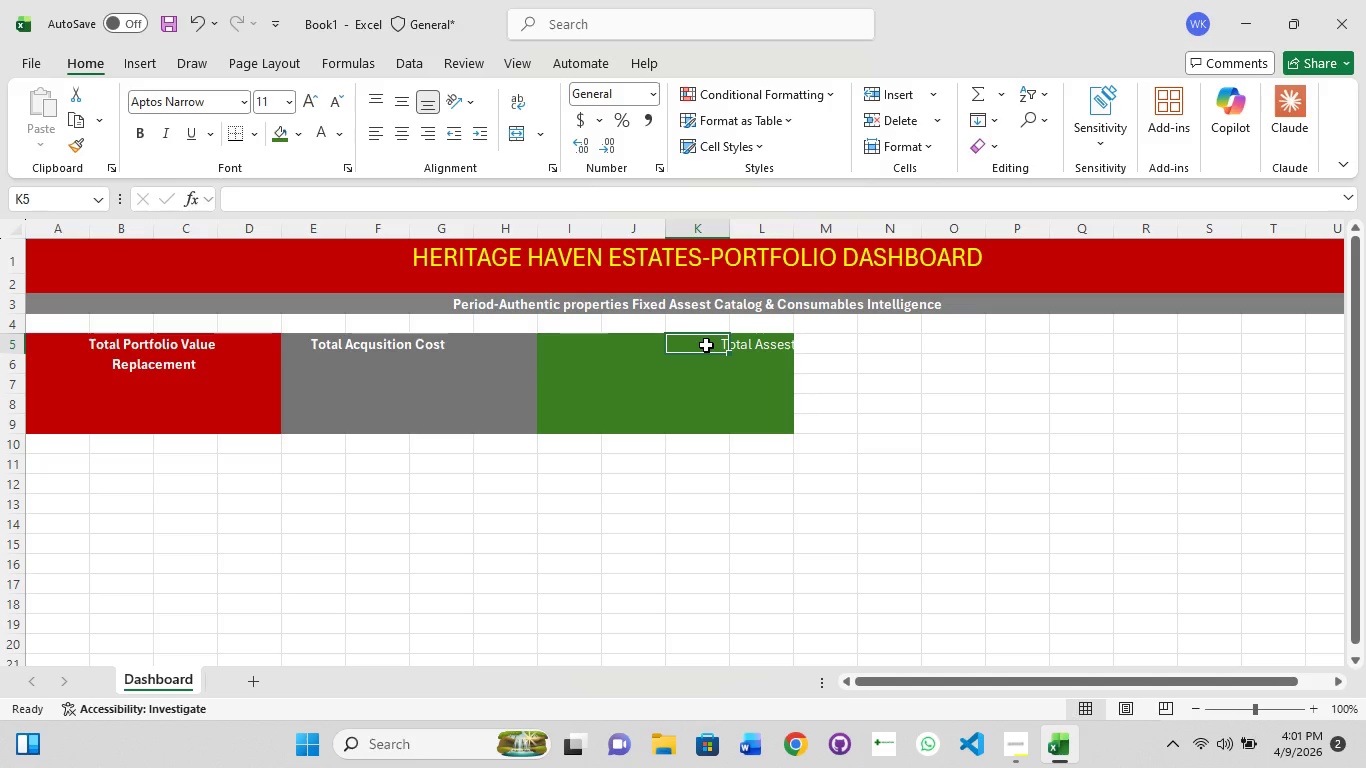 
hold_key(key=ShiftLeft, duration=1.5)
left_click([706, 345])
 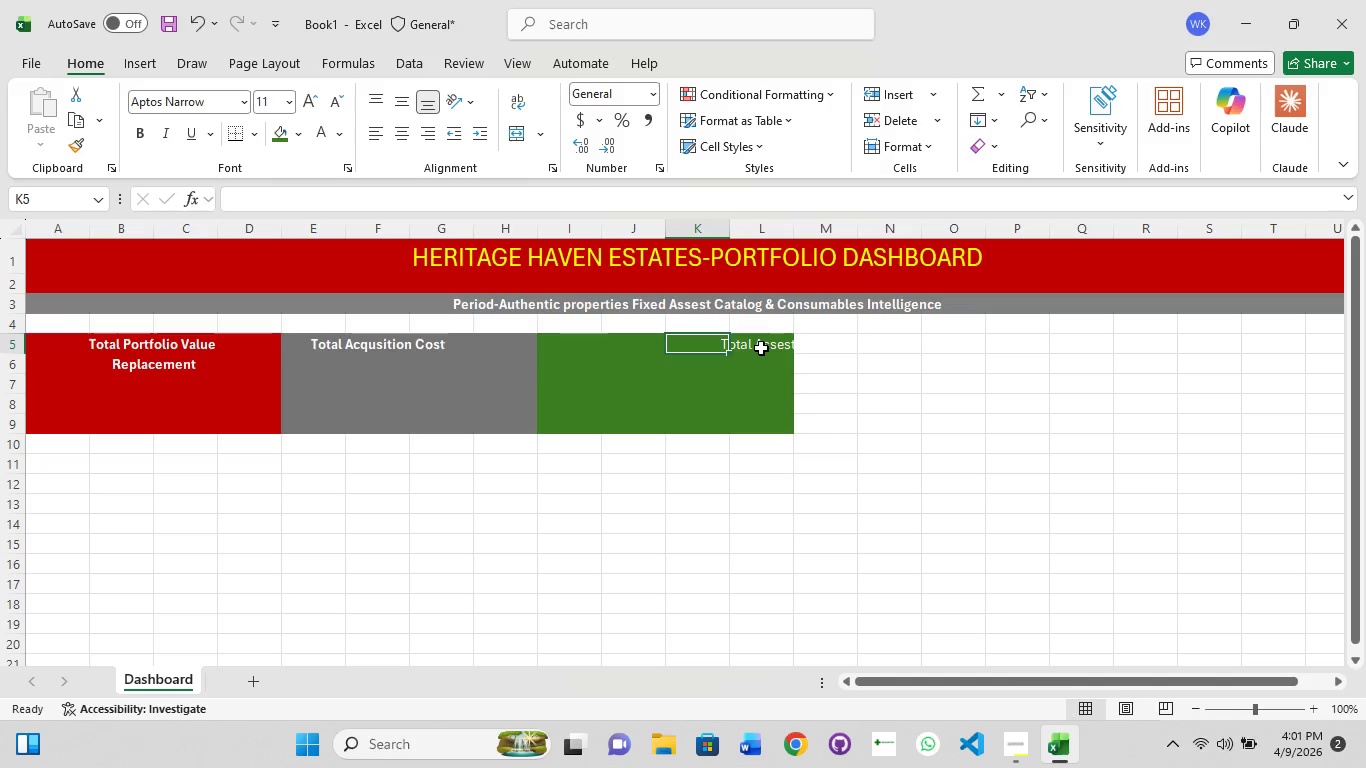 
left_click([761, 348])
 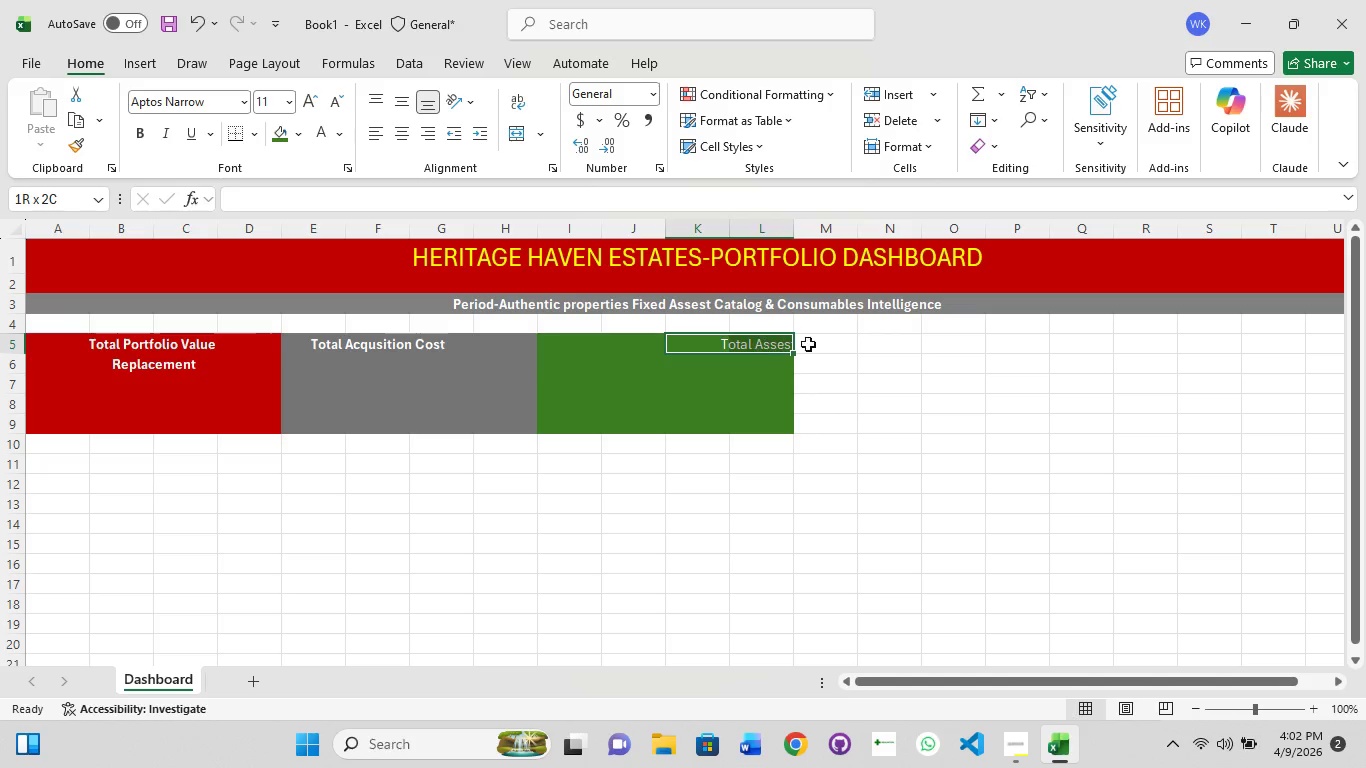 
hold_key(key=ShiftLeft, duration=1.03)
left_click([826, 343])
 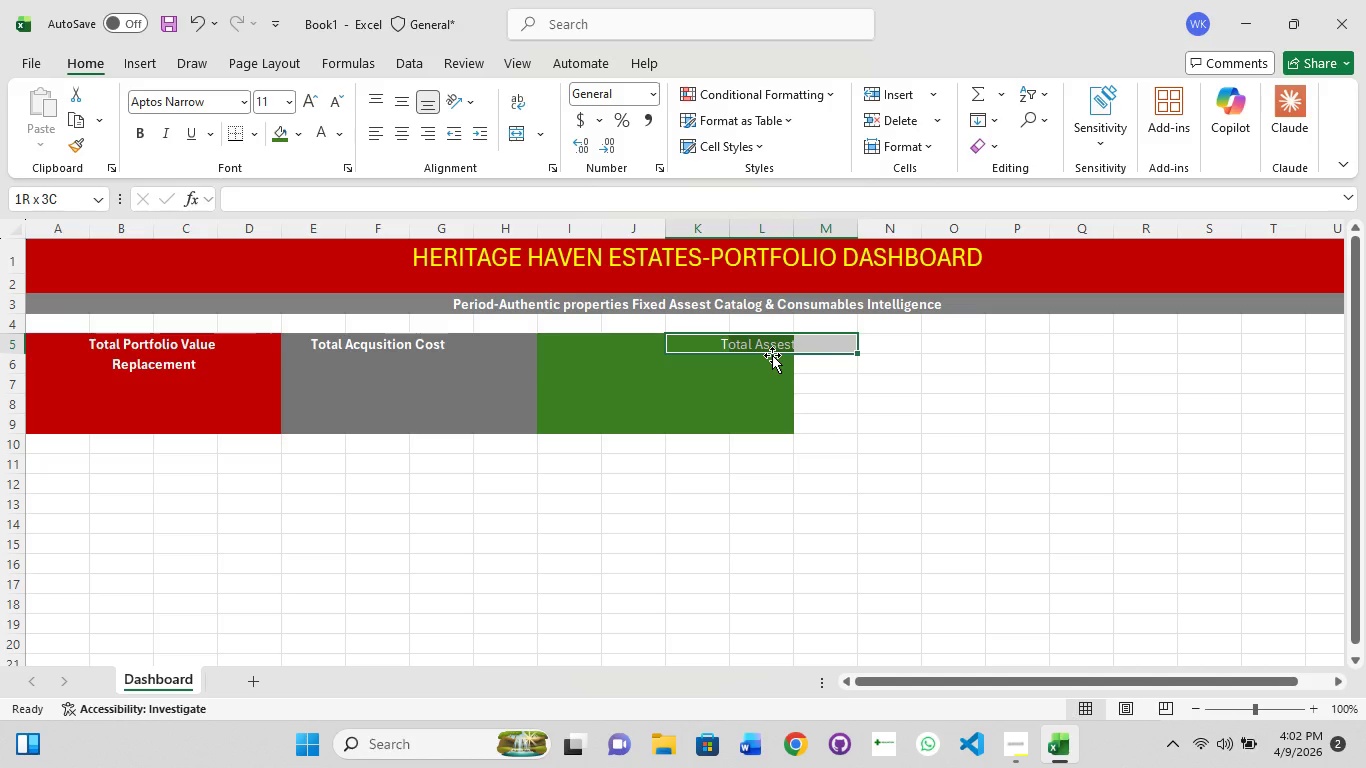 
left_click_drag(start_coordinate=[772, 355], to_coordinate=[662, 349])
 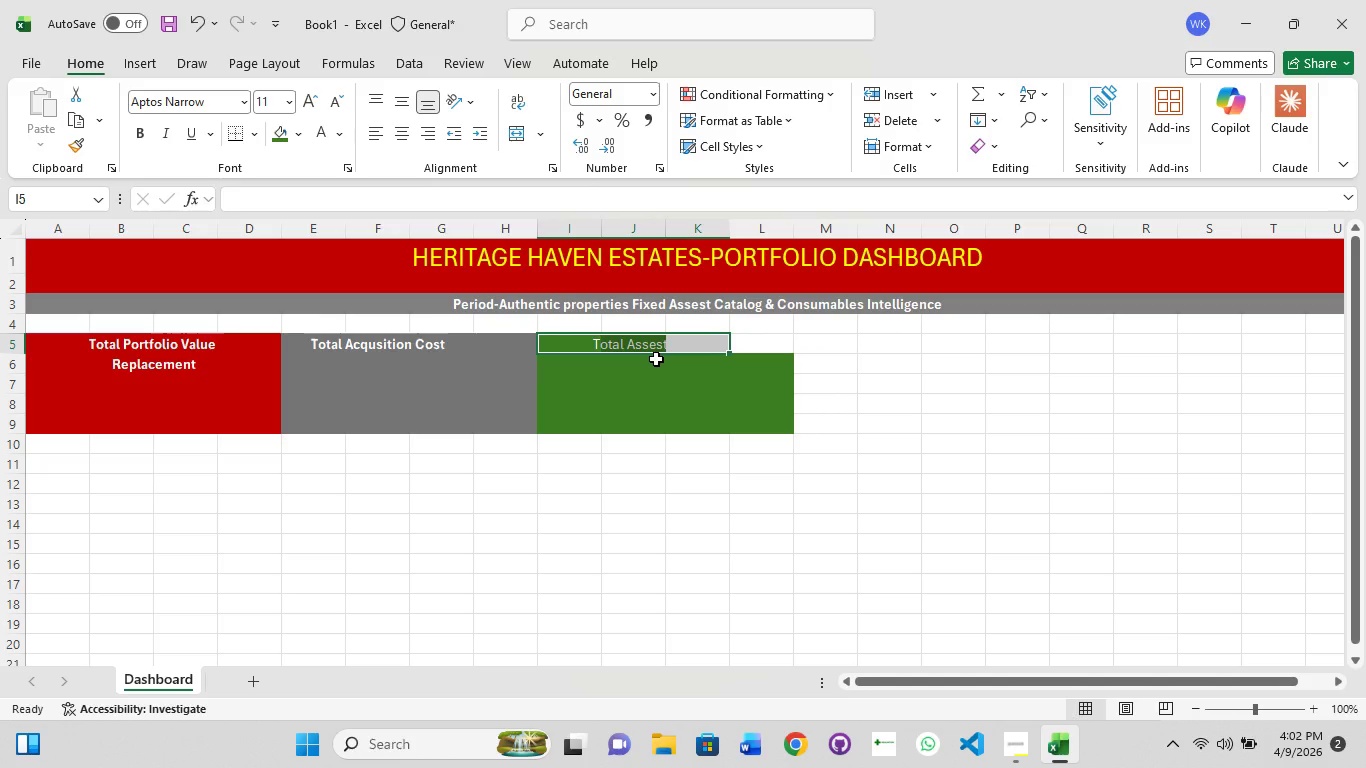 
left_click_drag(start_coordinate=[654, 355], to_coordinate=[692, 354])
 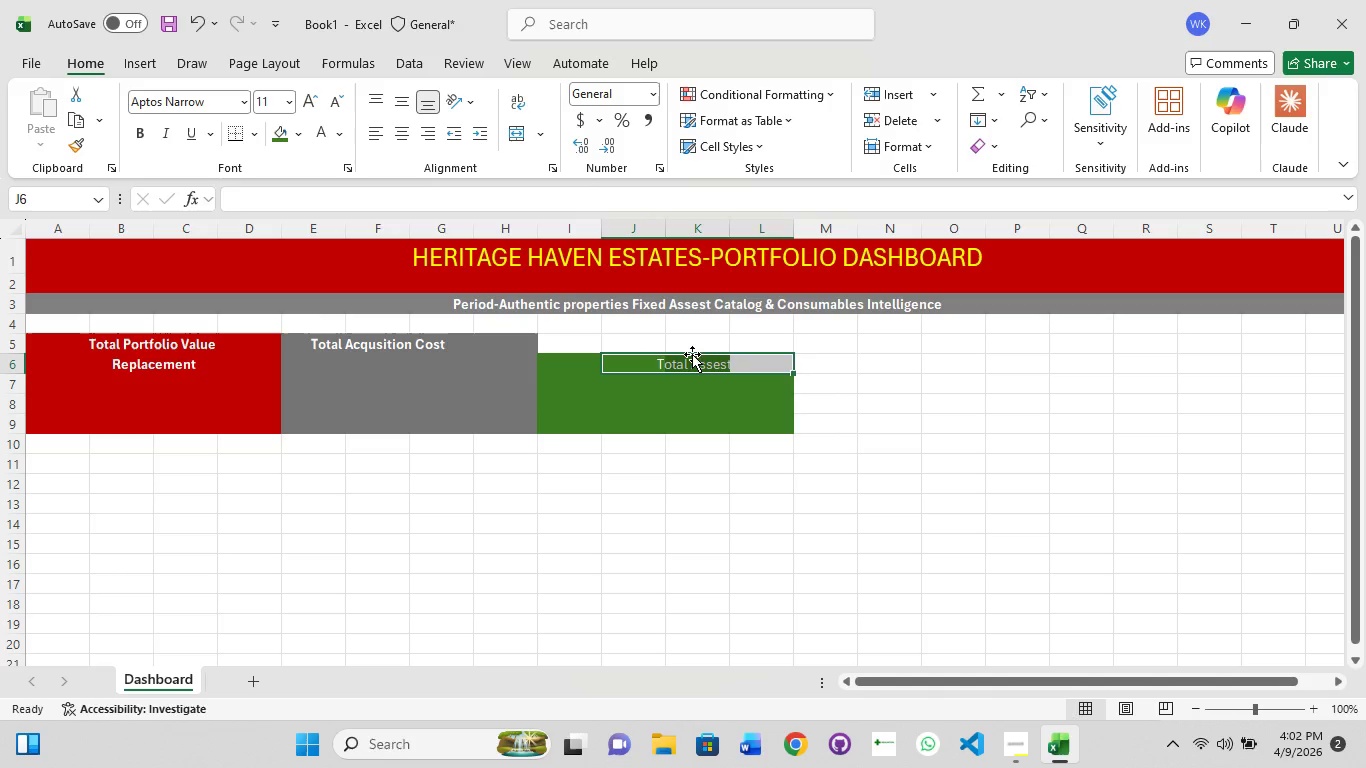 
left_click_drag(start_coordinate=[692, 354], to_coordinate=[687, 342])
 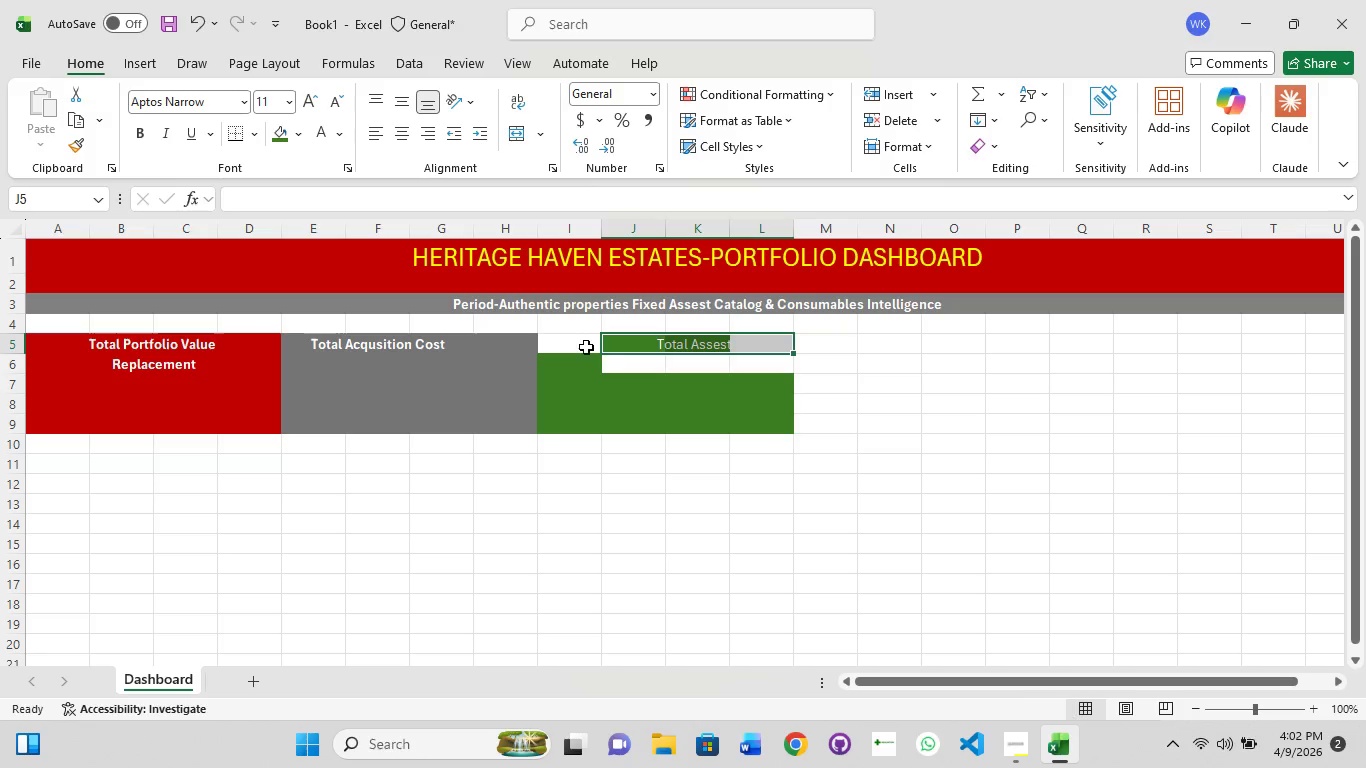 
hold_key(key=ShiftLeft, duration=1.5)
left_click([586, 347])
 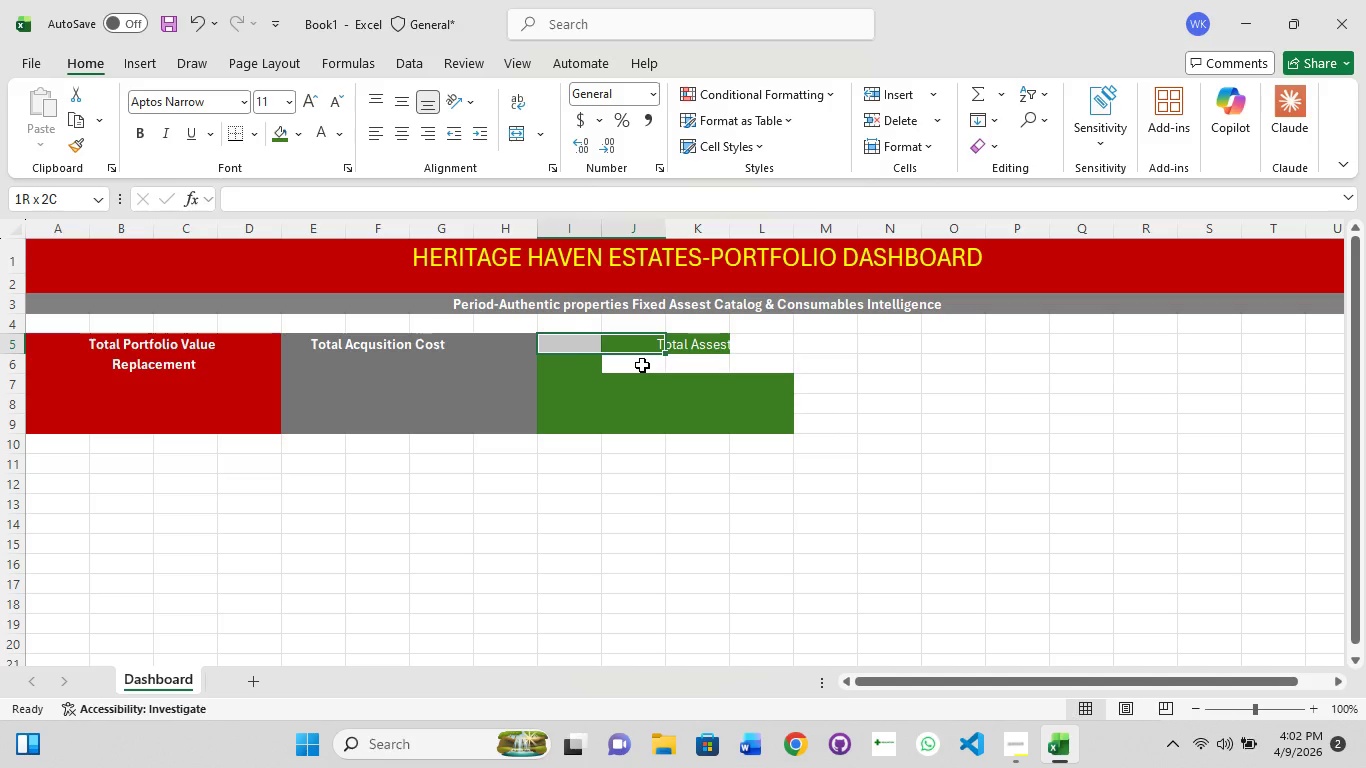 
left_click([643, 366])
 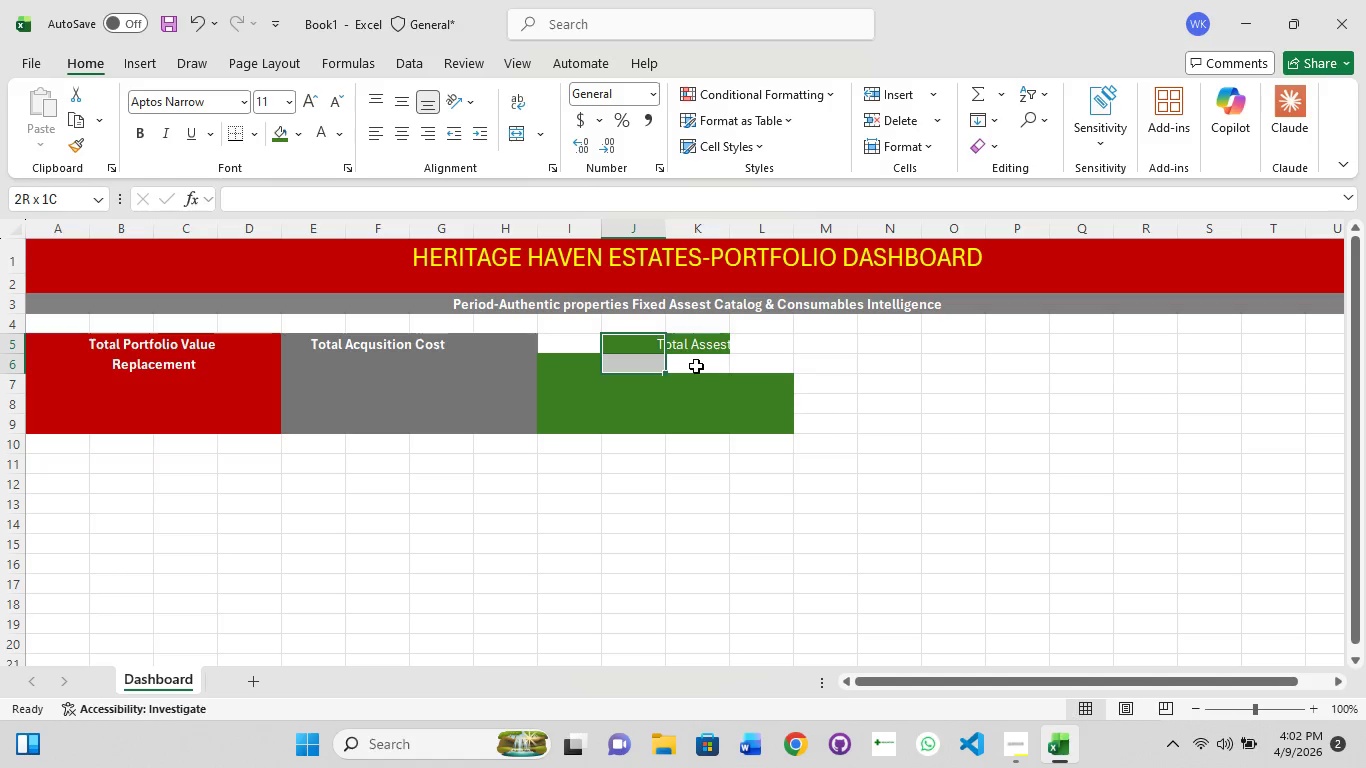 
left_click([696, 366])
 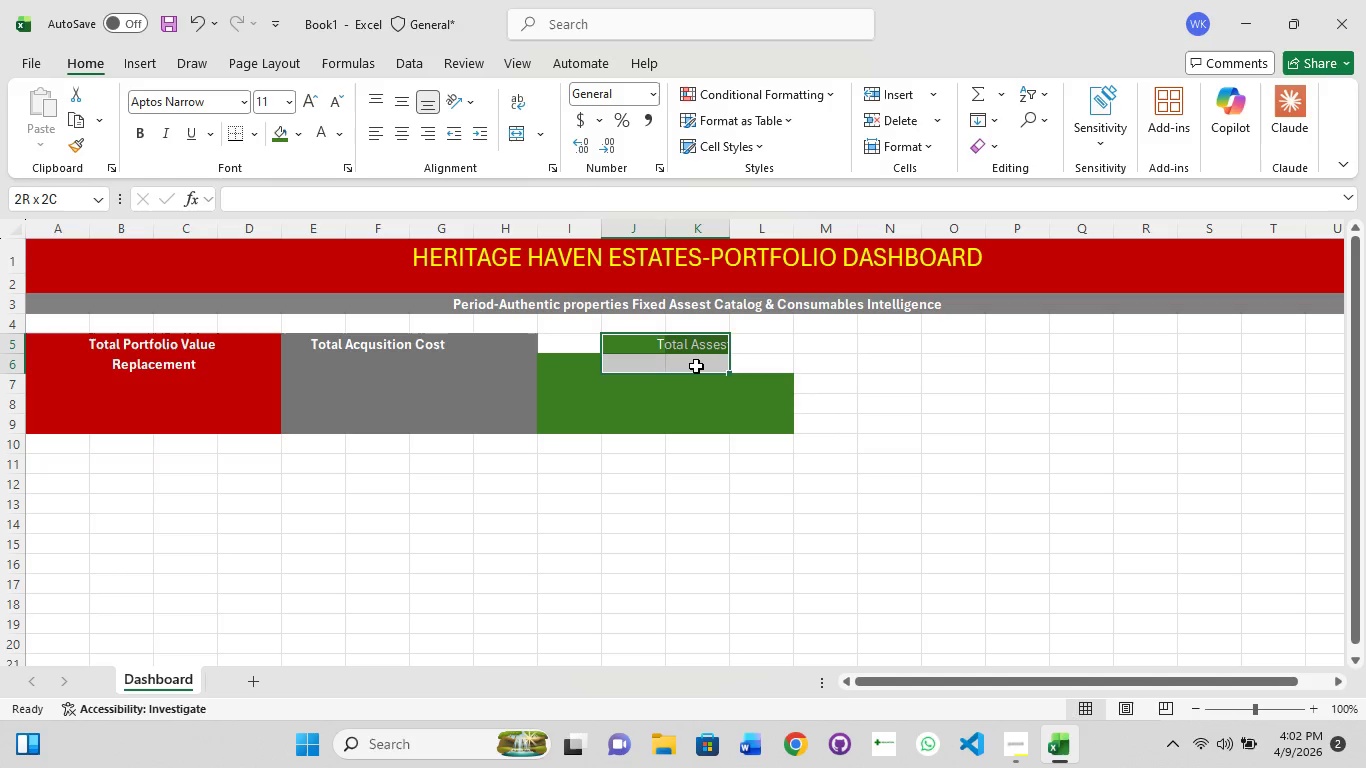 
hold_key(key=ShiftLeft, duration=0.47)
 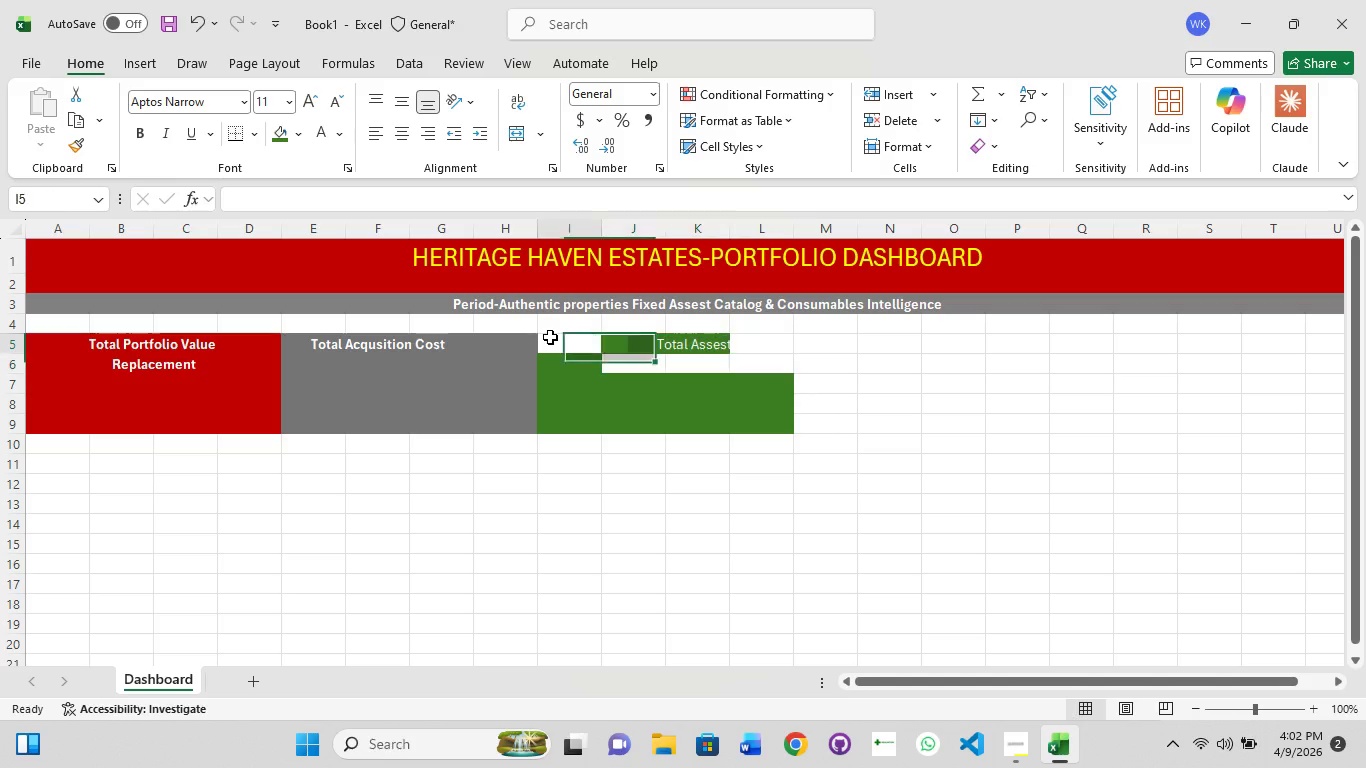 
left_click([550, 337])
 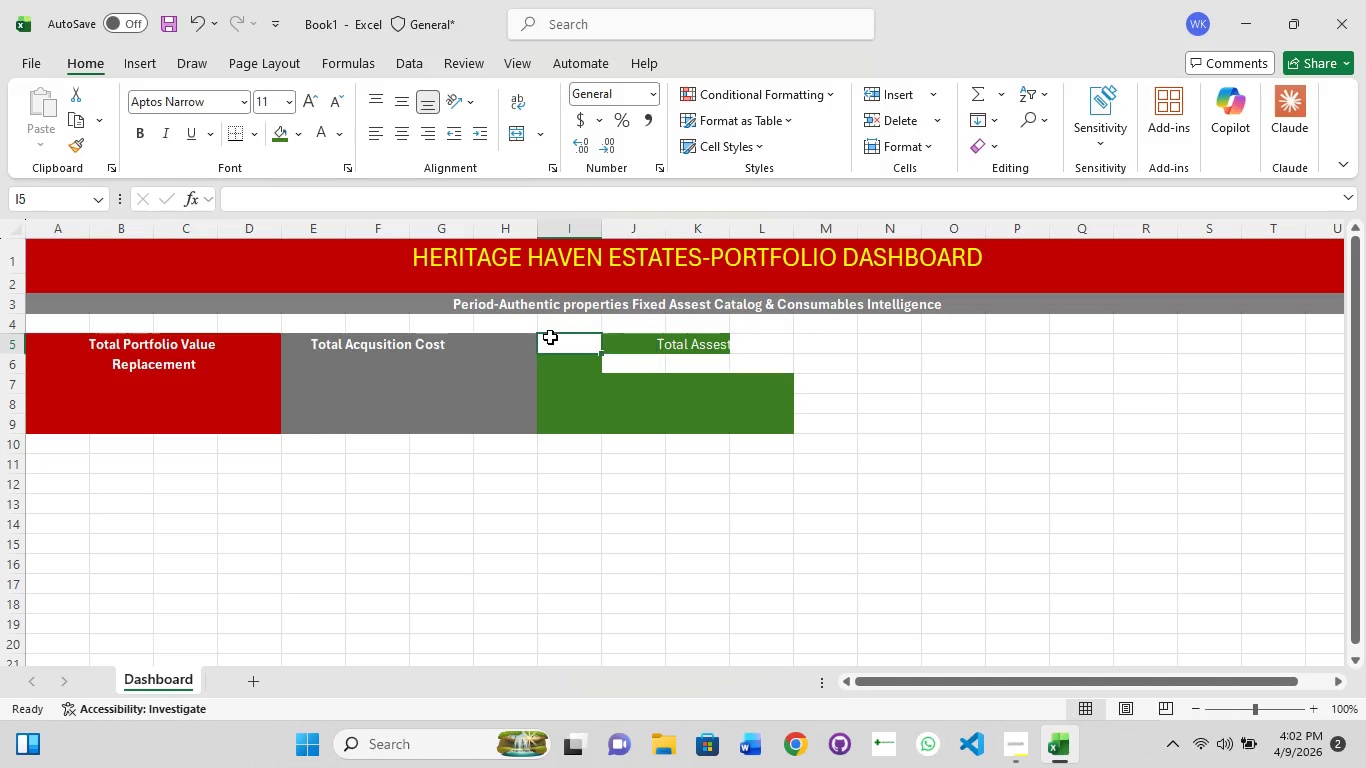 
hold_key(key=ShiftLeft, duration=1.51)
left_click([550, 337])
 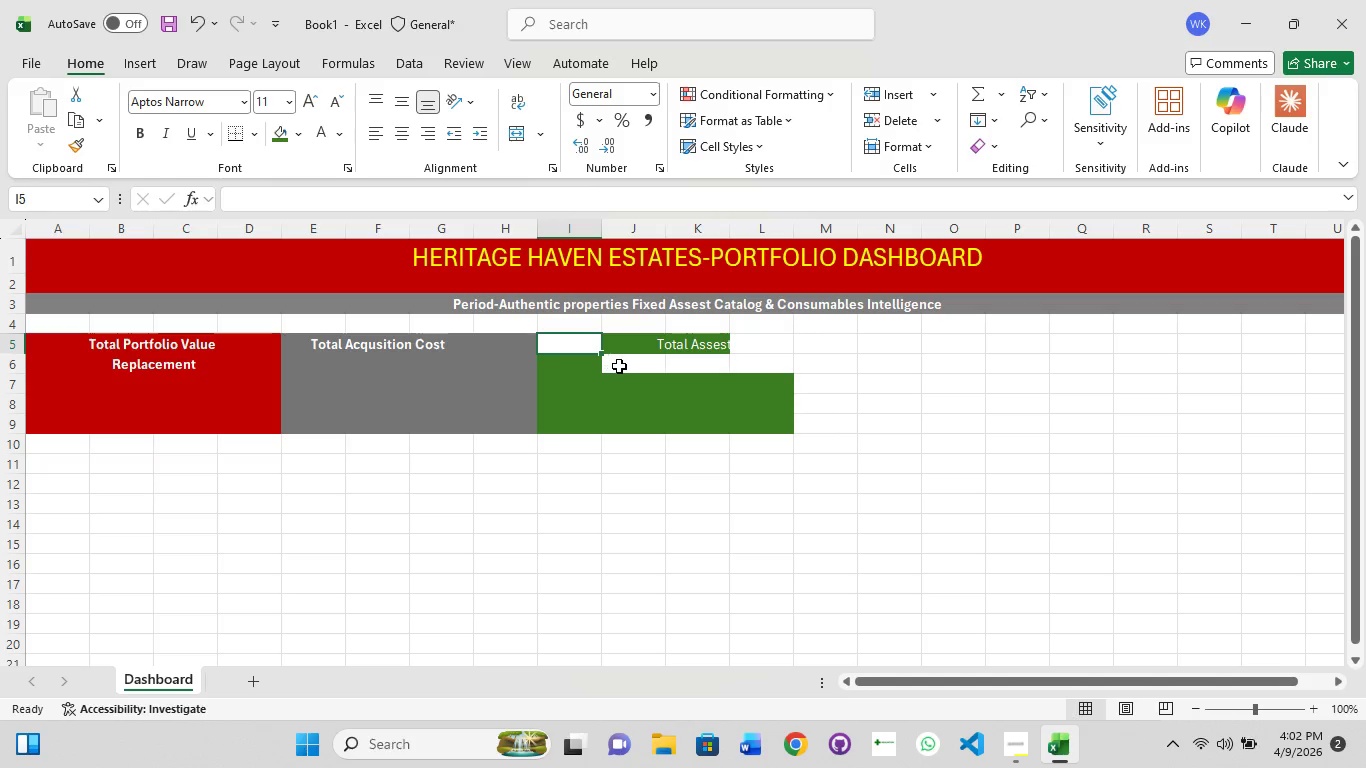 
left_click([621, 367])
 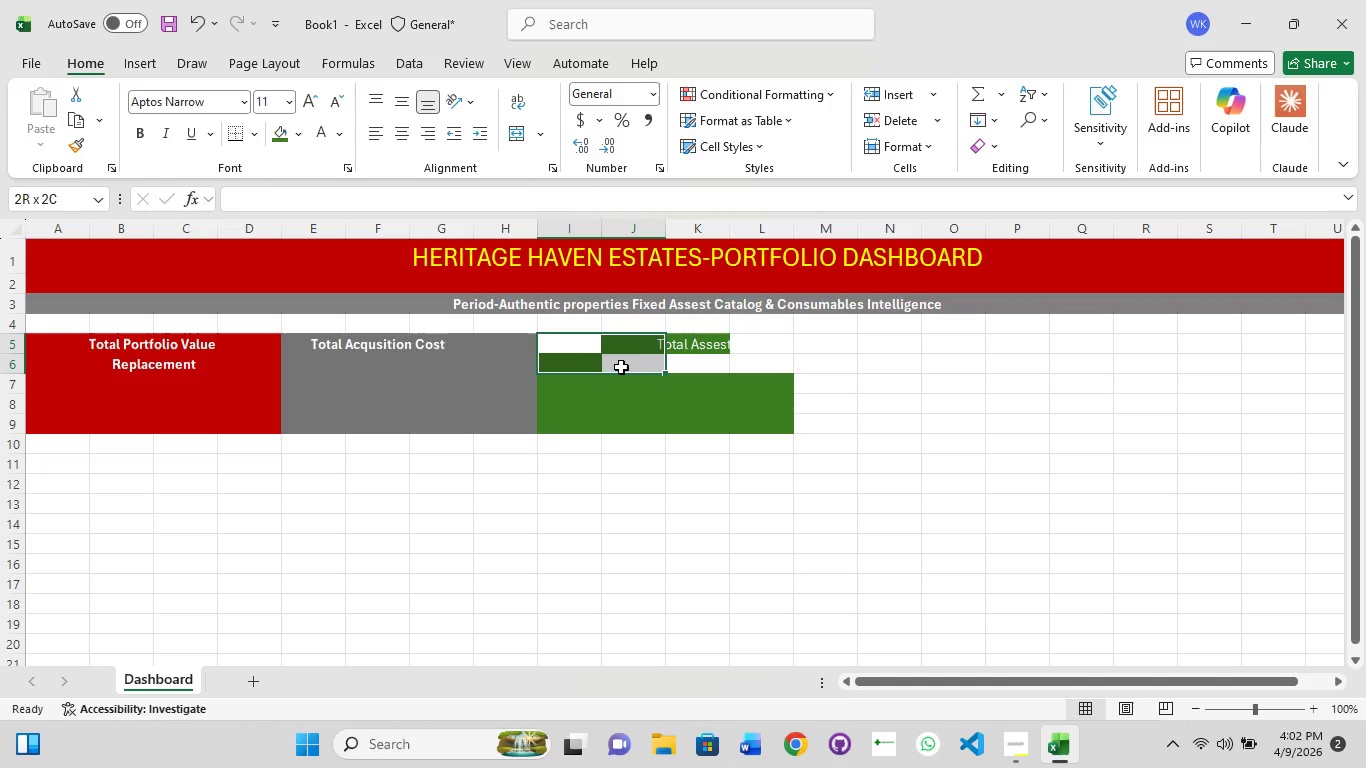 
hold_key(key=ShiftLeft, duration=1.52)
left_click([693, 364])
 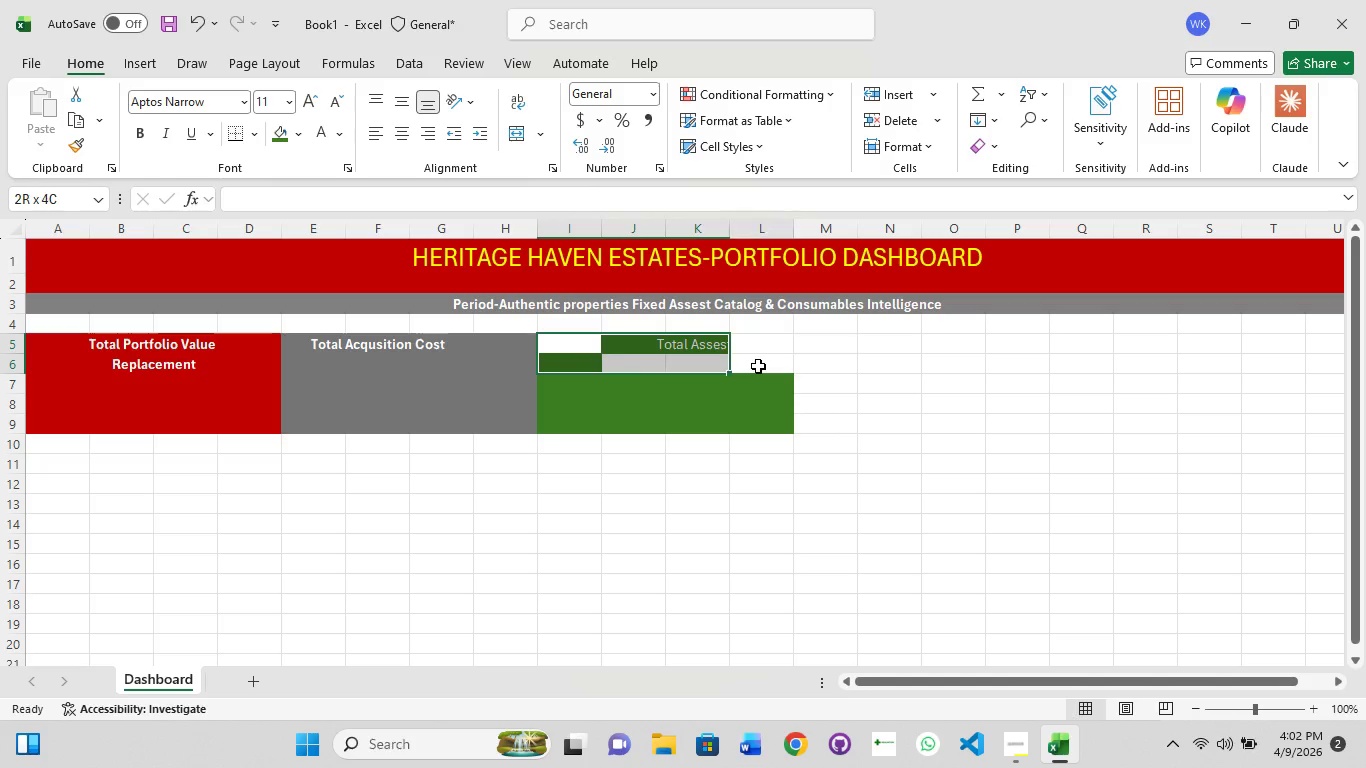 
left_click([758, 366])
 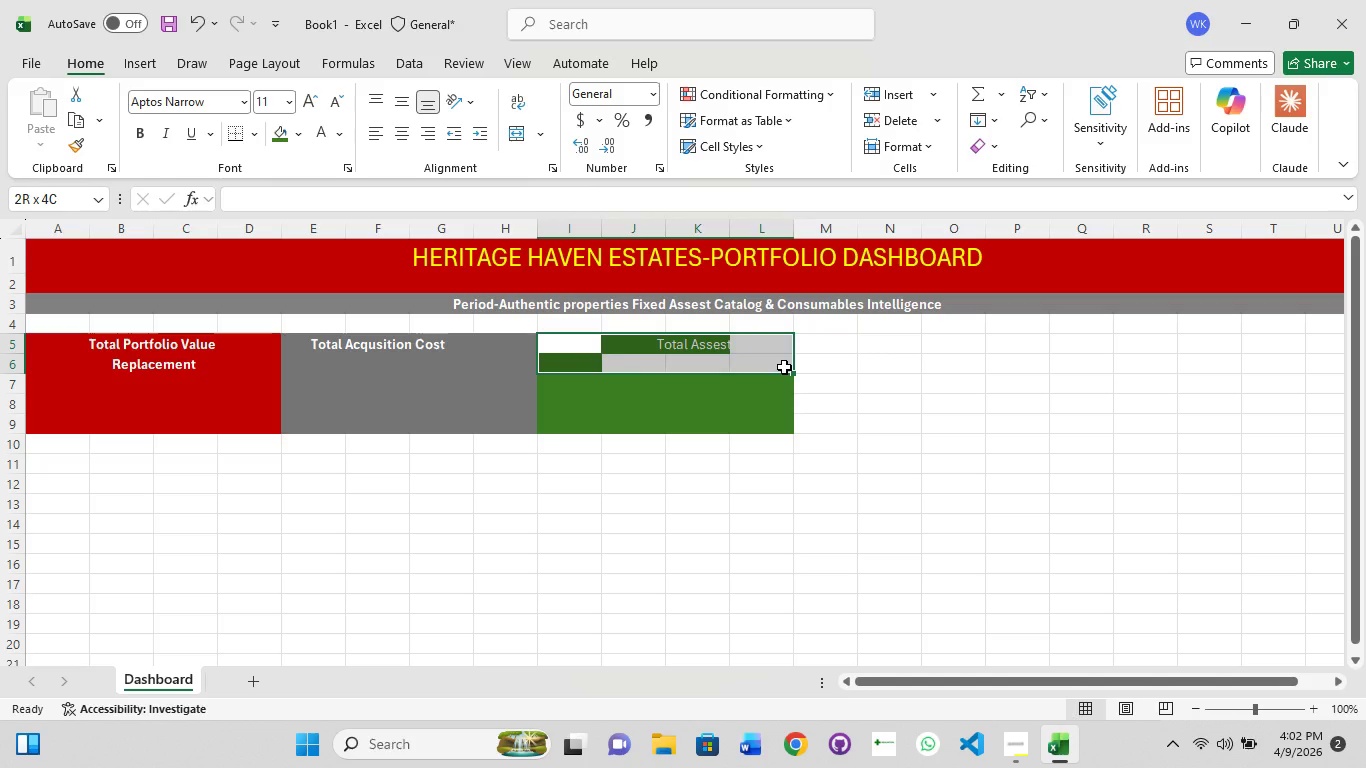 
hold_key(key=ShiftLeft, duration=0.47)
 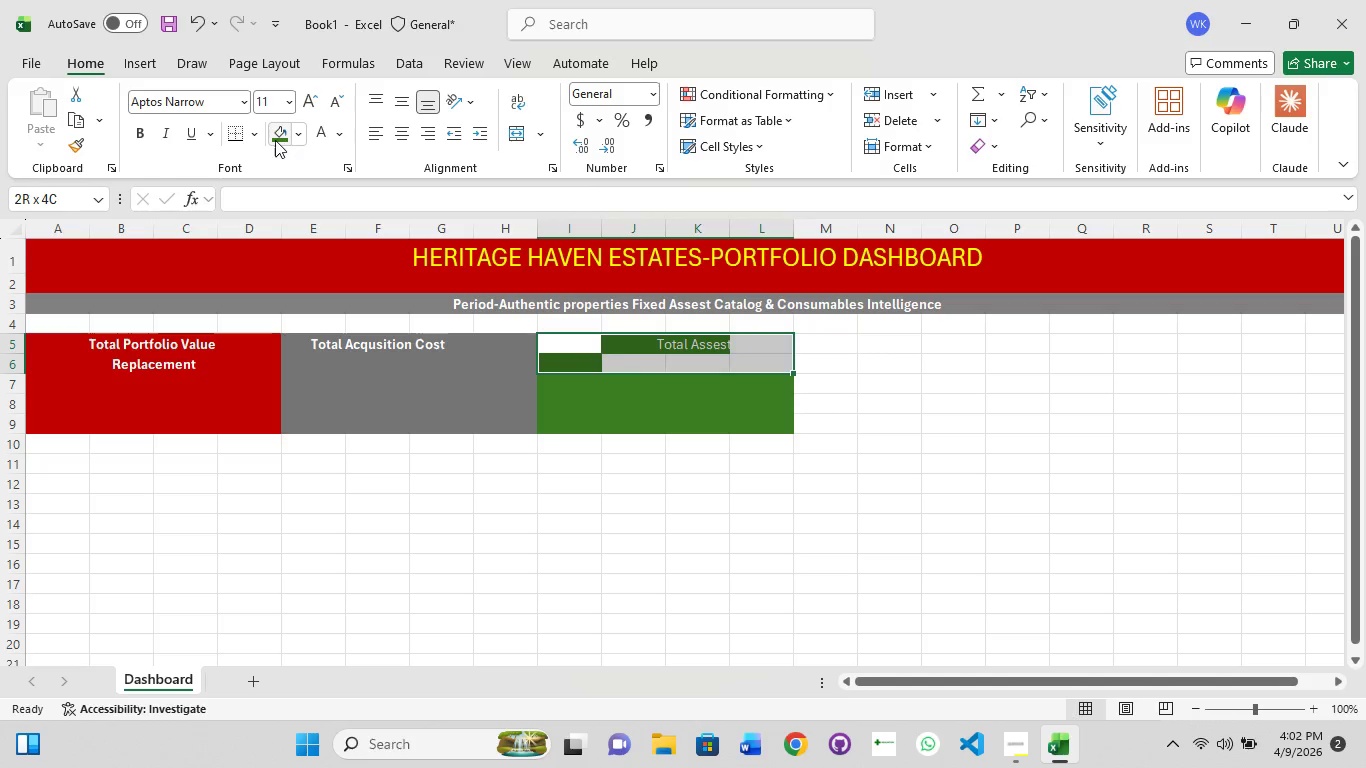 
left_click([274, 140])
 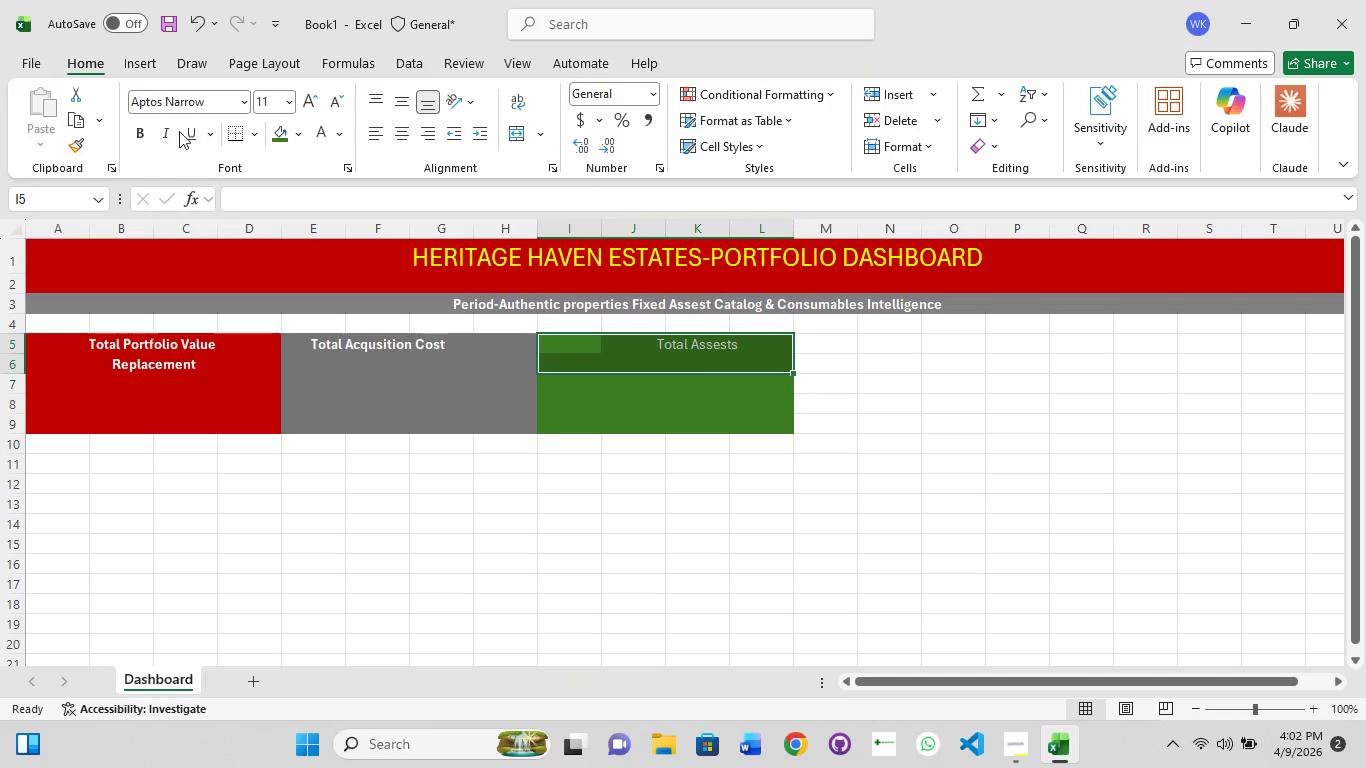 
left_click([145, 131])
 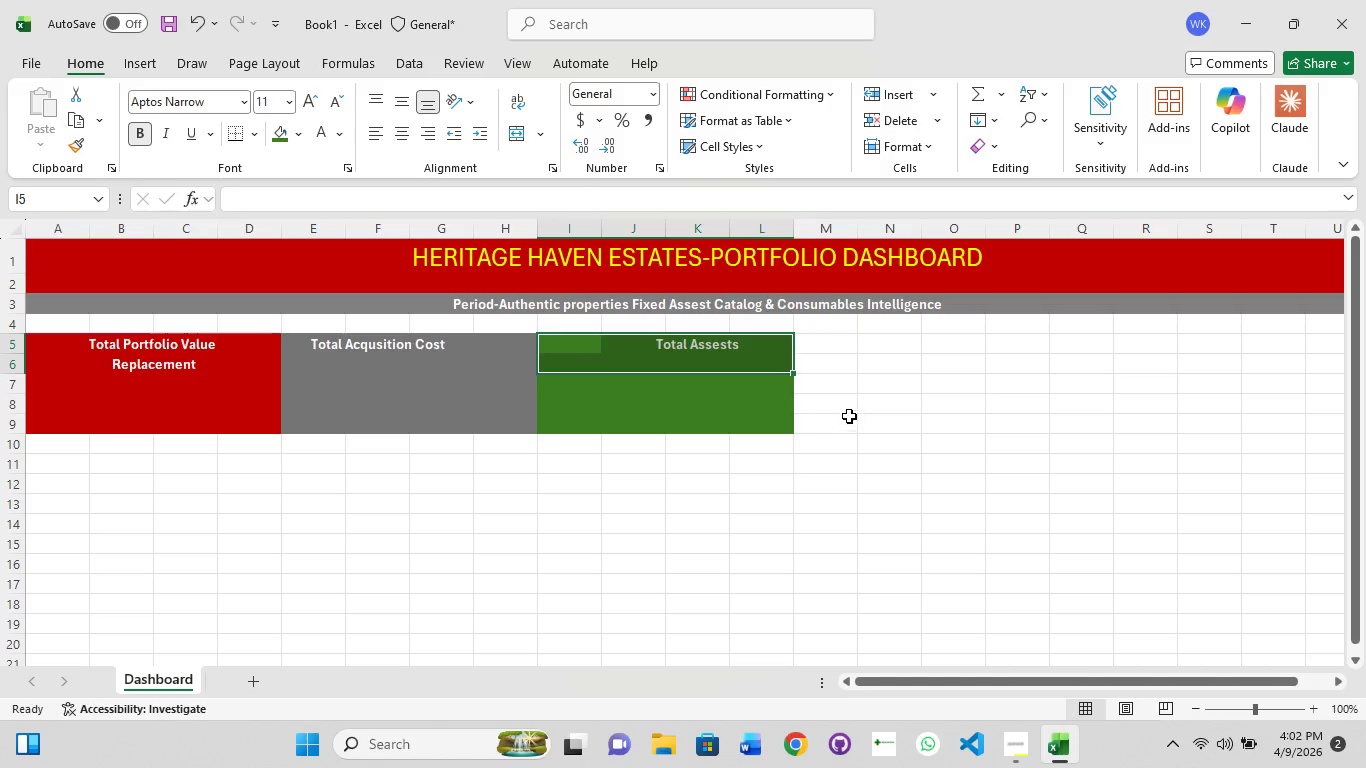 
left_click([857, 410])
 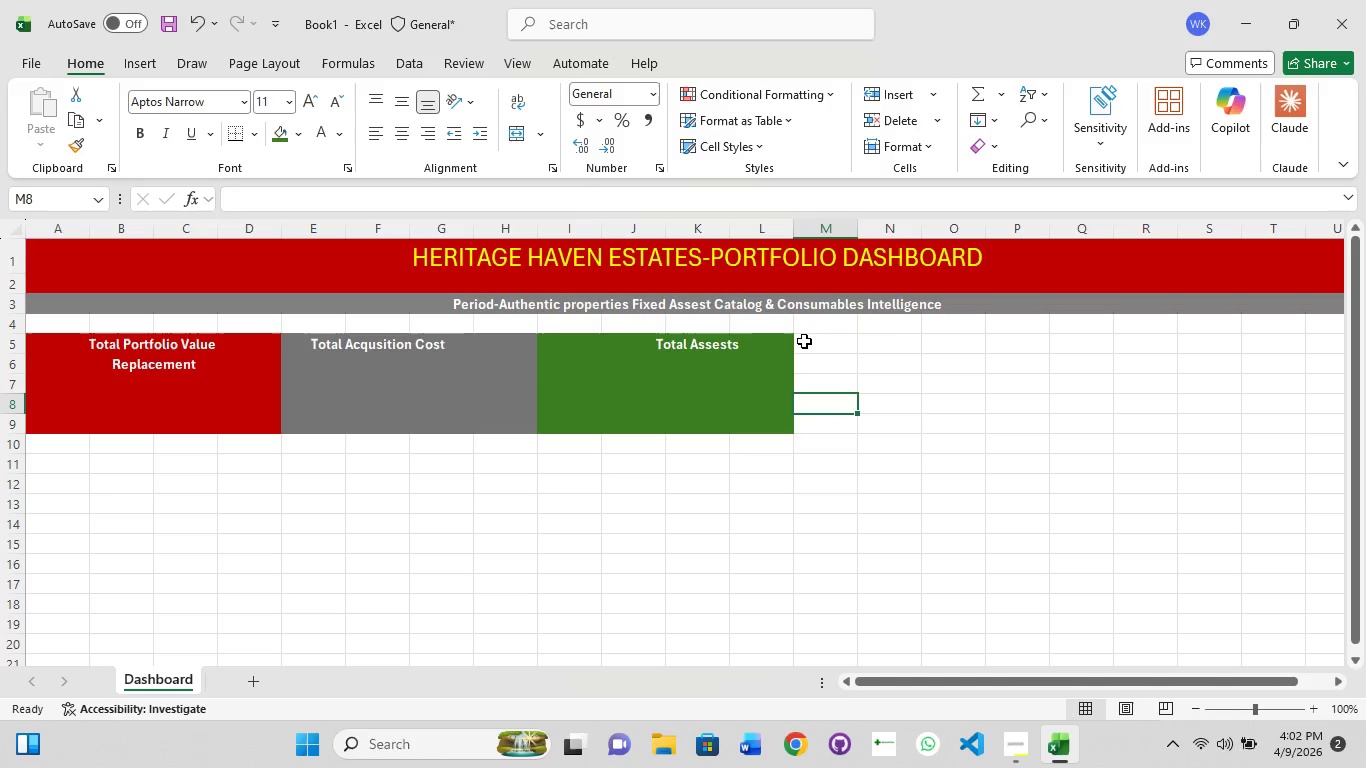 
wait(5.55)
 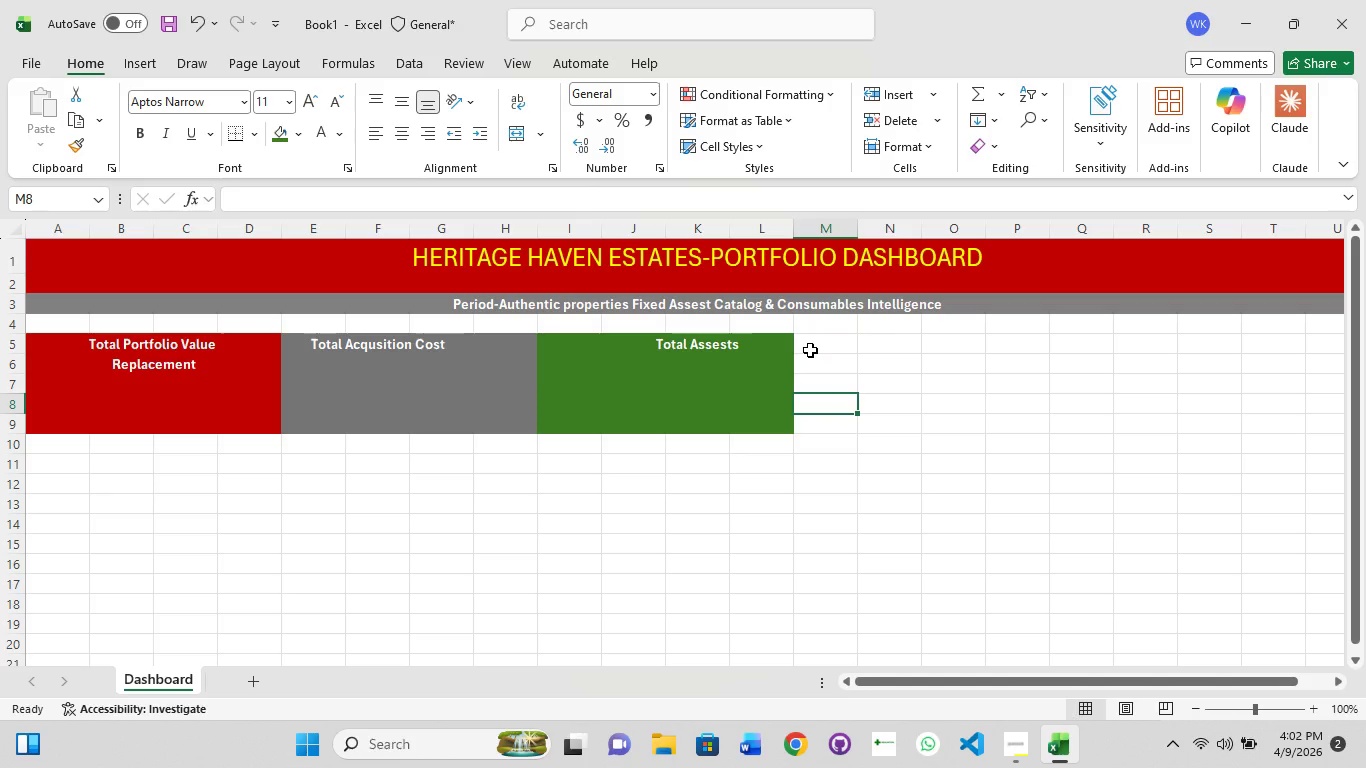 
left_click([816, 348])
 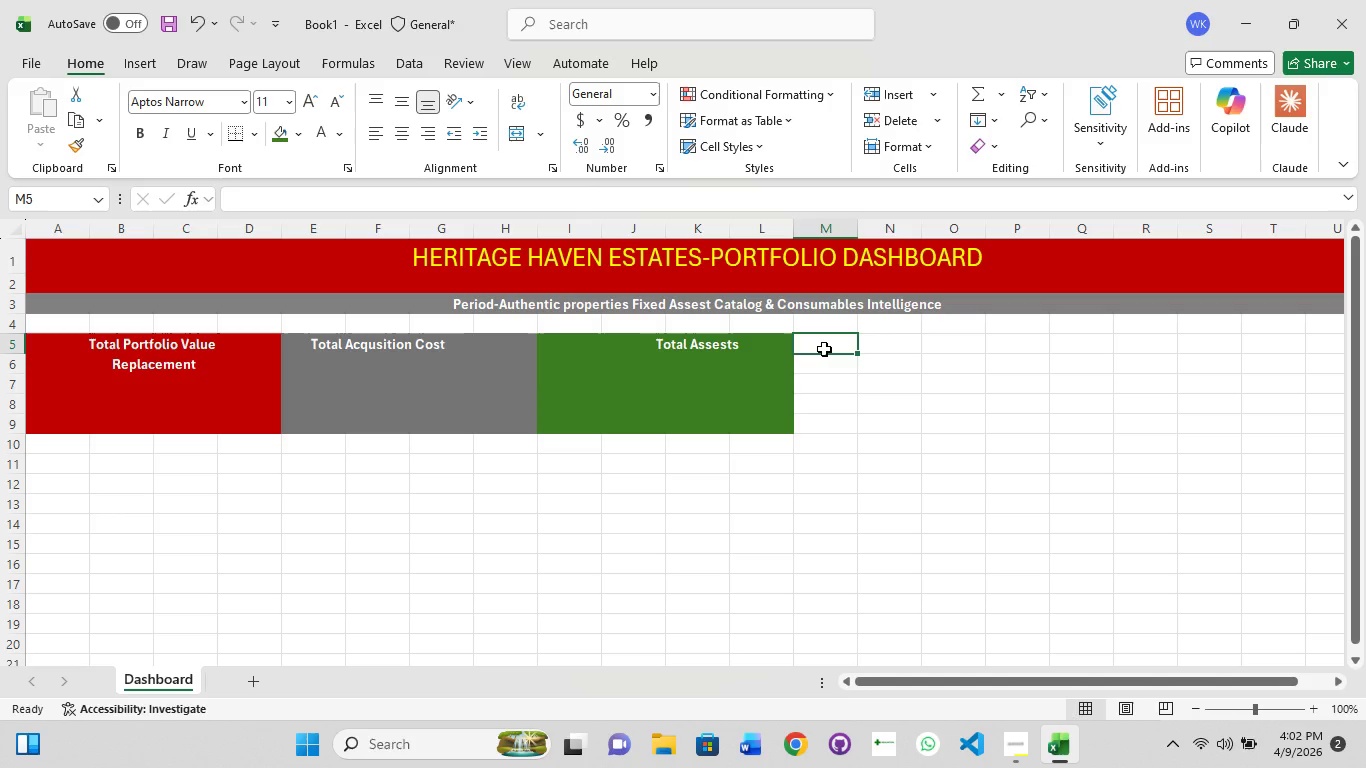 
hold_key(key=ShiftLeft, duration=0.95)
 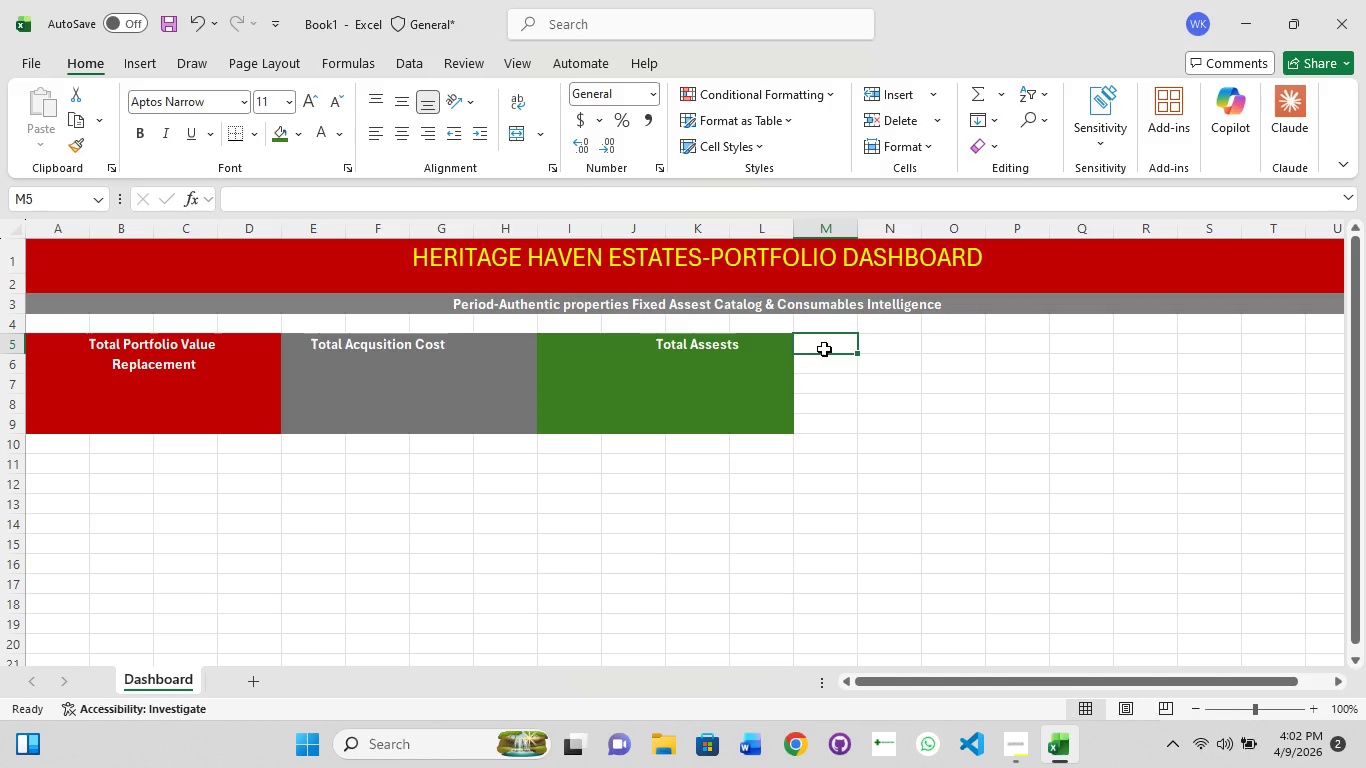 
double_click([824, 349])
 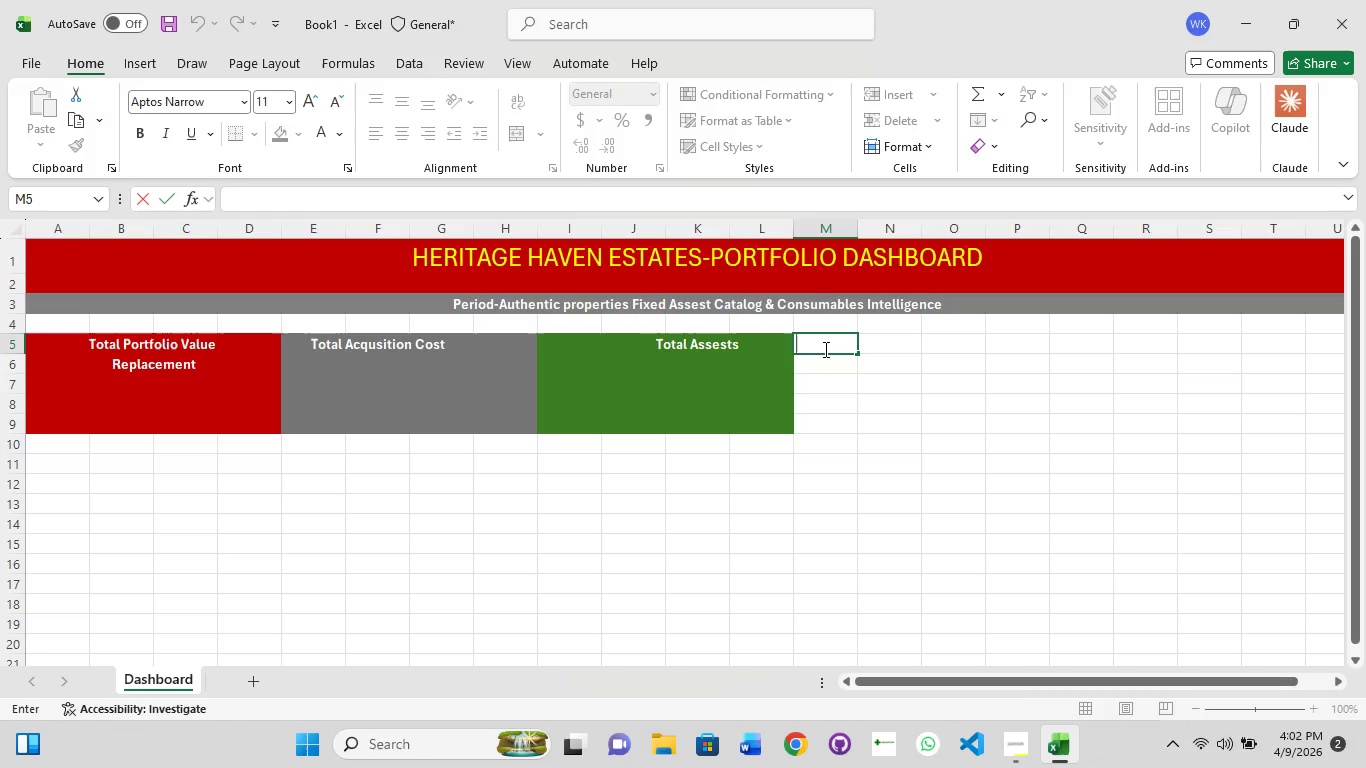 
type(Items Needing Recorder)
 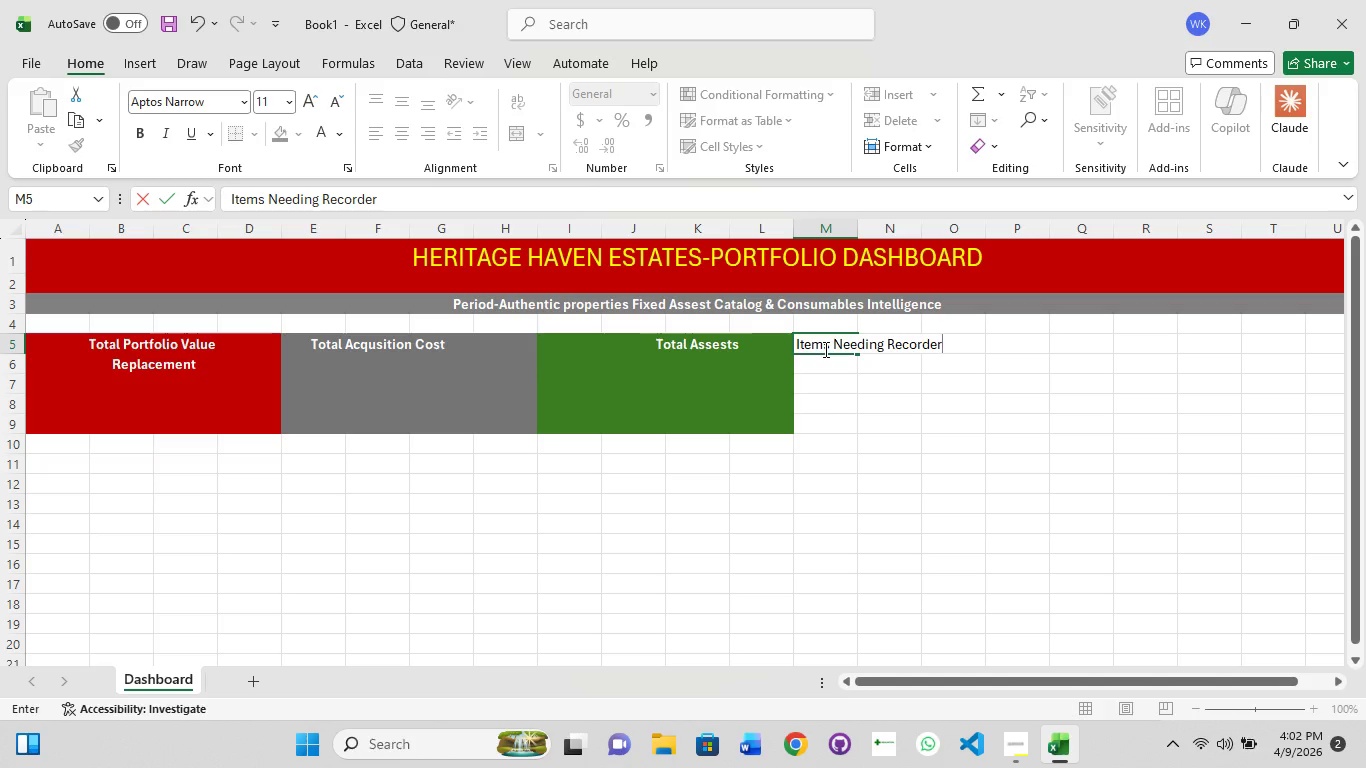 
wait(5.24)
 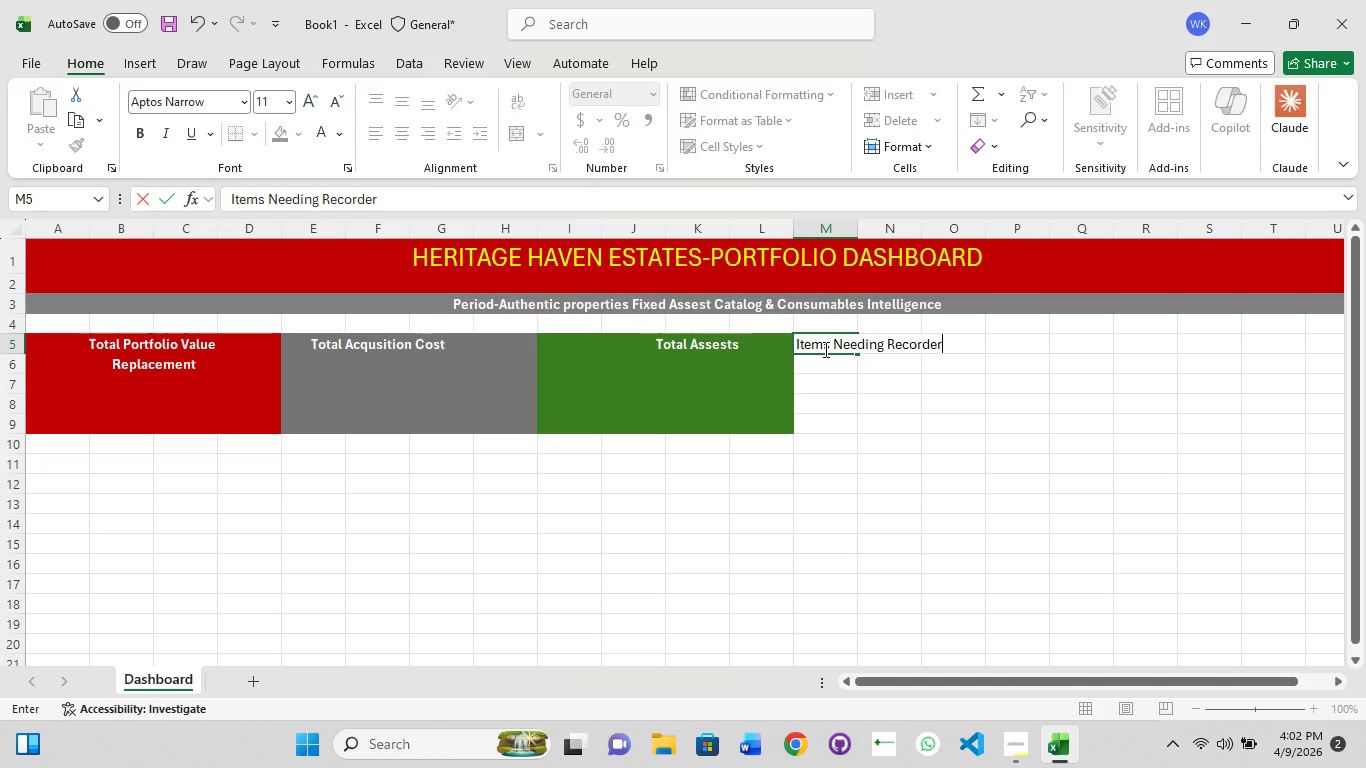 
key(Control+ControlLeft)
 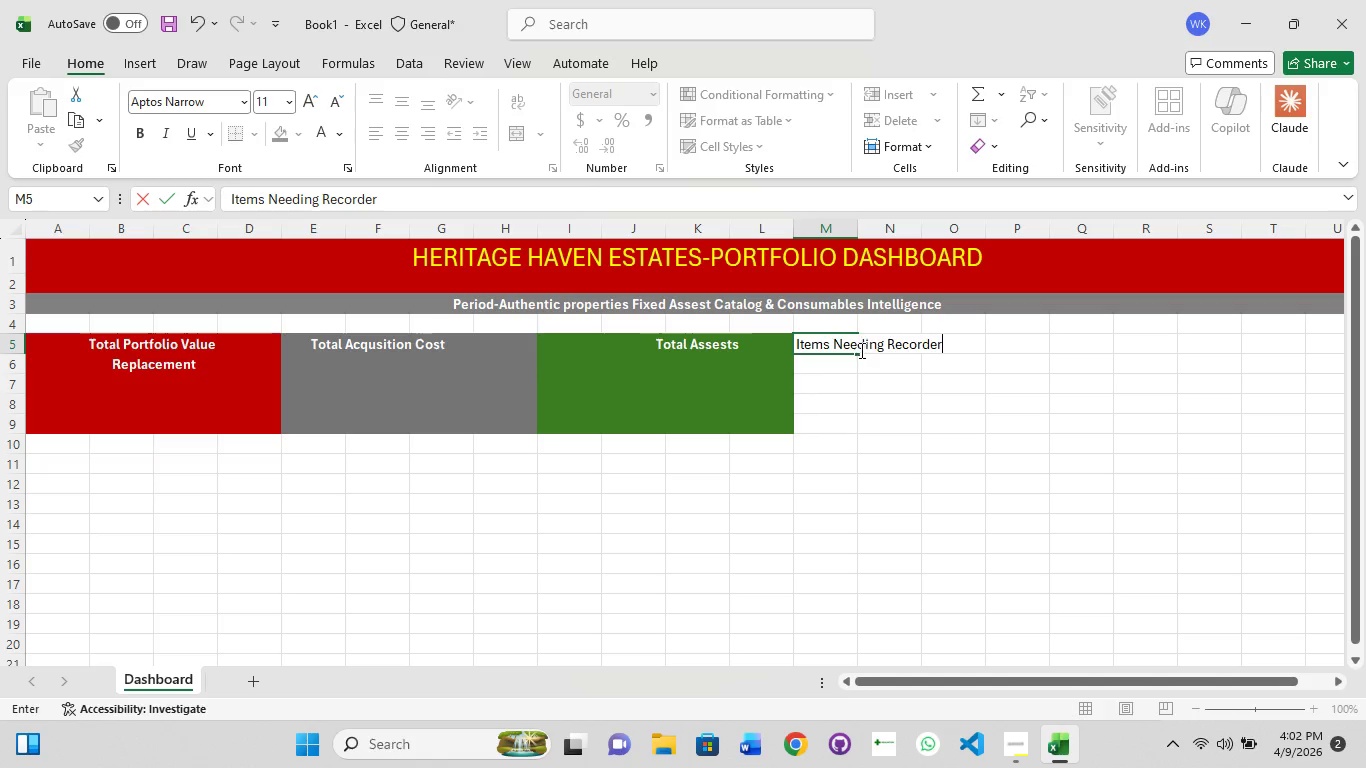 
hold_key(key=ShiftLeft, duration=0.88)
left_click([842, 341])
 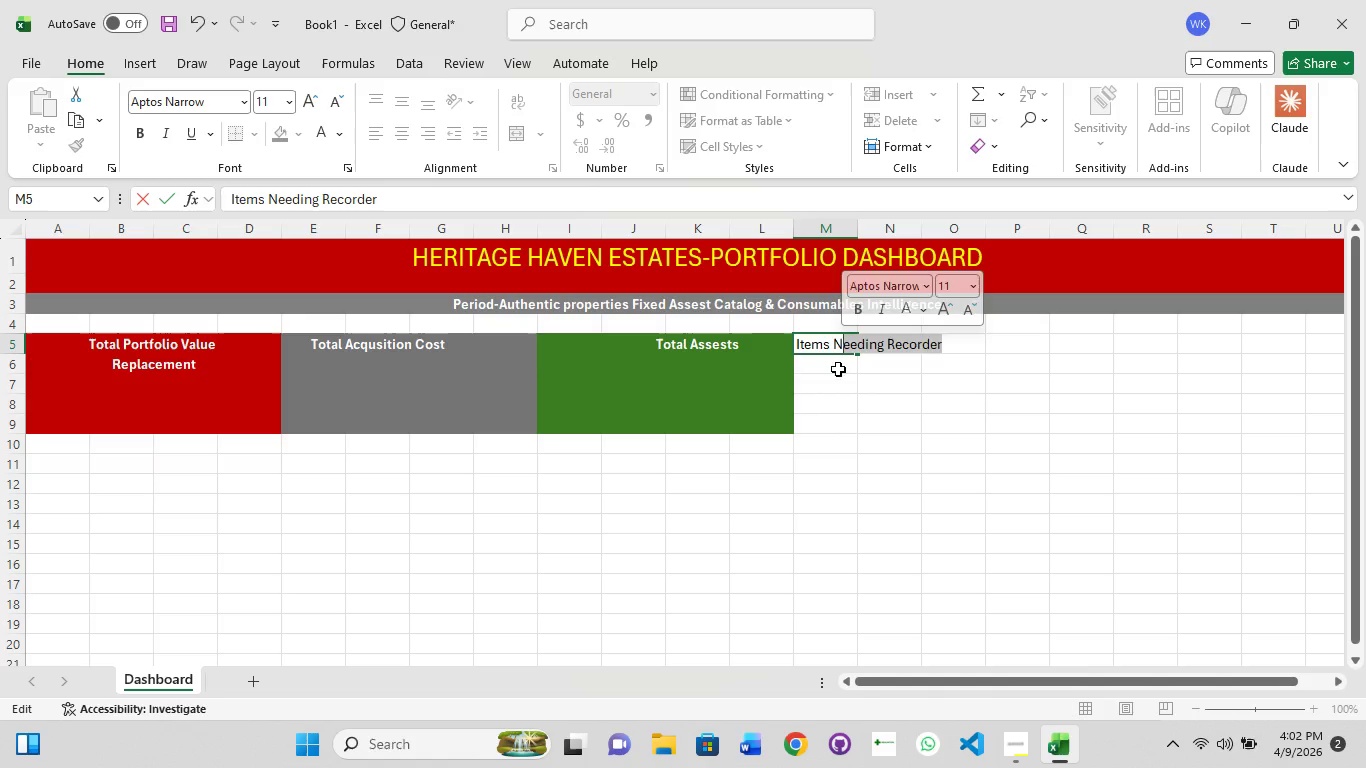 
left_click([837, 377])
 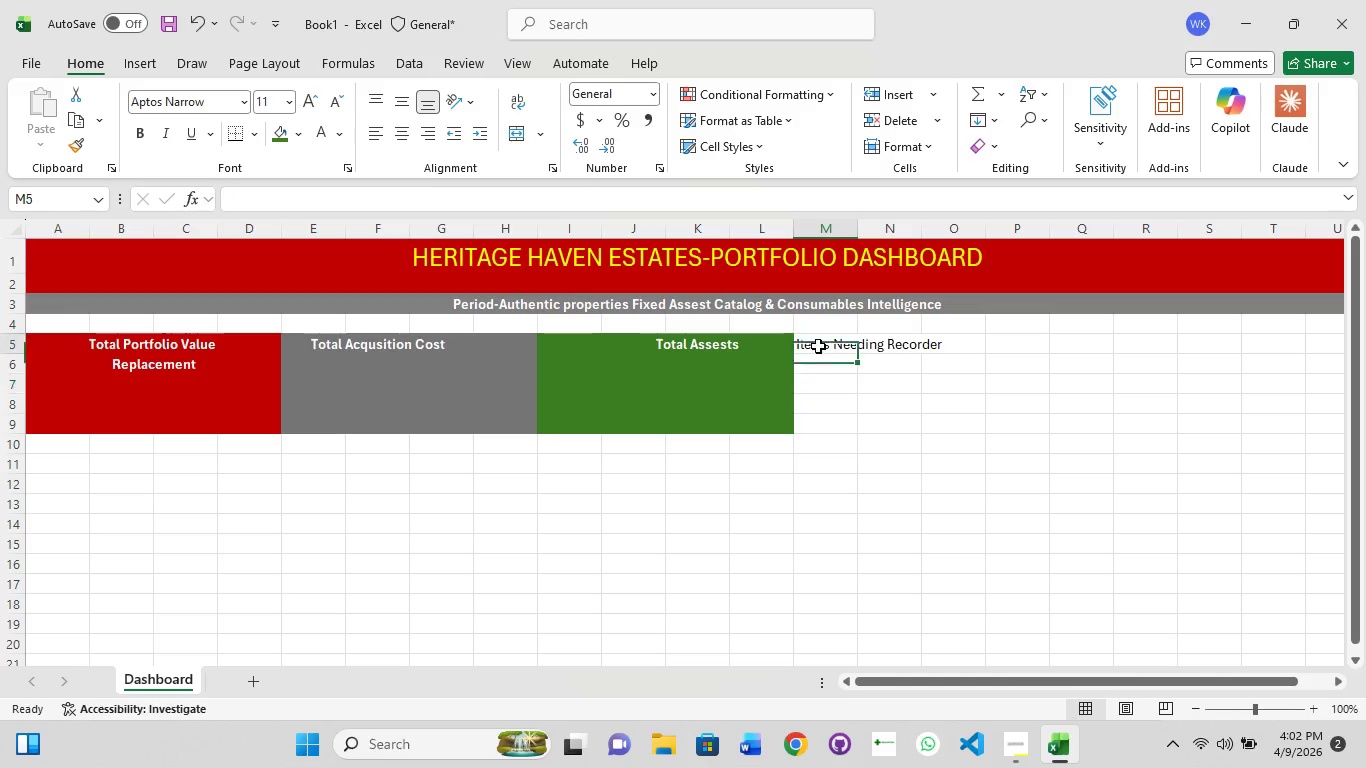 
left_click([818, 346])
 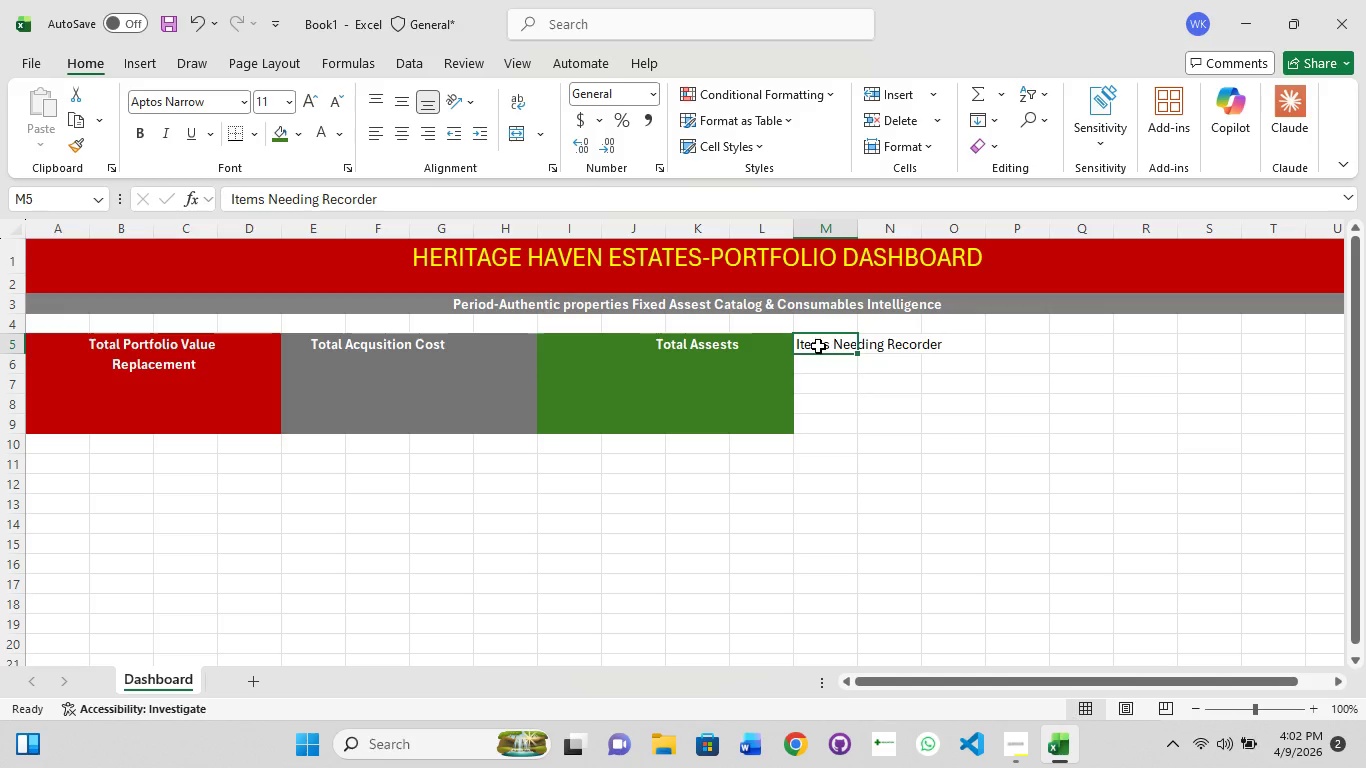 
hold_key(key=ShiftLeft, duration=1.52)
left_click([818, 346])
 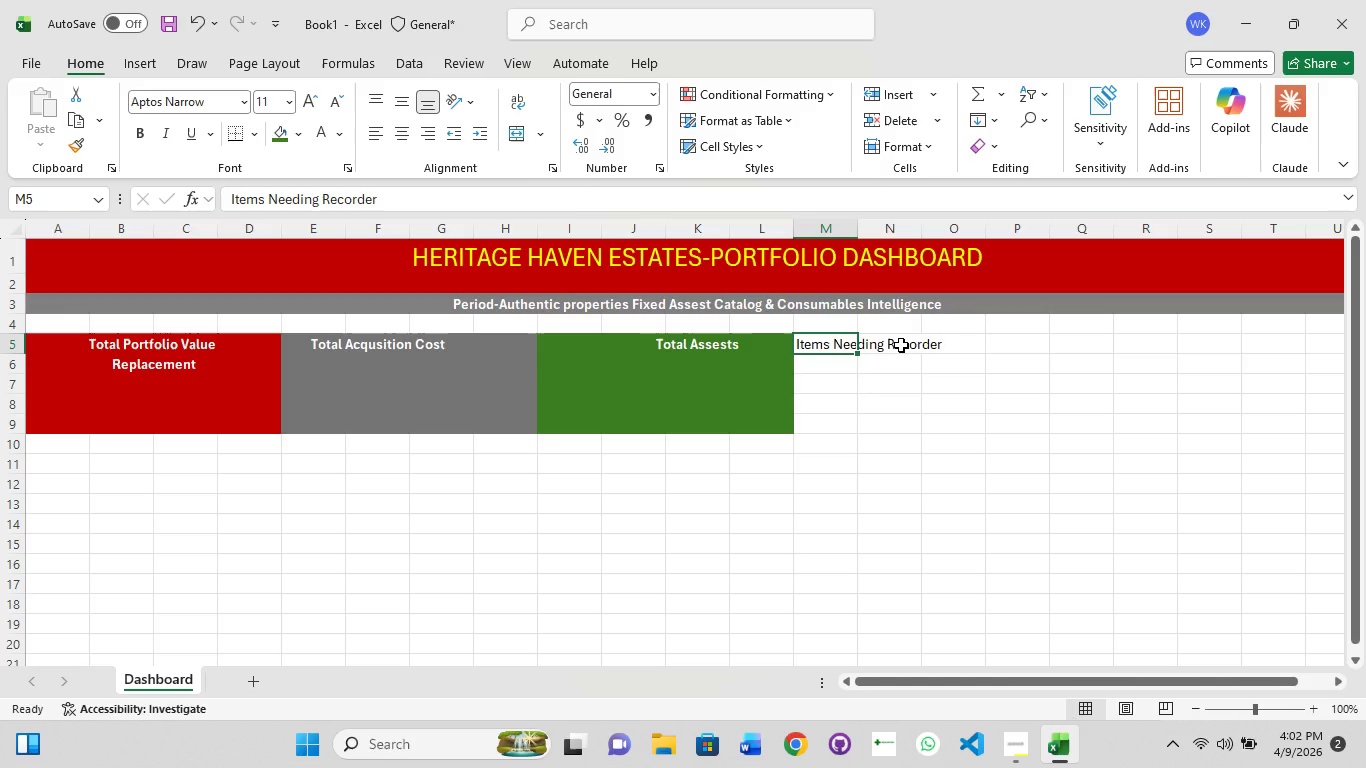 
left_click([901, 345])
 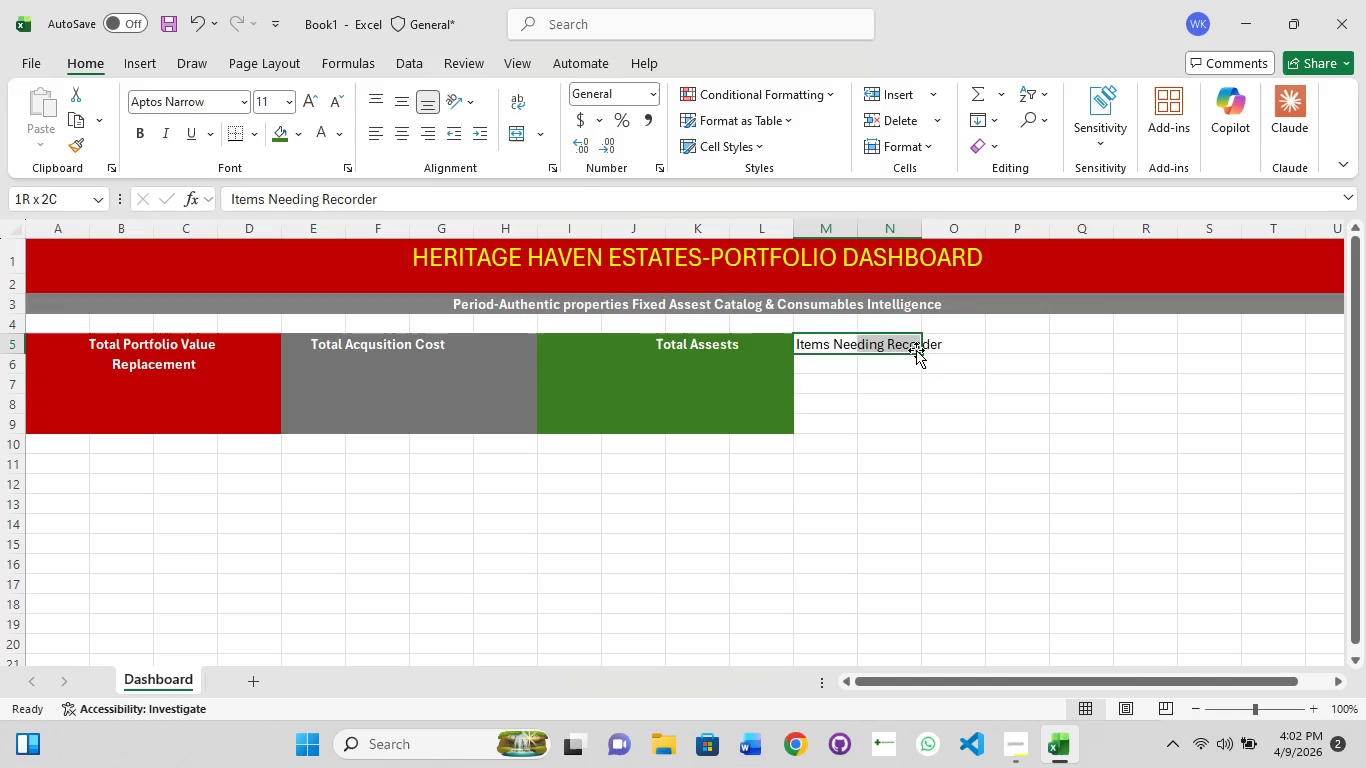 
hold_key(key=ShiftLeft, duration=1.52)
left_click([958, 350])
 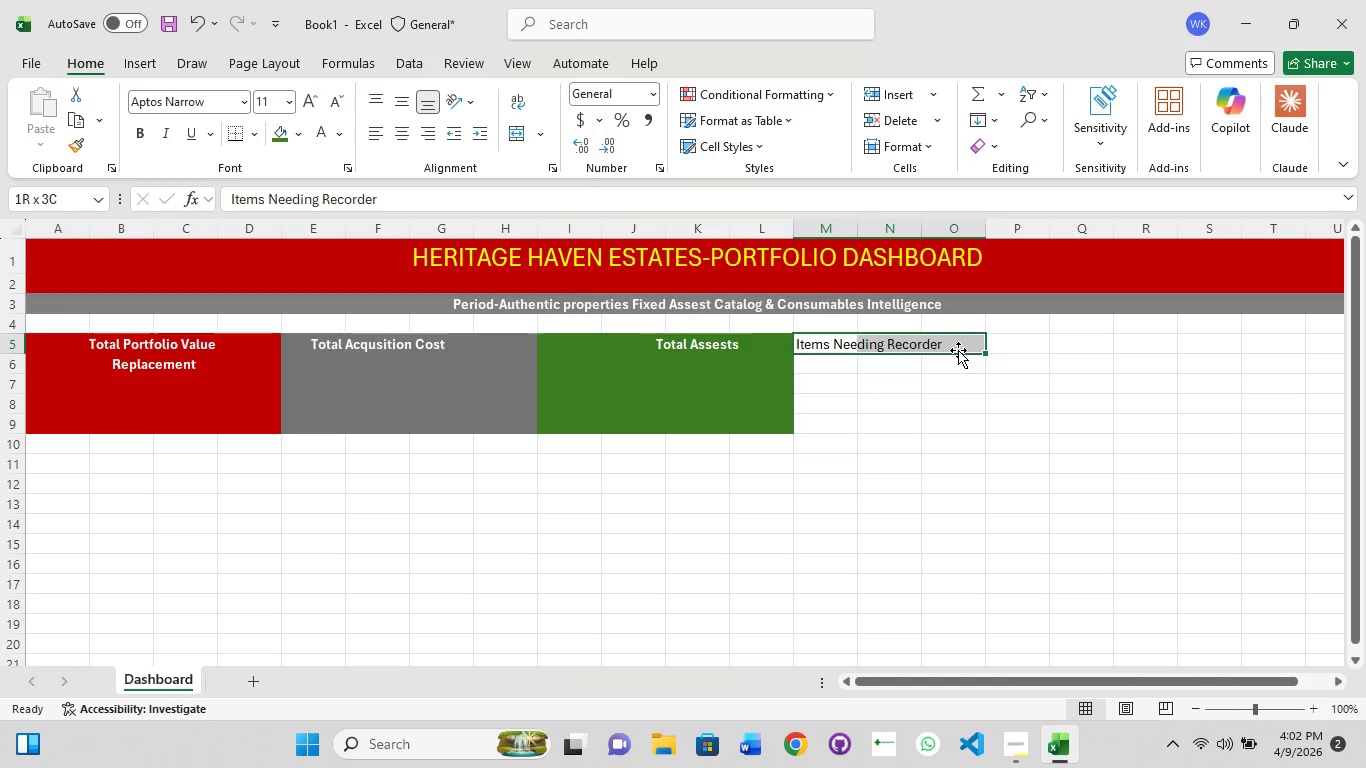 
hold_key(key=ShiftLeft, duration=1.5)
 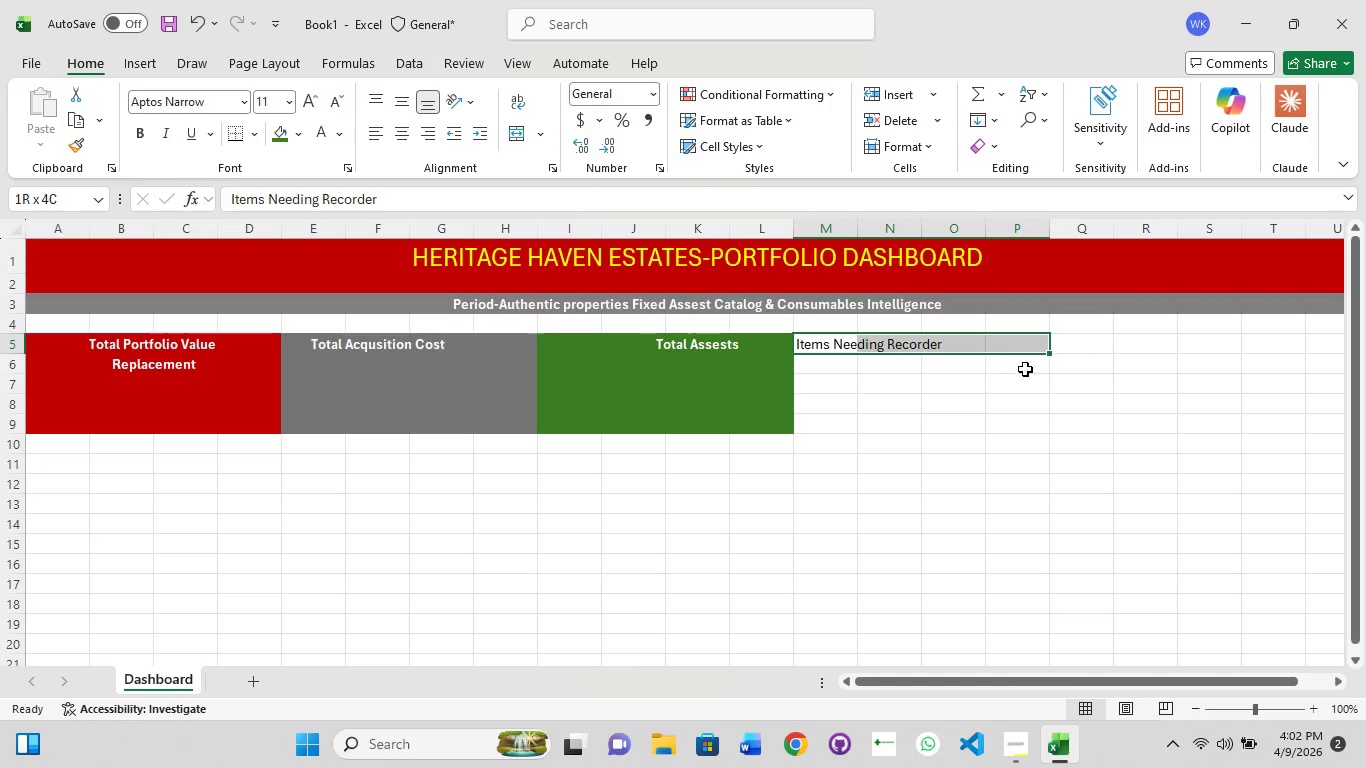 
hold_key(key=ShiftLeft, duration=1.51)
left_click([1017, 349])
 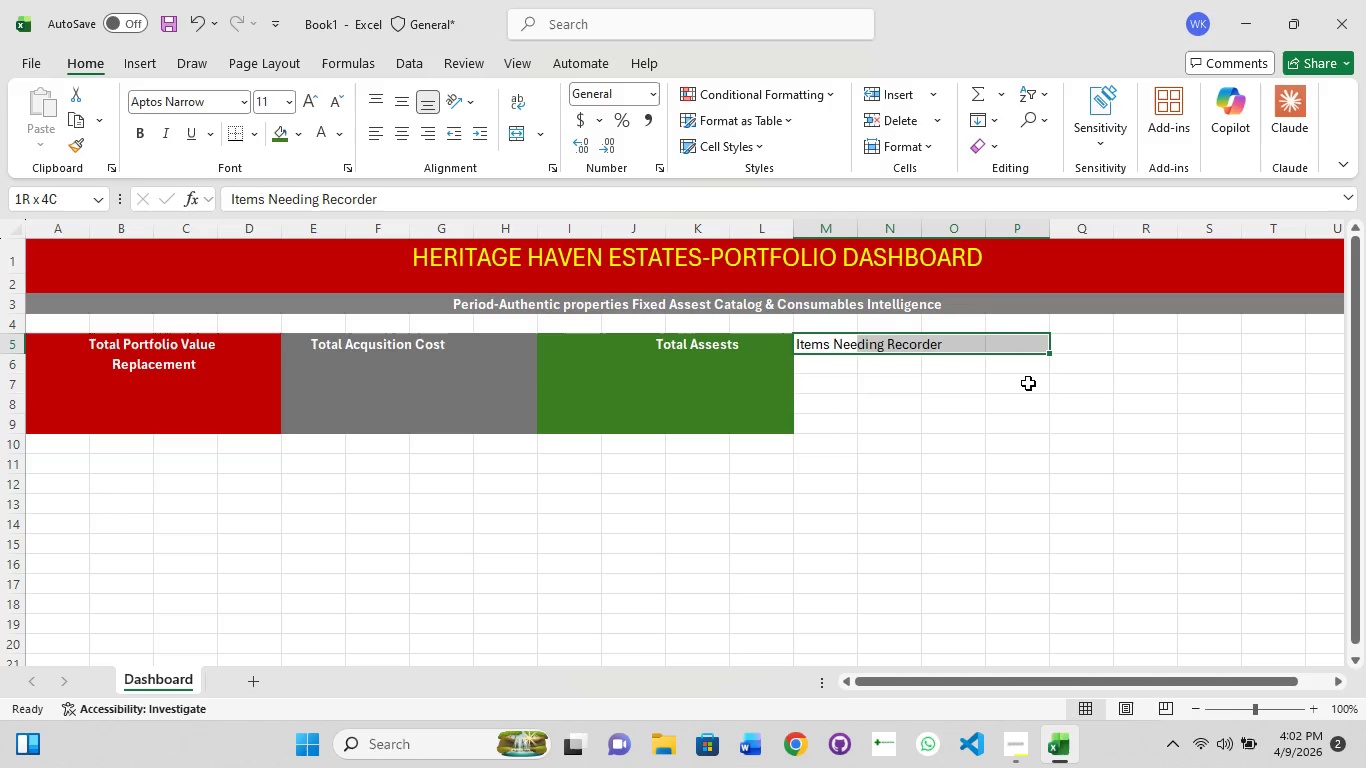 
left_click([1028, 383])
 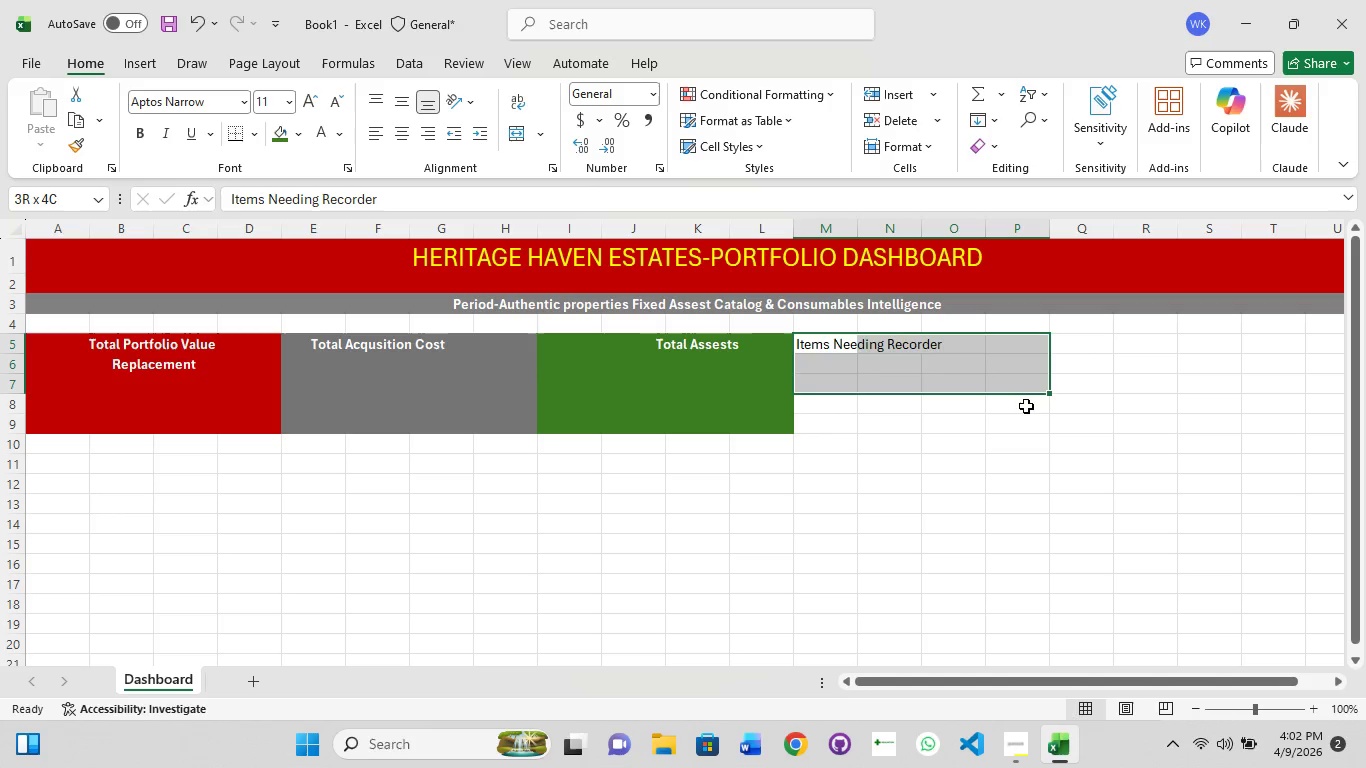 
hold_key(key=ShiftLeft, duration=1.5)
left_click([1026, 416])
 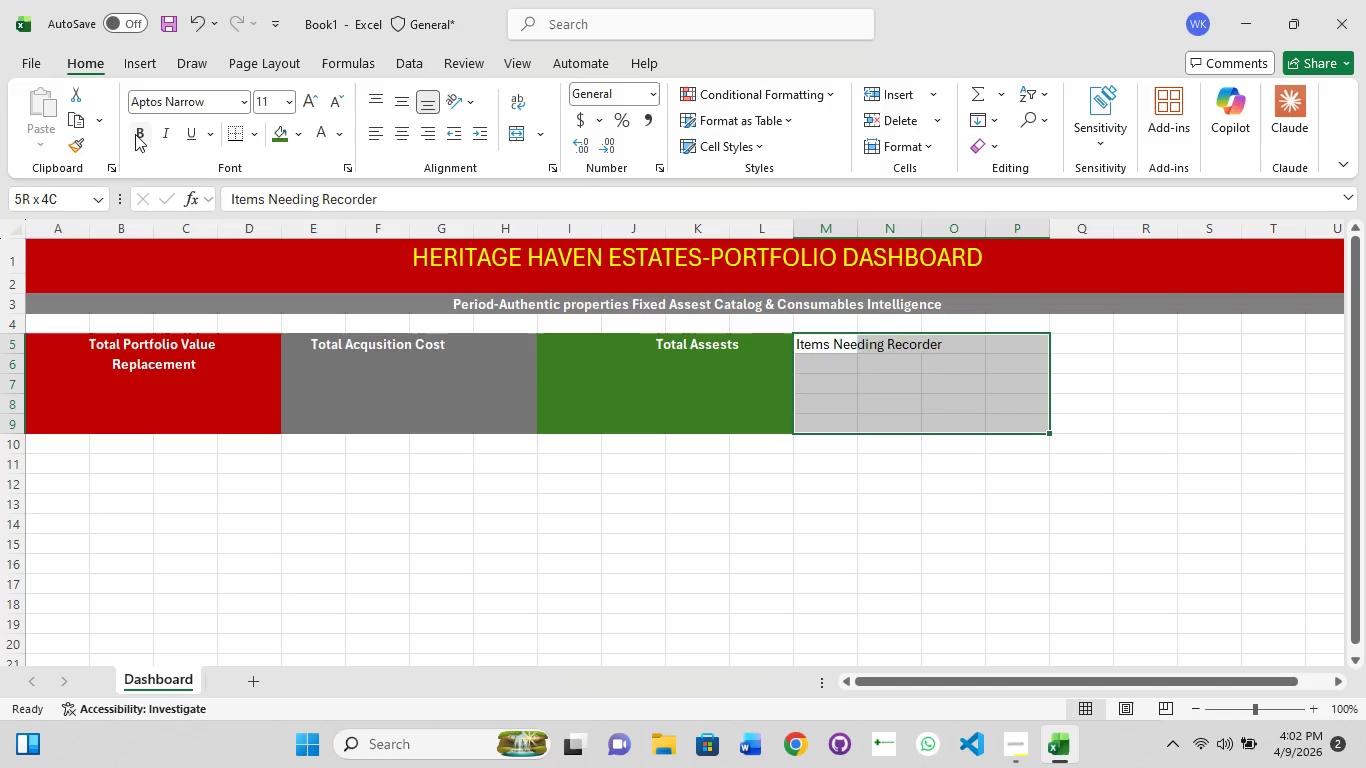 
mouse_move([288, 129])
 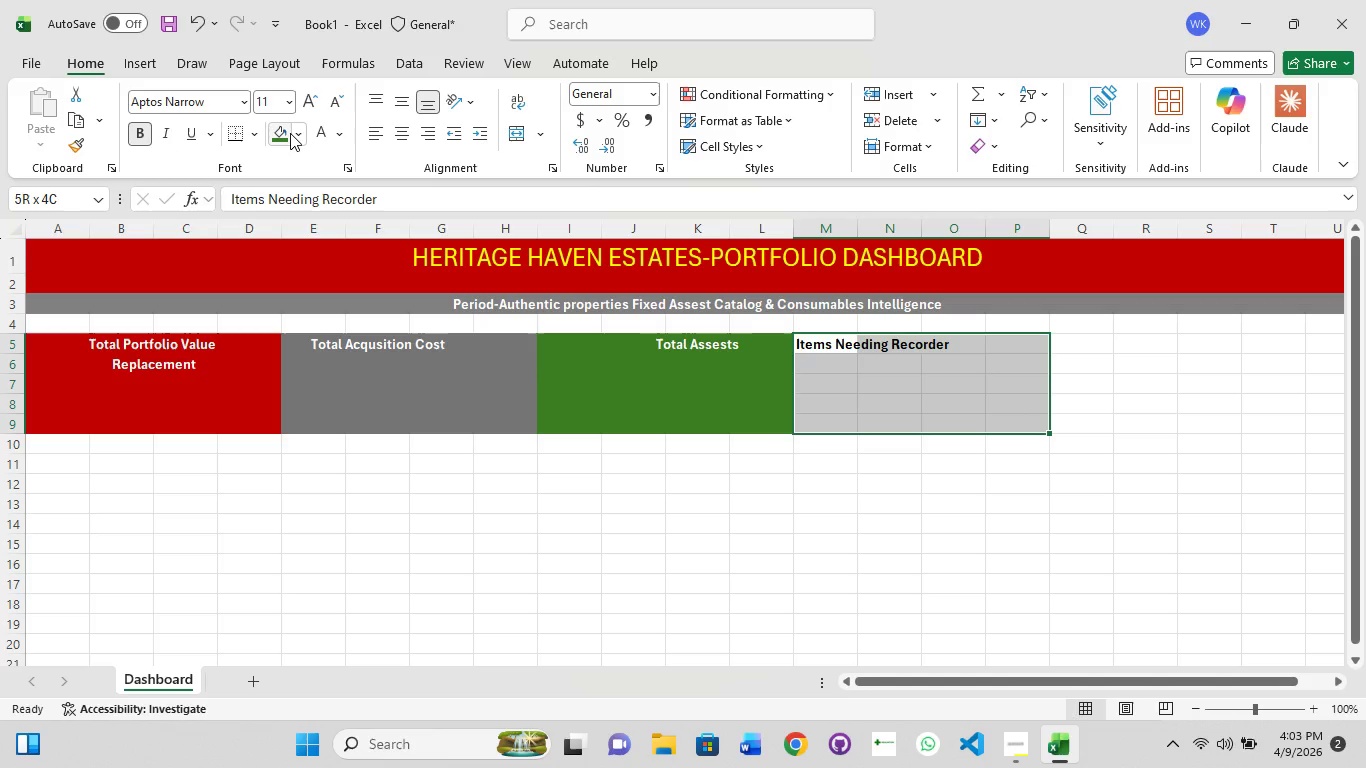 
left_click([290, 133])
 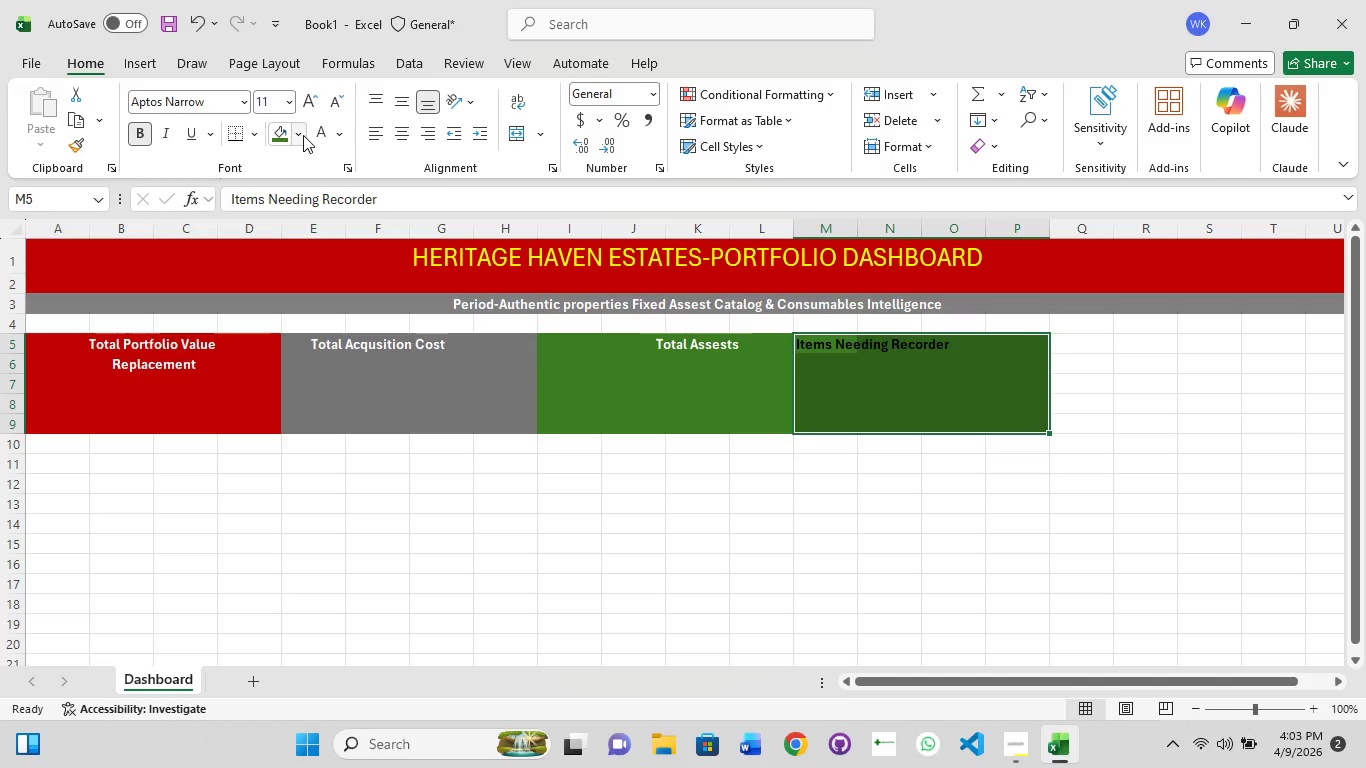 
left_click([302, 133])
 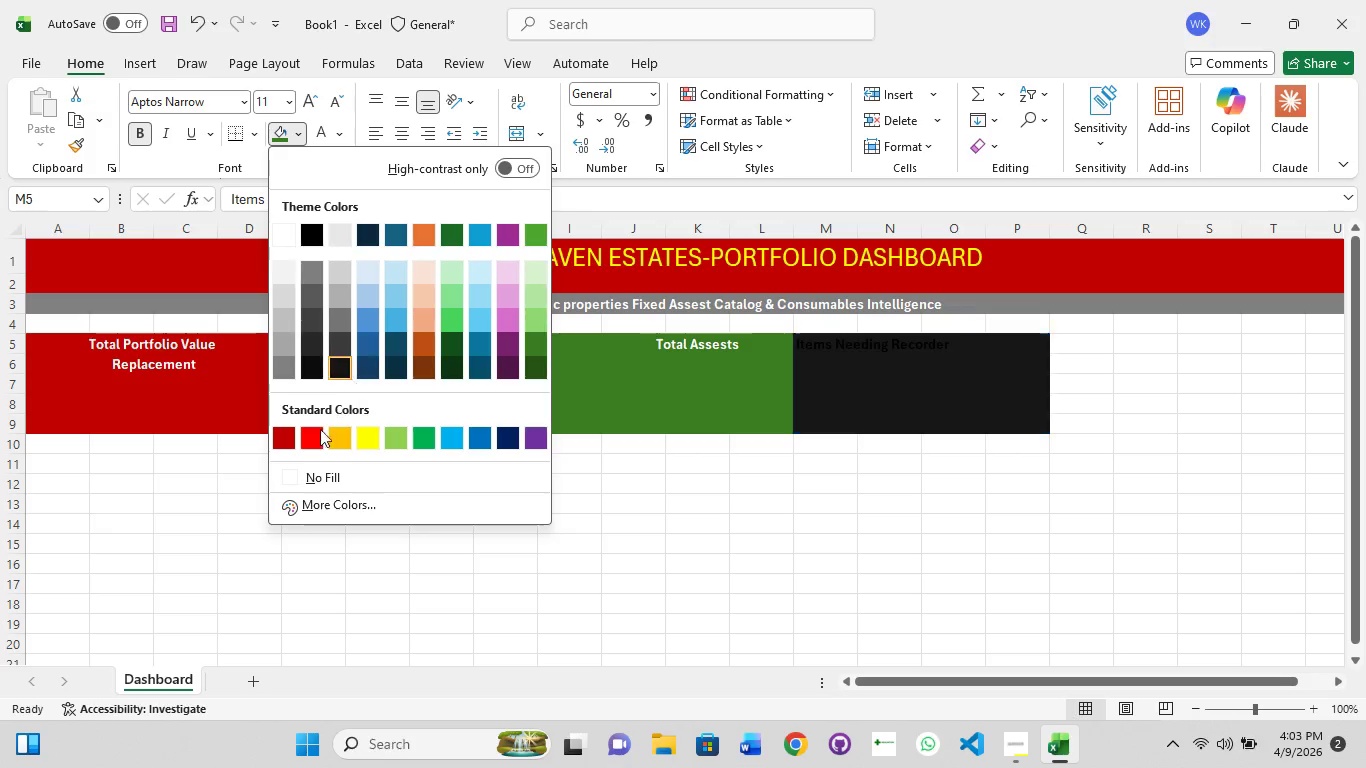 
left_click([293, 437])
 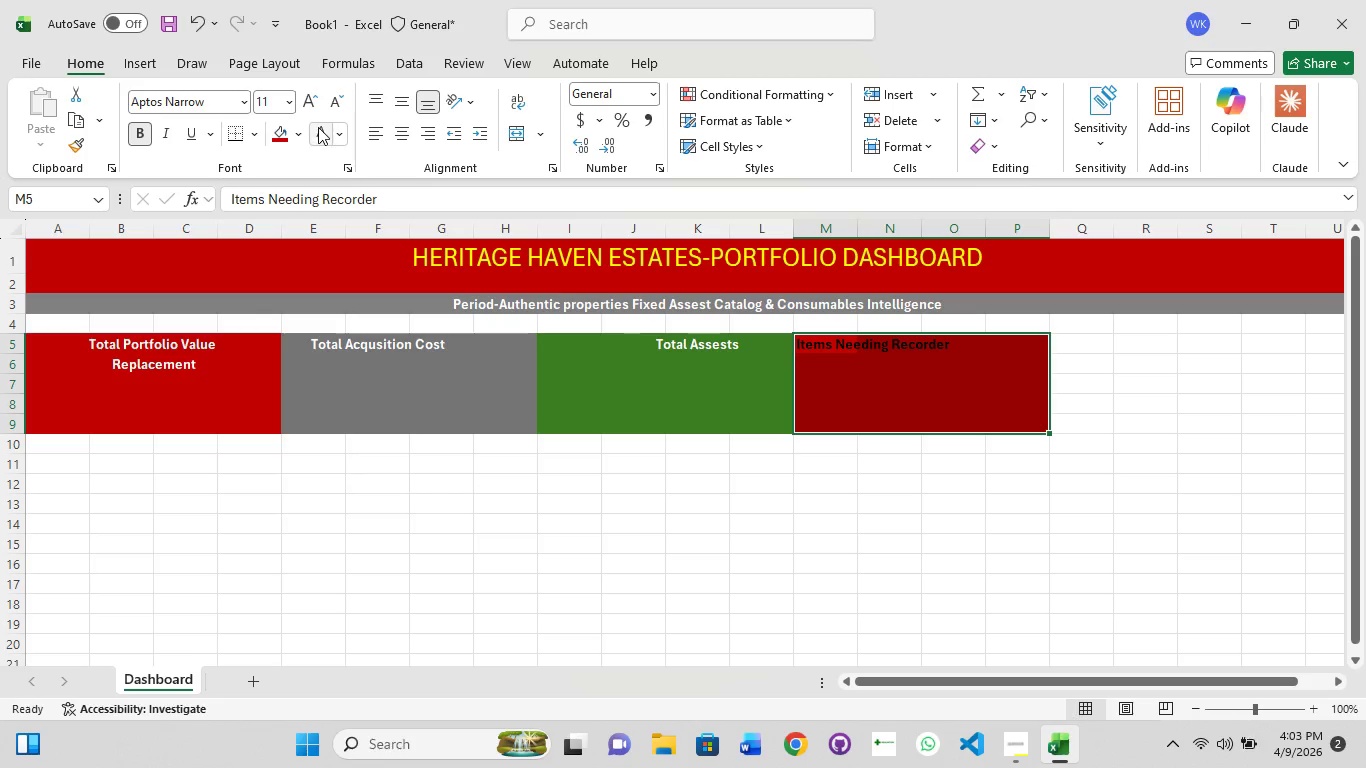 
left_click([303, 135])
 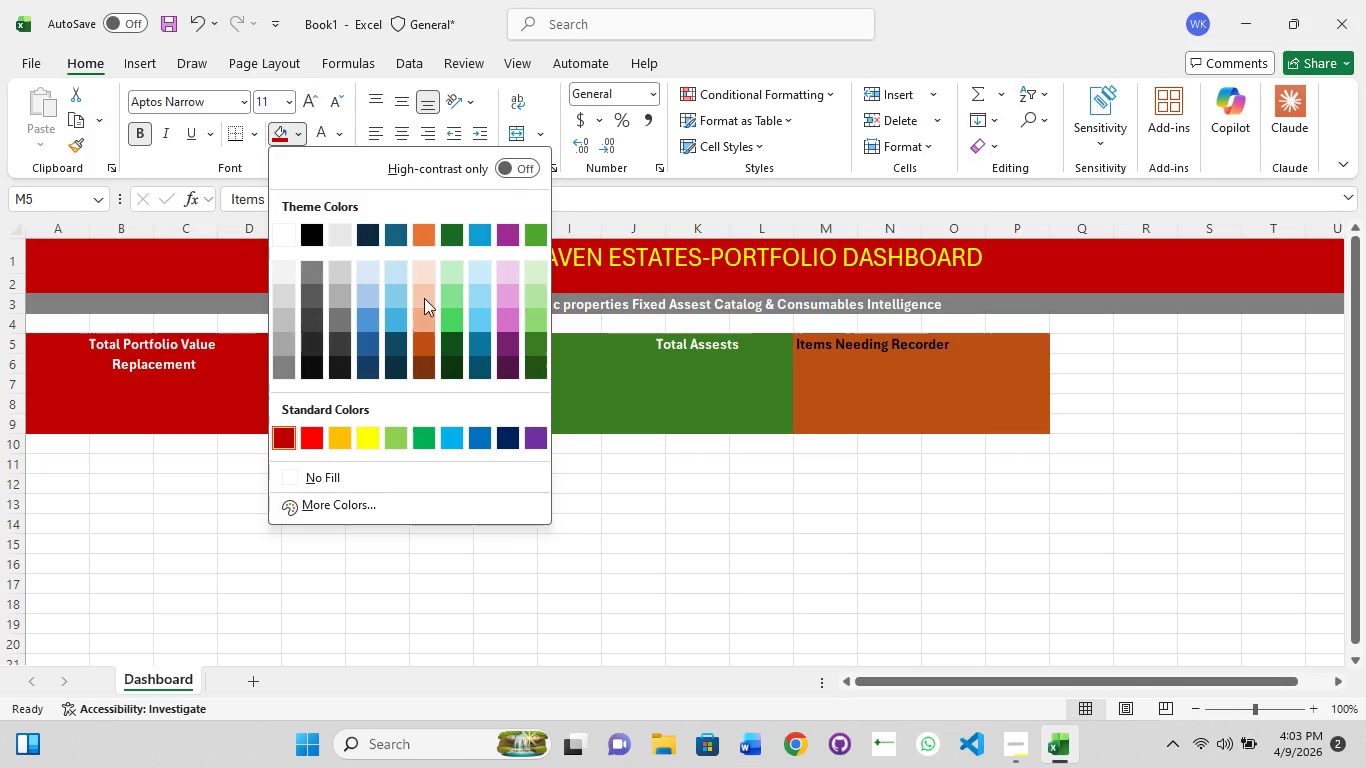 
mouse_move([397, 369])
 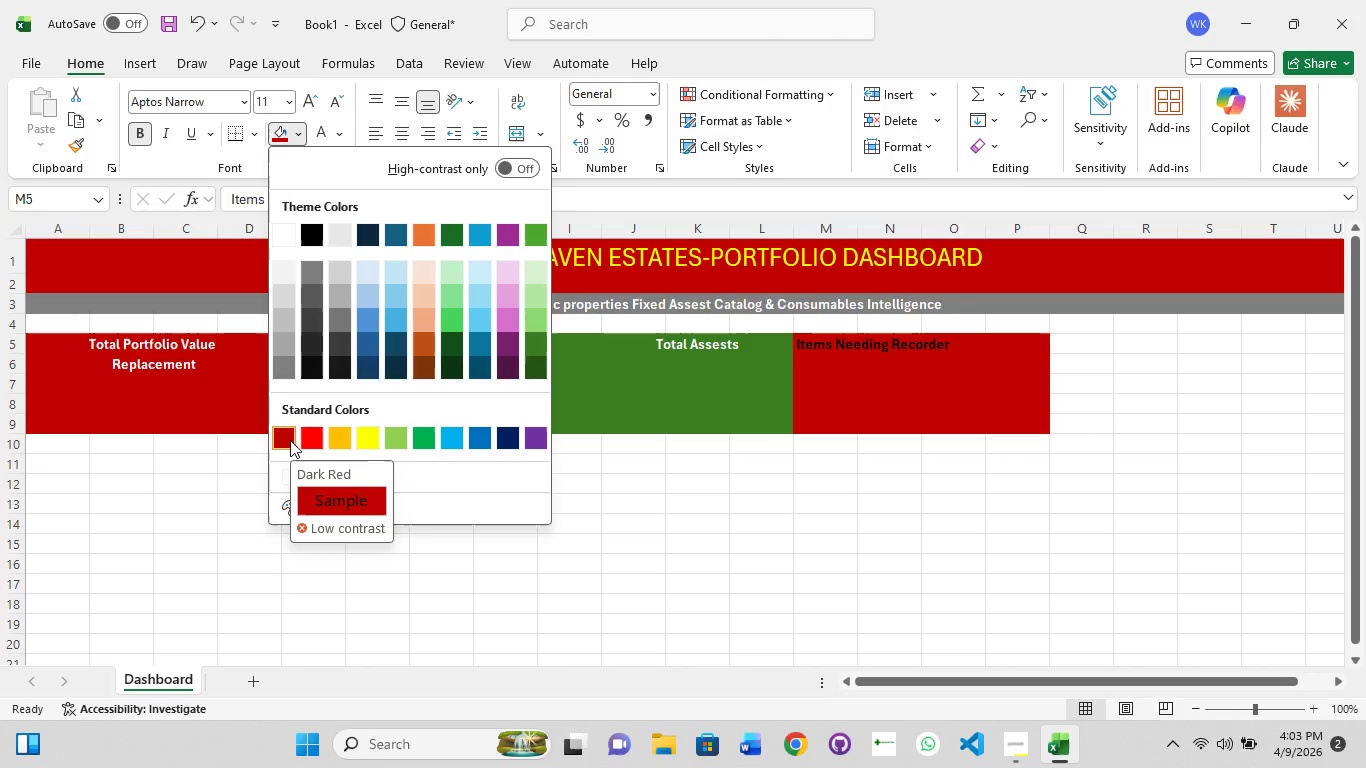 
left_click([290, 440])
 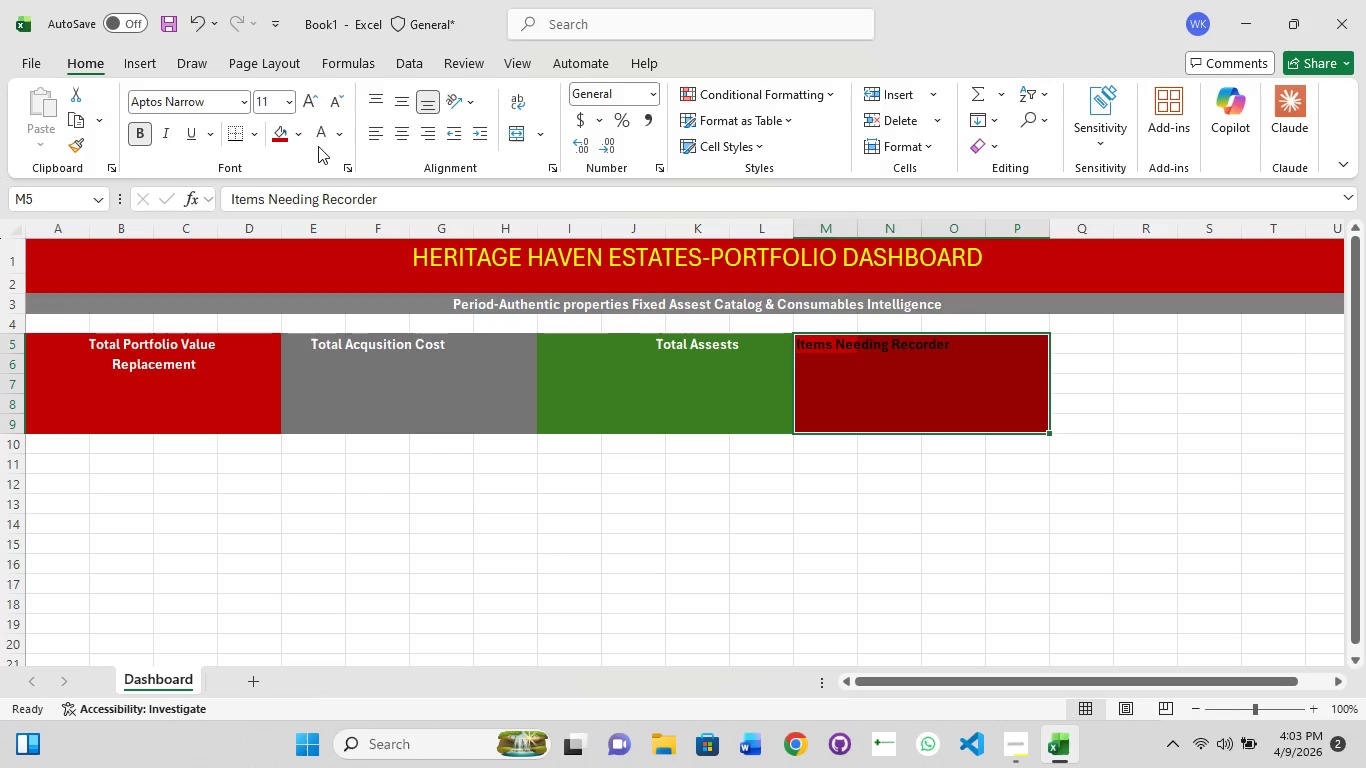 
left_click([317, 140])
 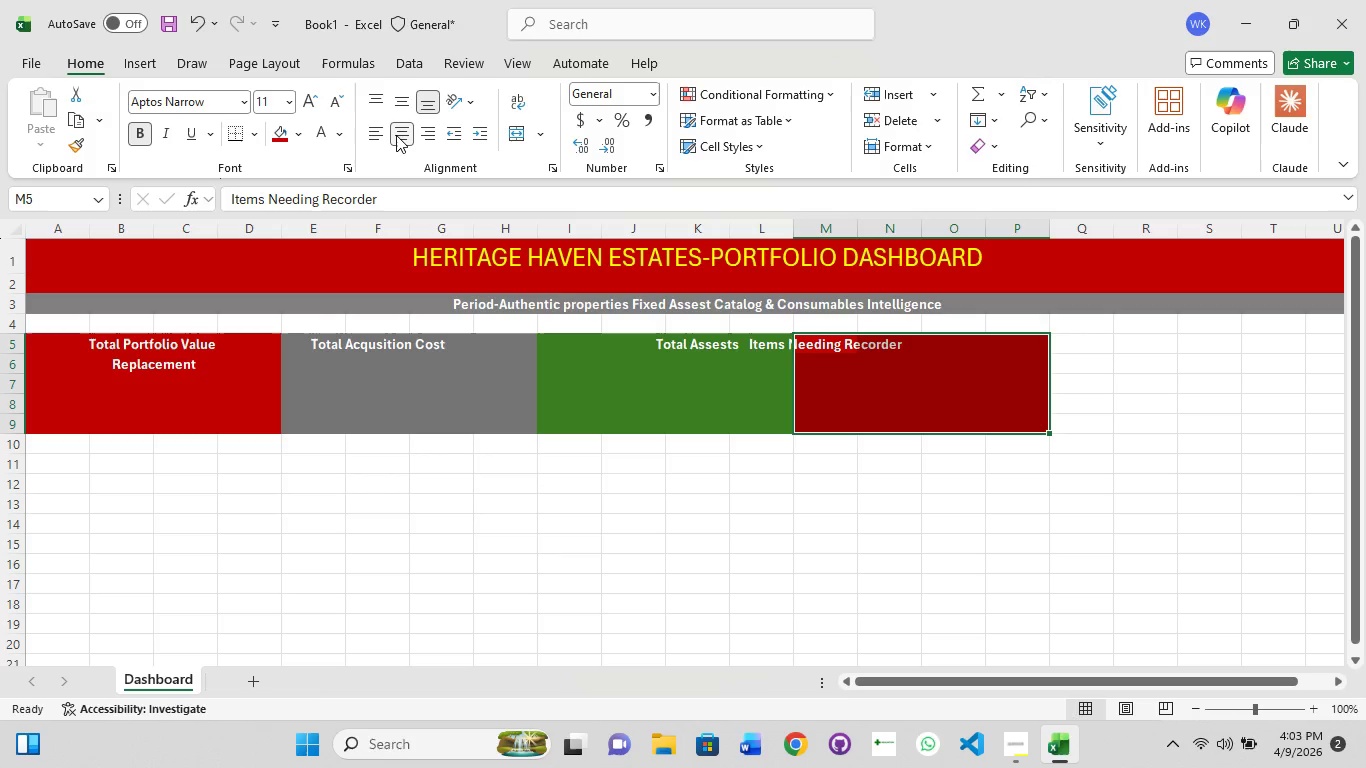 
left_click([371, 135])
 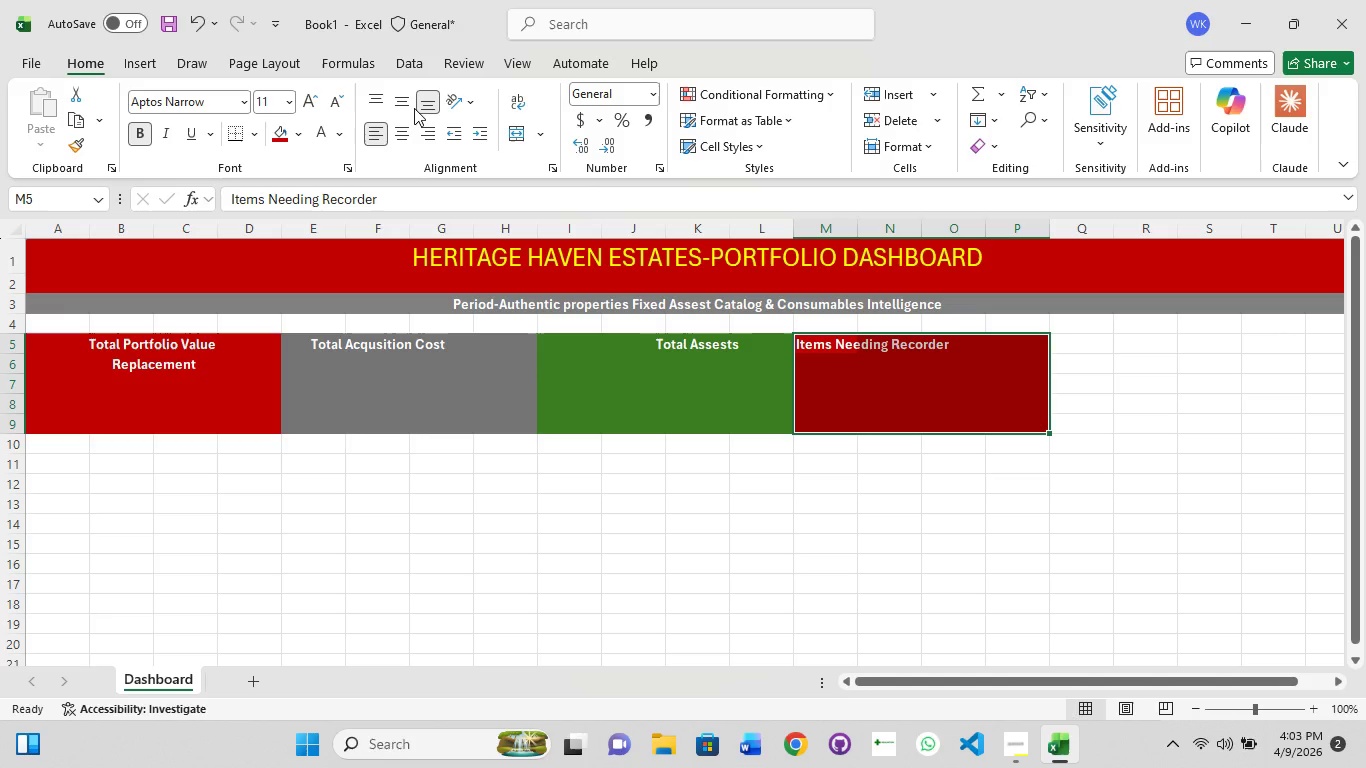 
key(Control+1)
 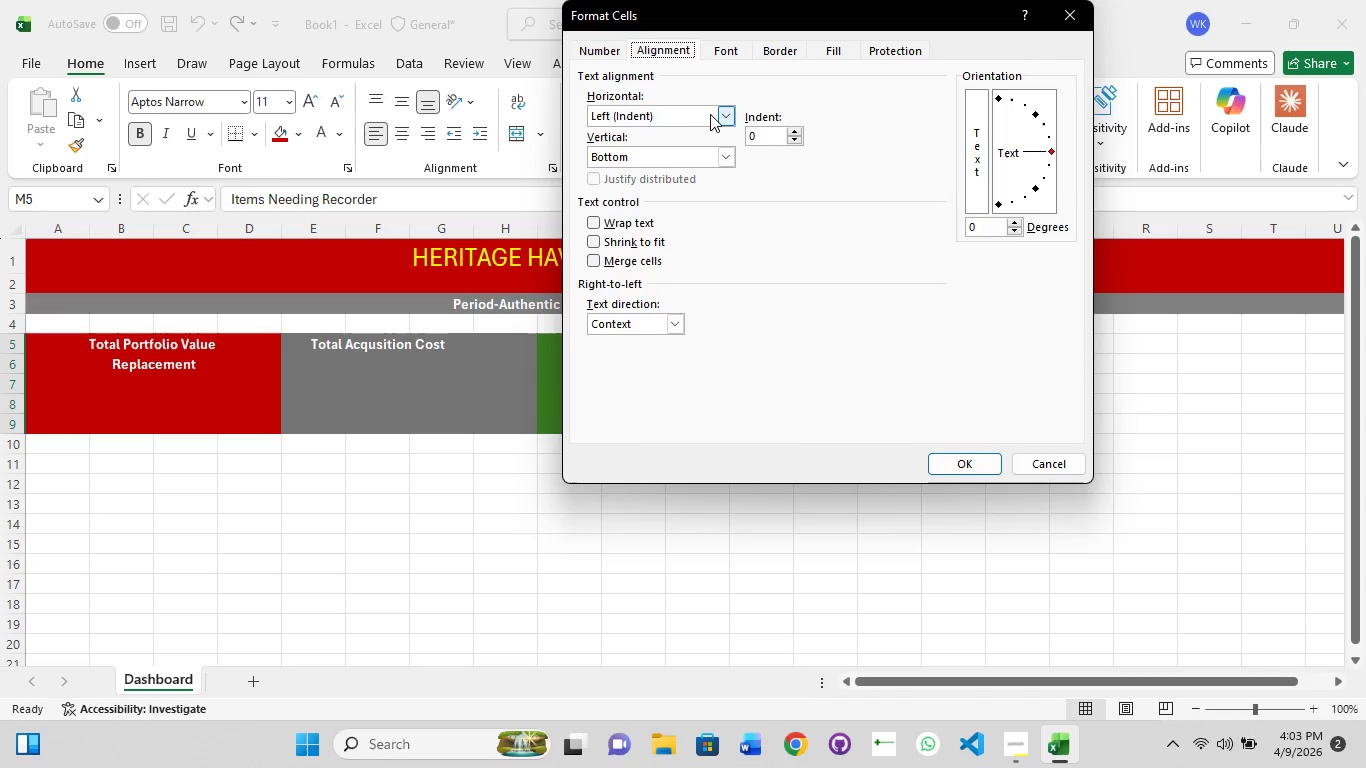 
left_click([722, 118])
 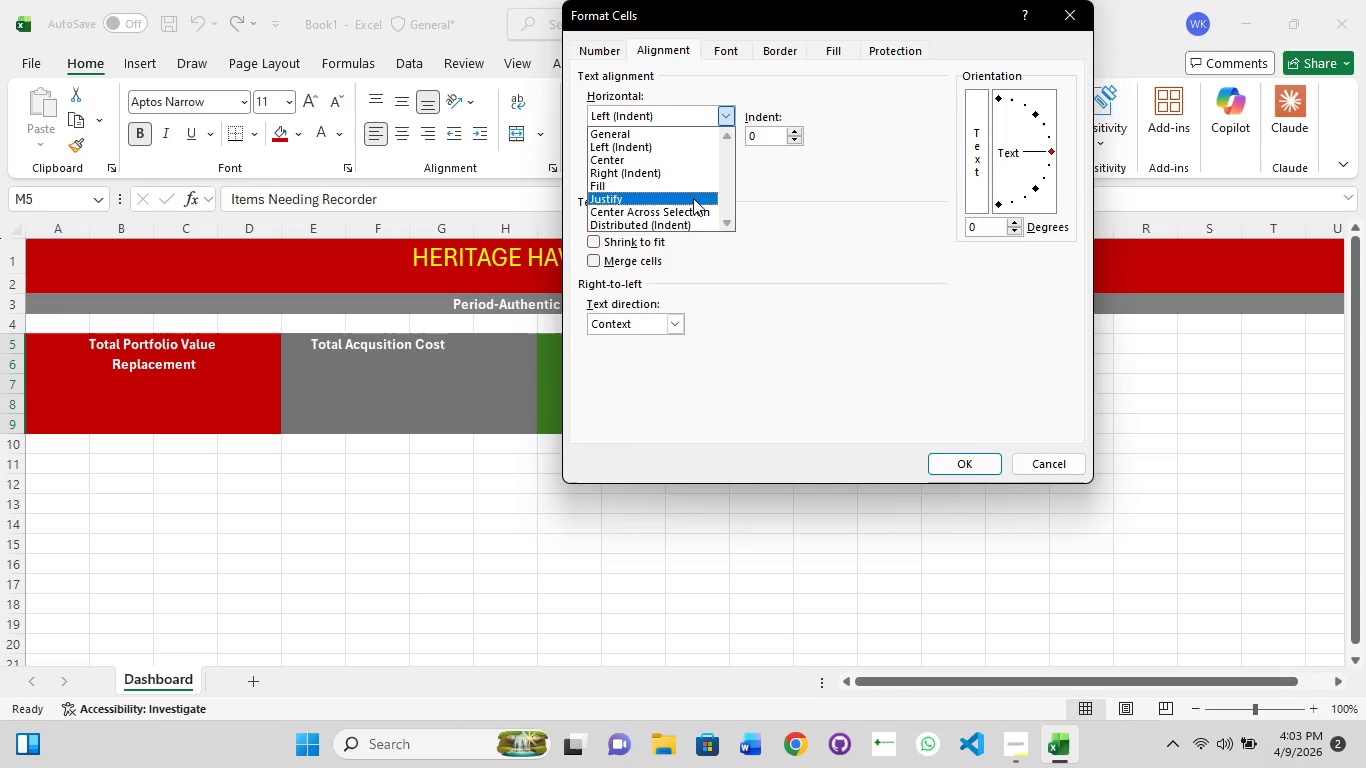 
left_click([693, 211])
 